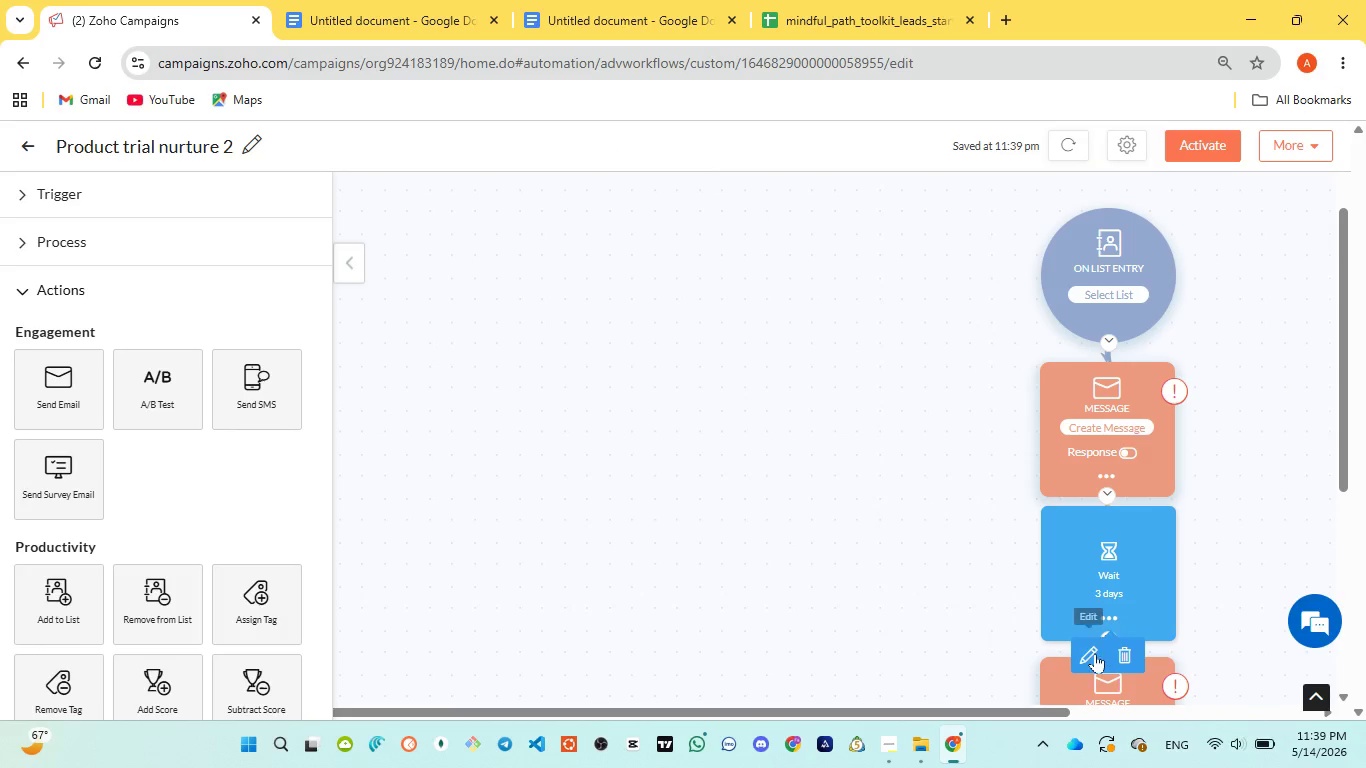 
left_click([1088, 655])
 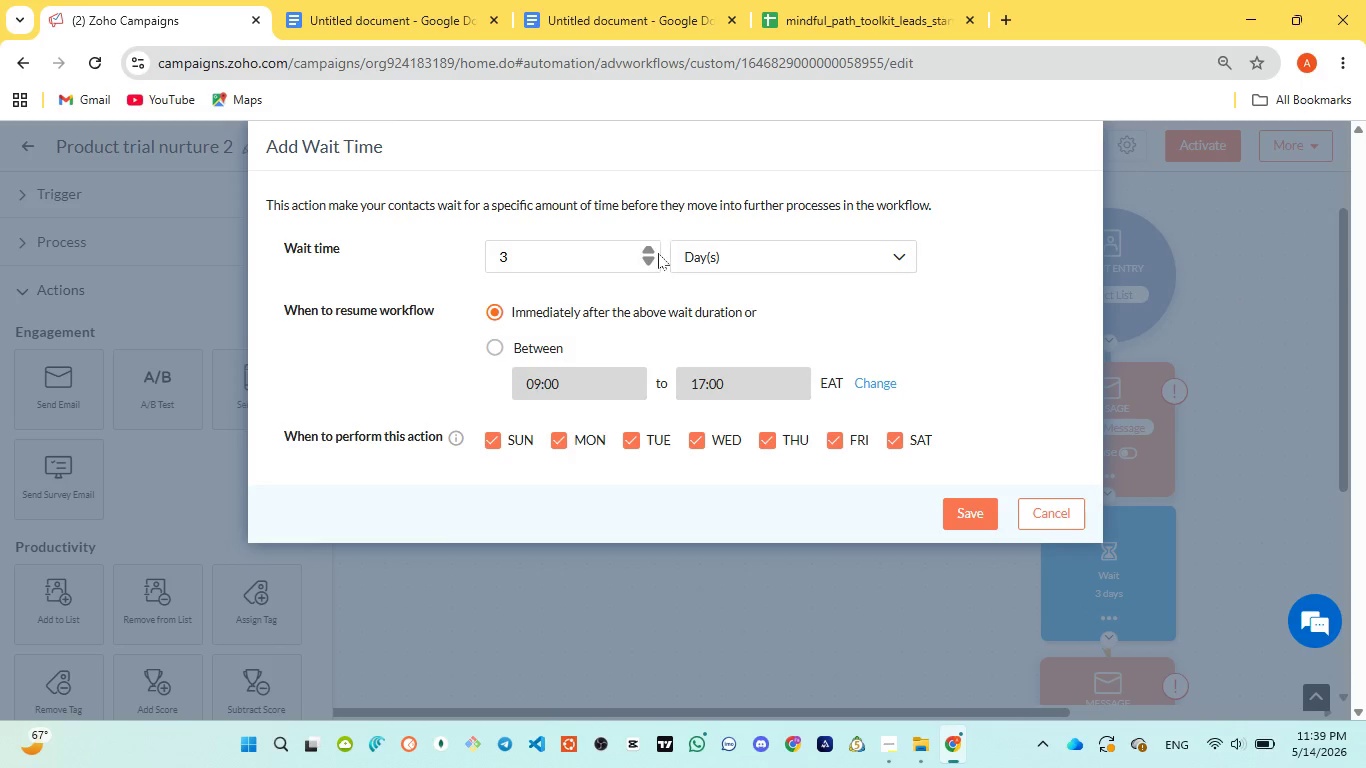 
left_click([645, 260])
 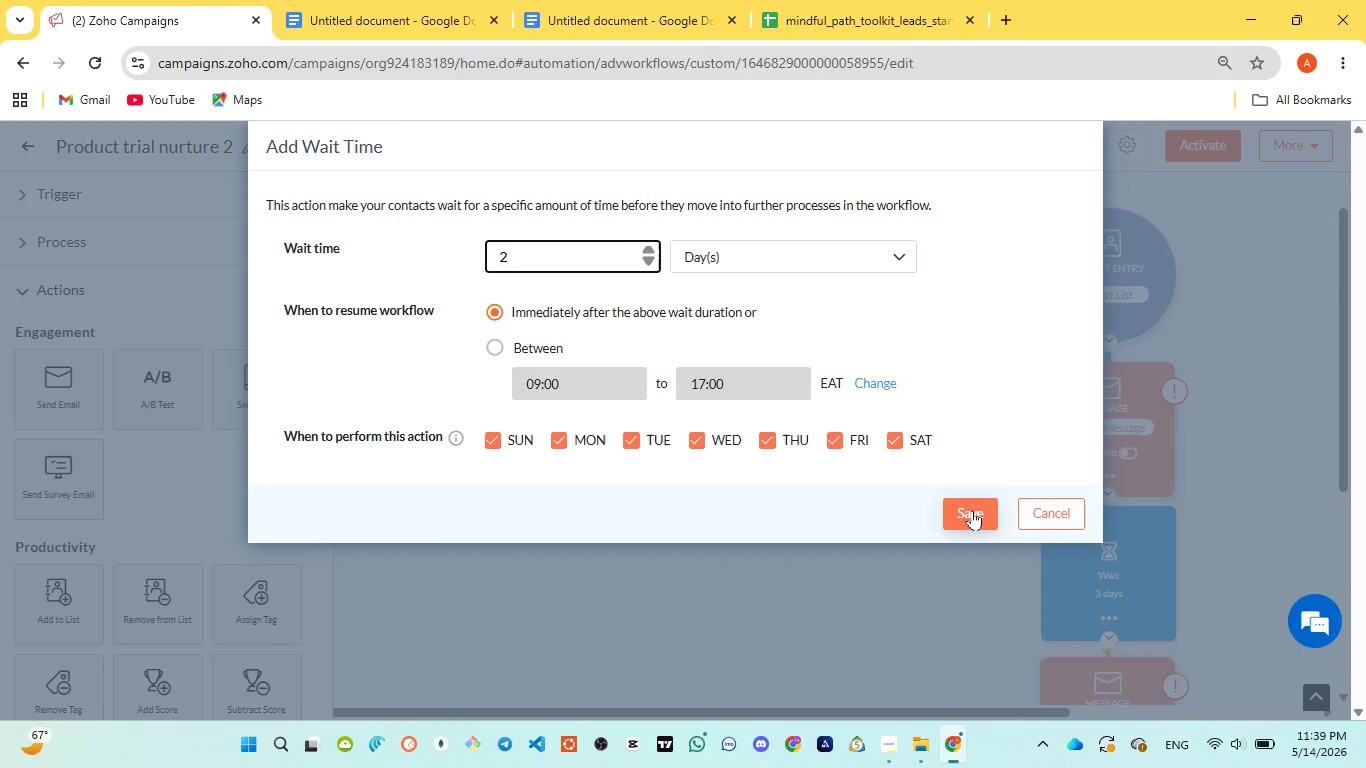 
left_click([972, 510])
 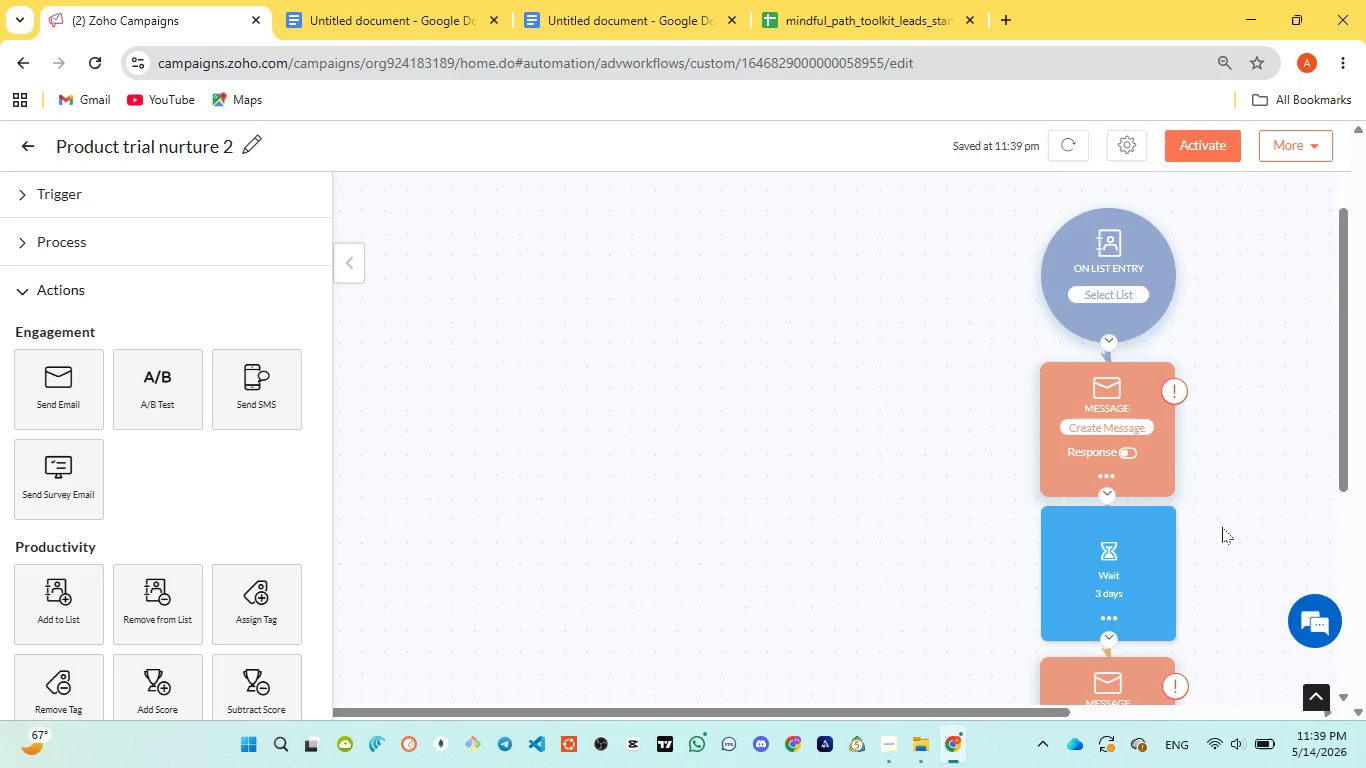 
scroll: coordinate [1222, 527], scroll_direction: down, amount: 2.0
 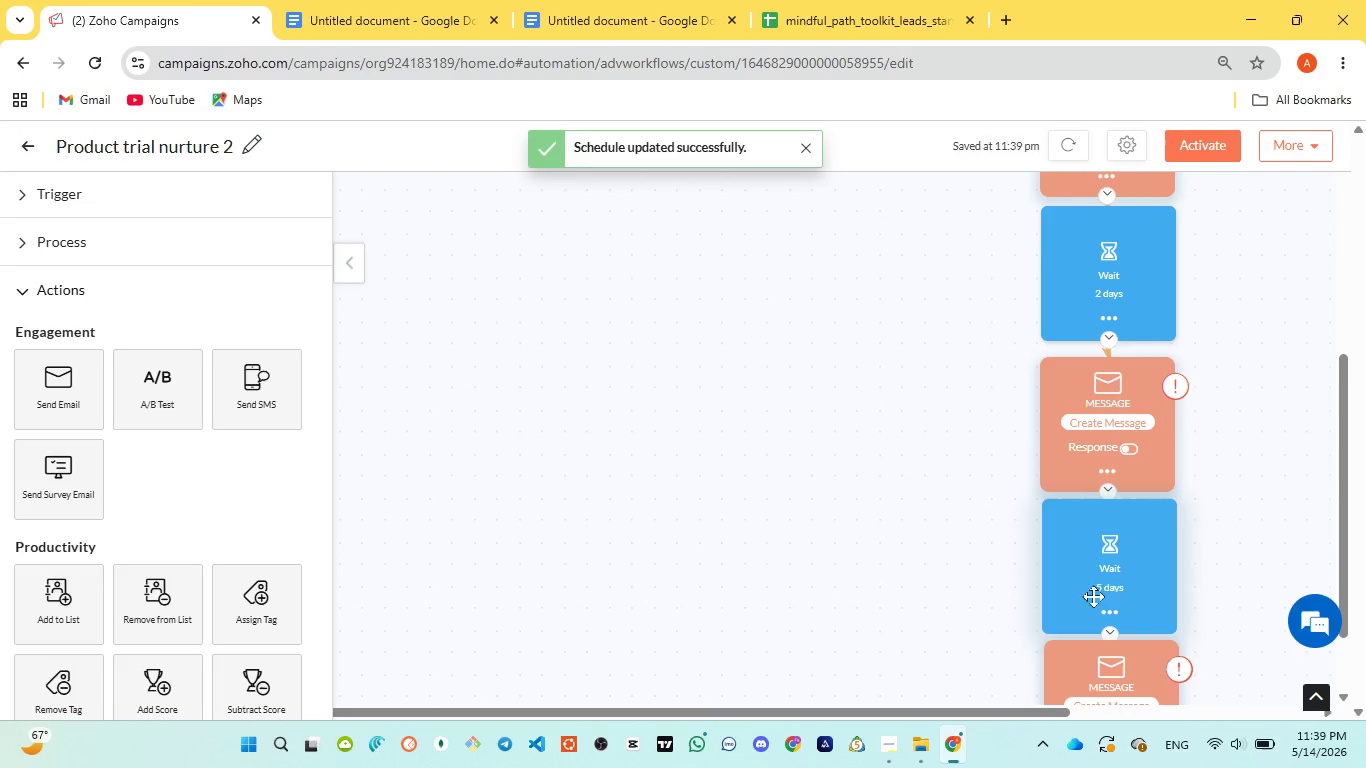 
left_click([1106, 606])
 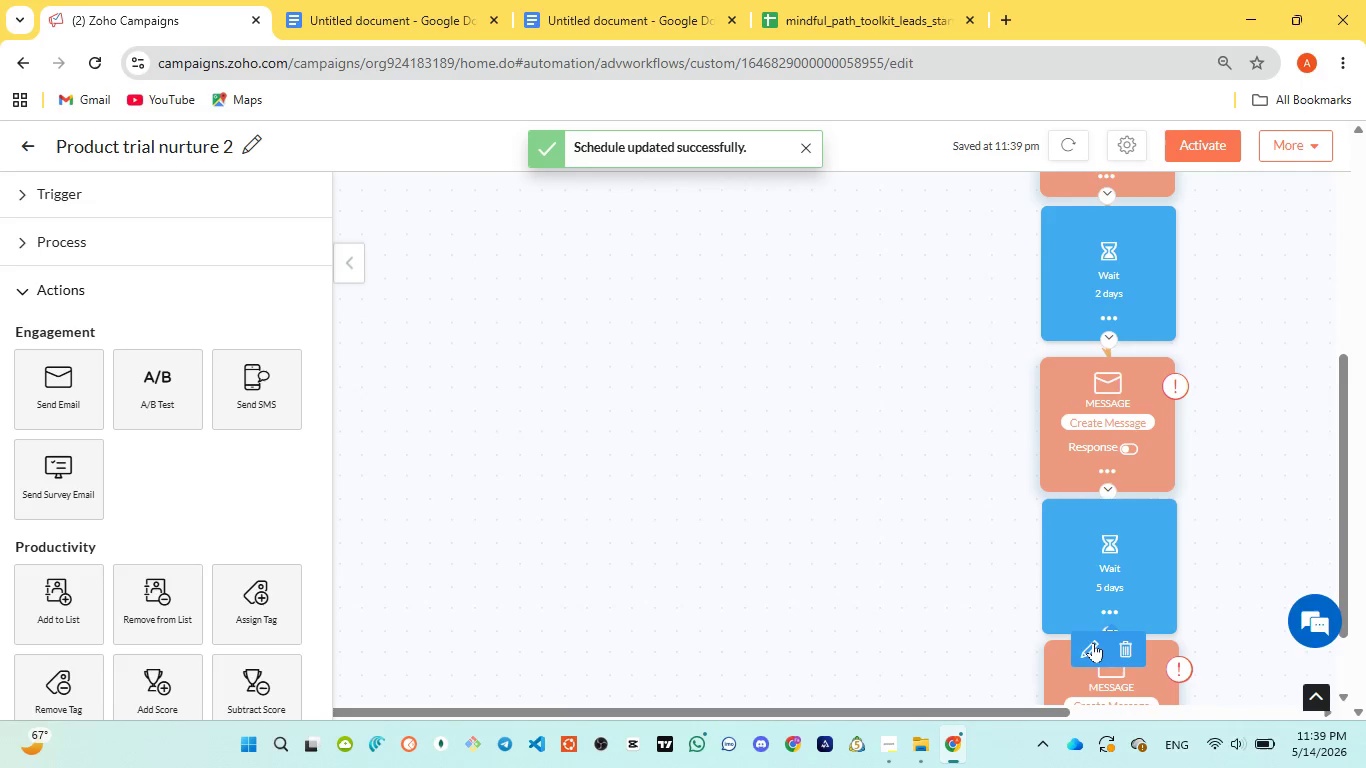 
left_click([1095, 651])
 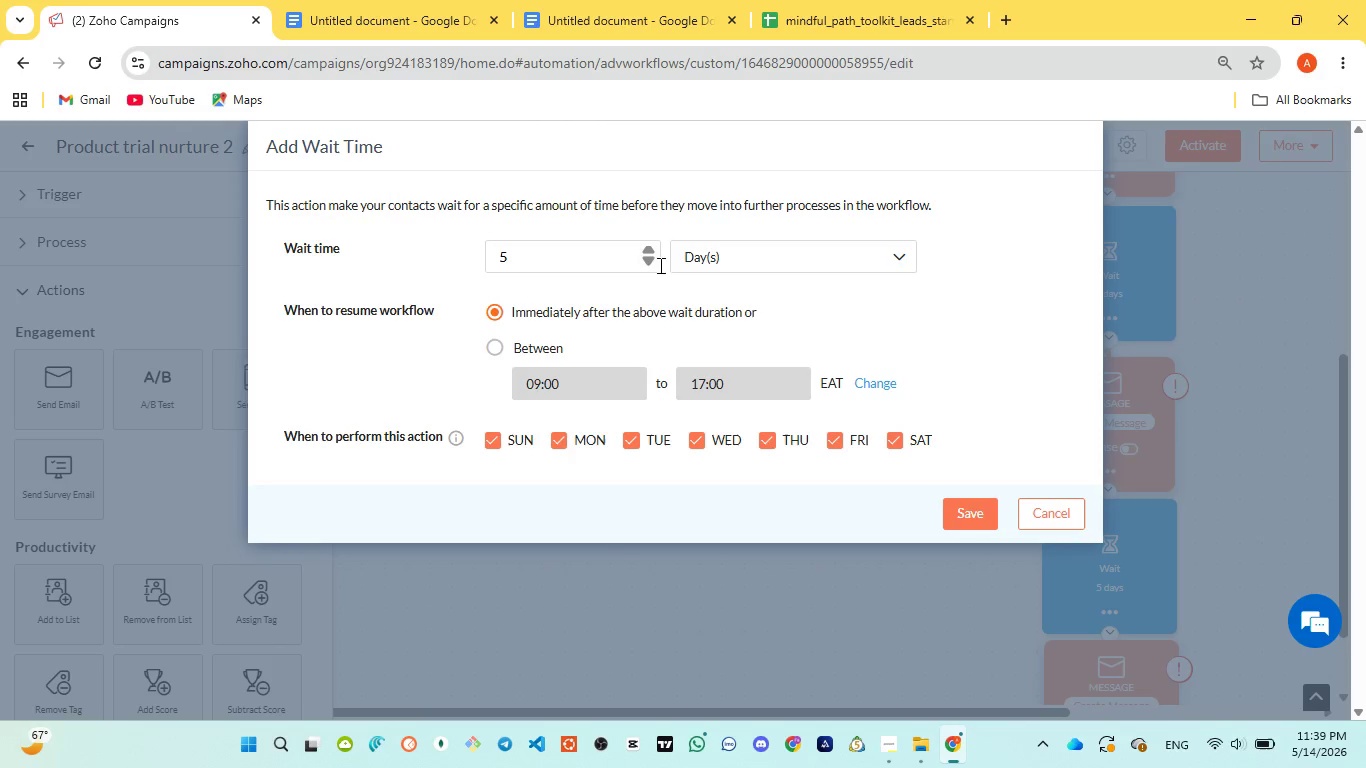 
left_click([647, 265])
 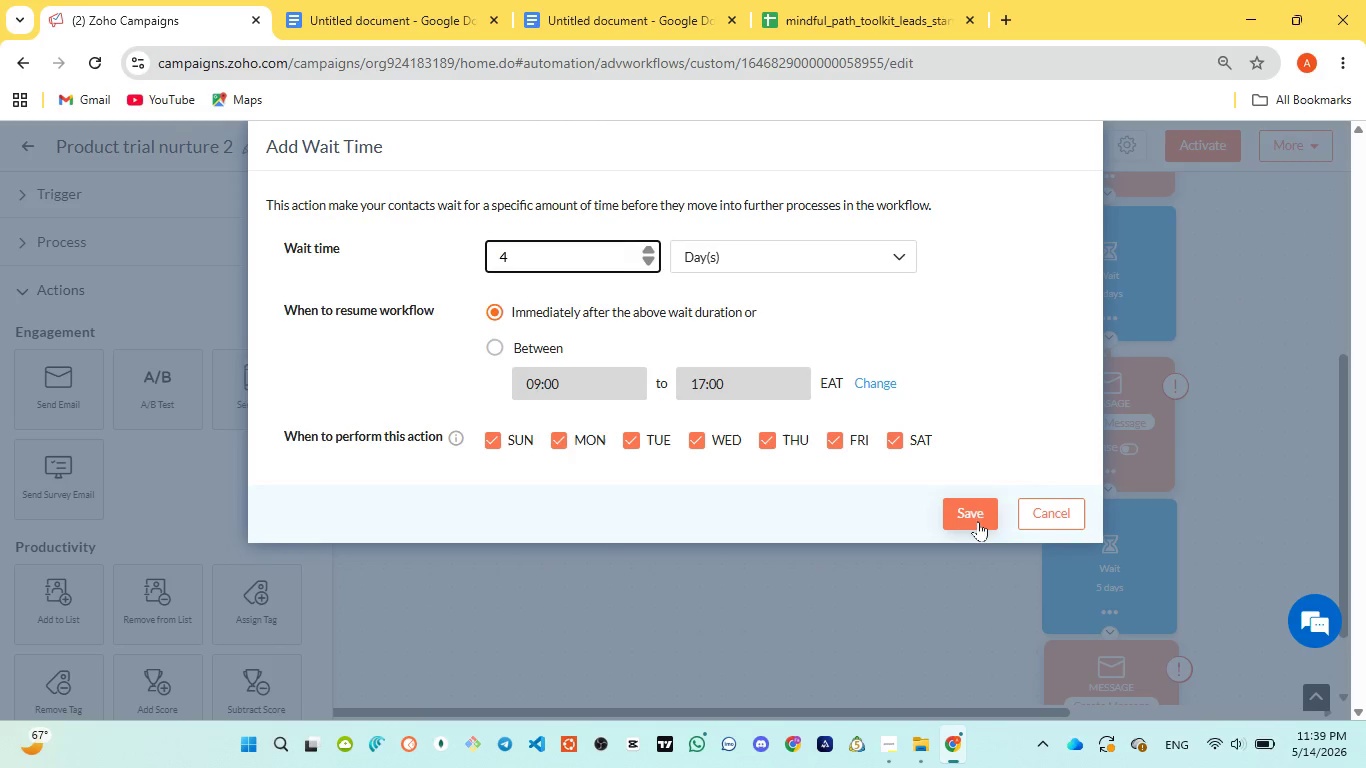 
left_click([986, 517])
 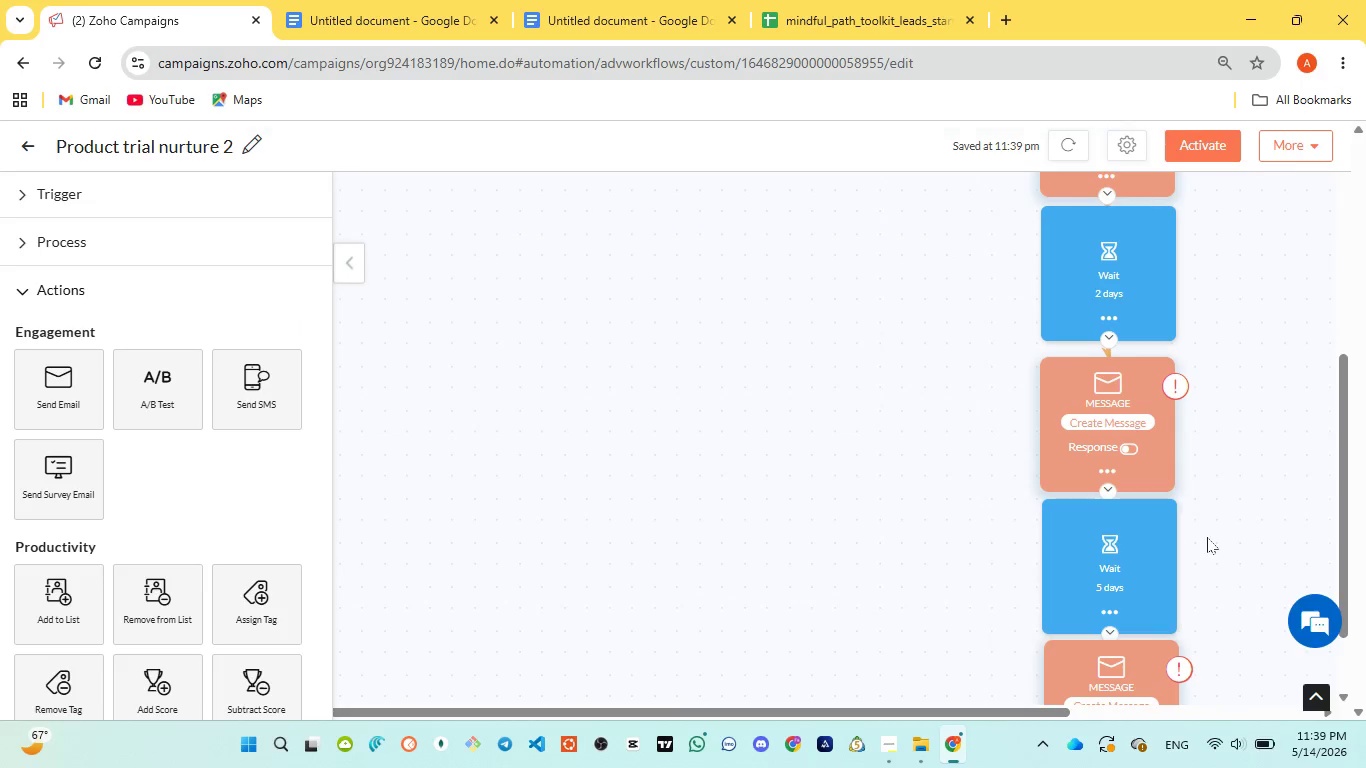 
scroll: coordinate [381, 523], scroll_direction: down, amount: 7.0
 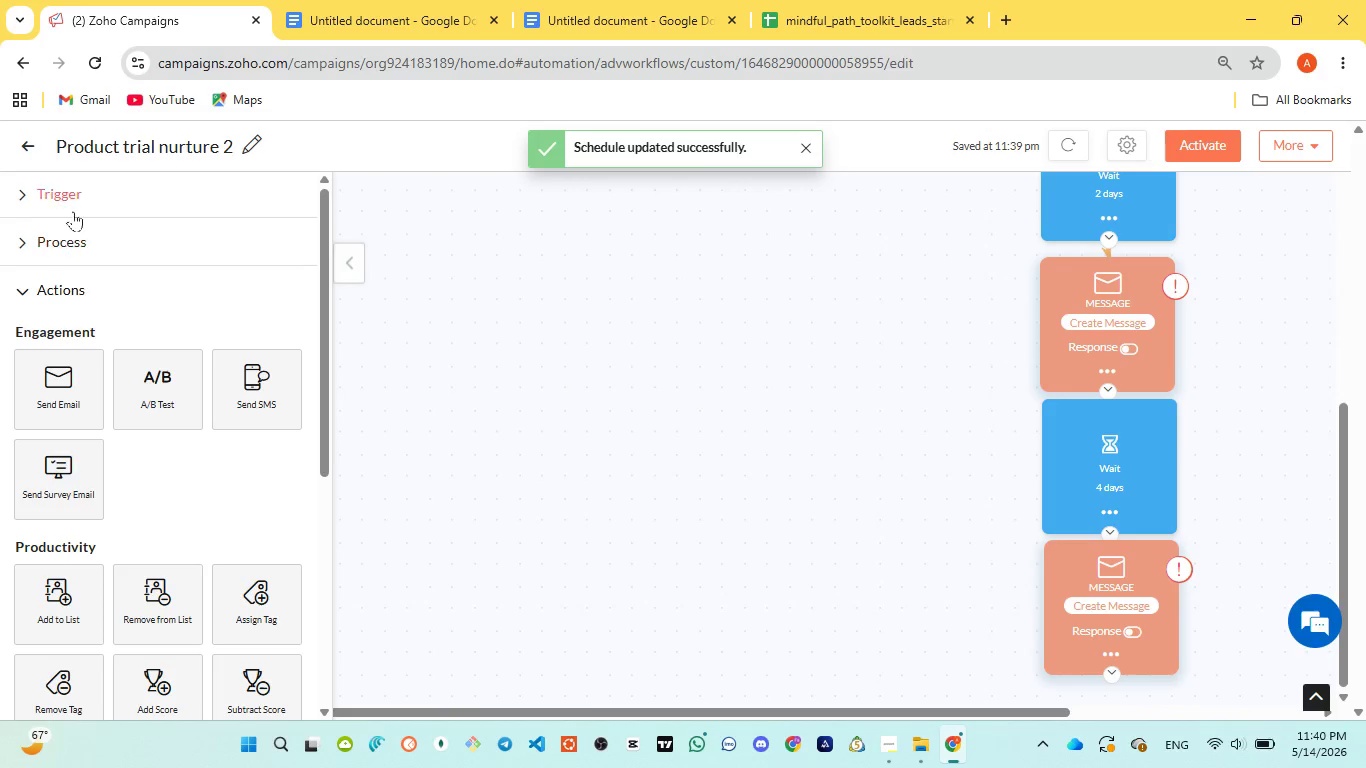 
left_click([85, 193])
 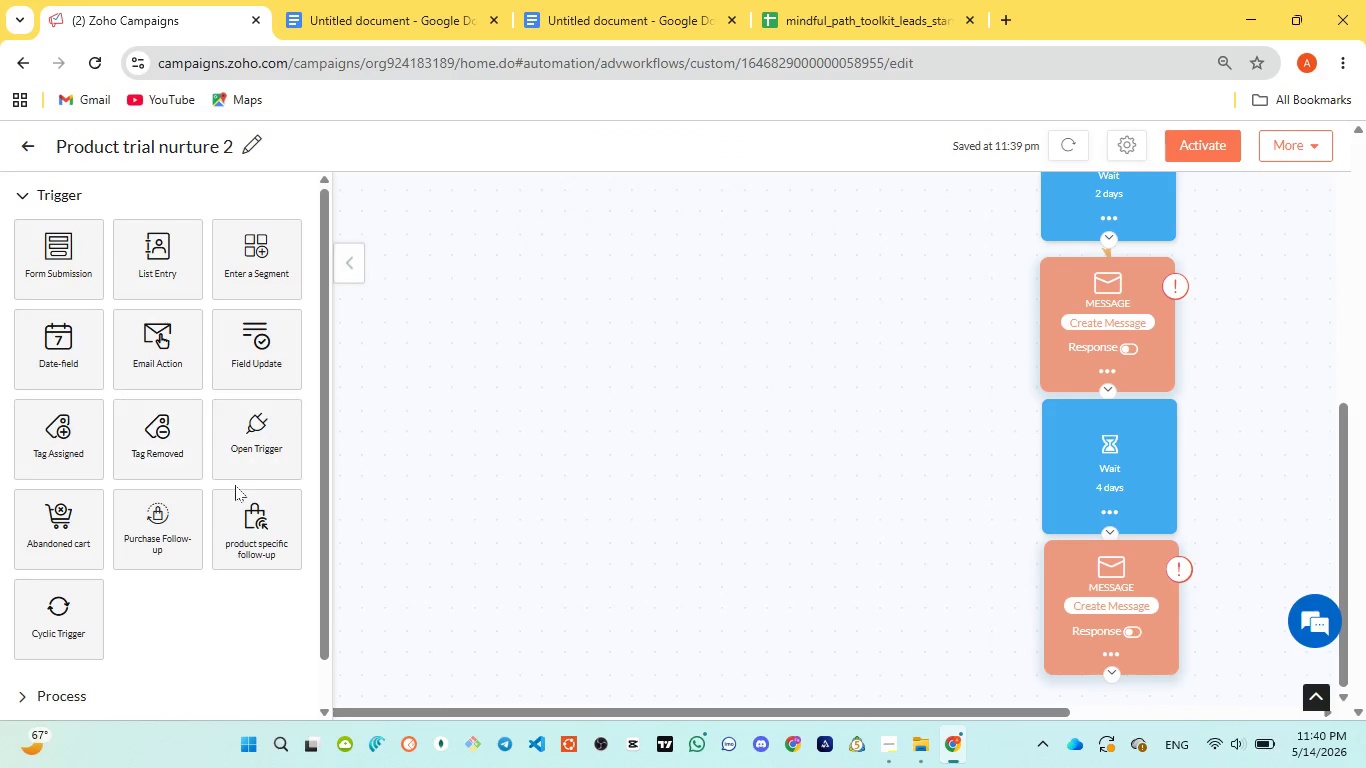 
scroll: coordinate [202, 491], scroll_direction: down, amount: 4.0
 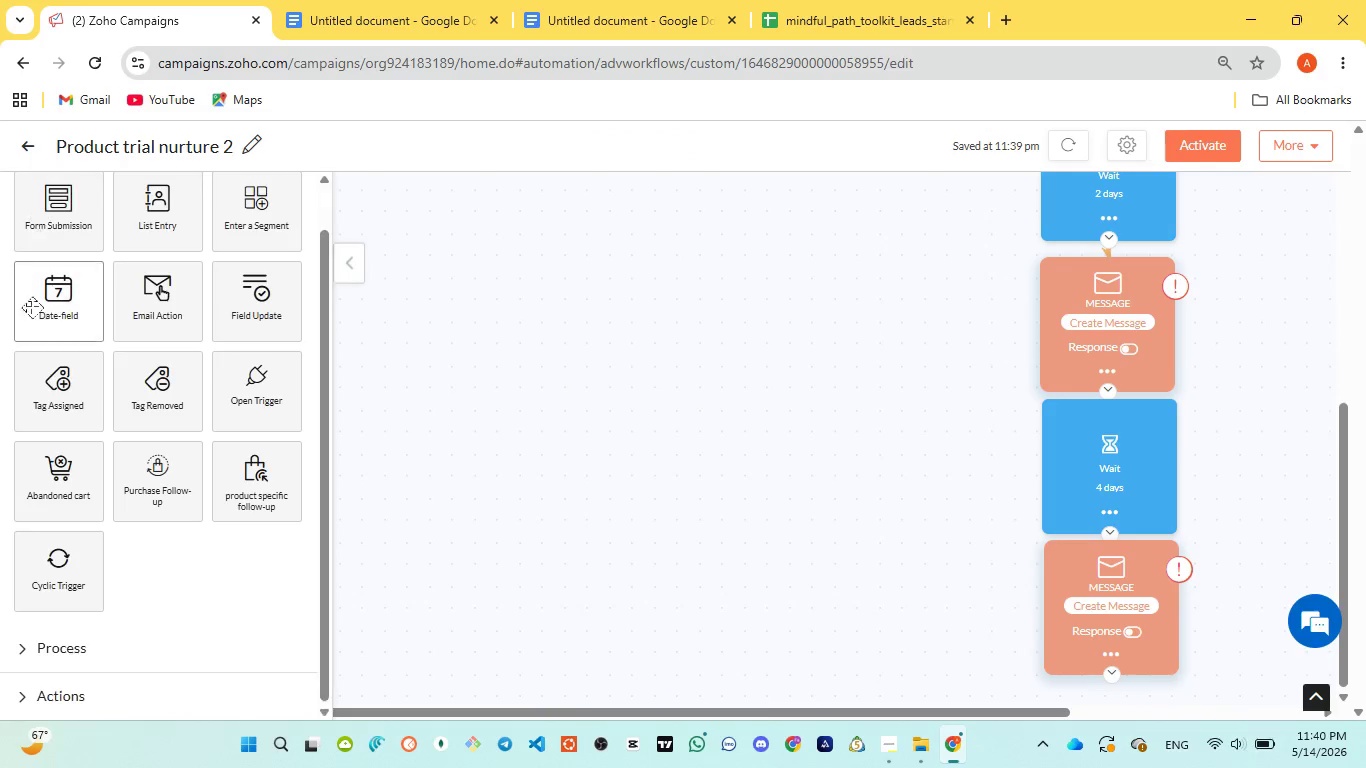 
scroll: coordinate [137, 479], scroll_direction: up, amount: 4.0
 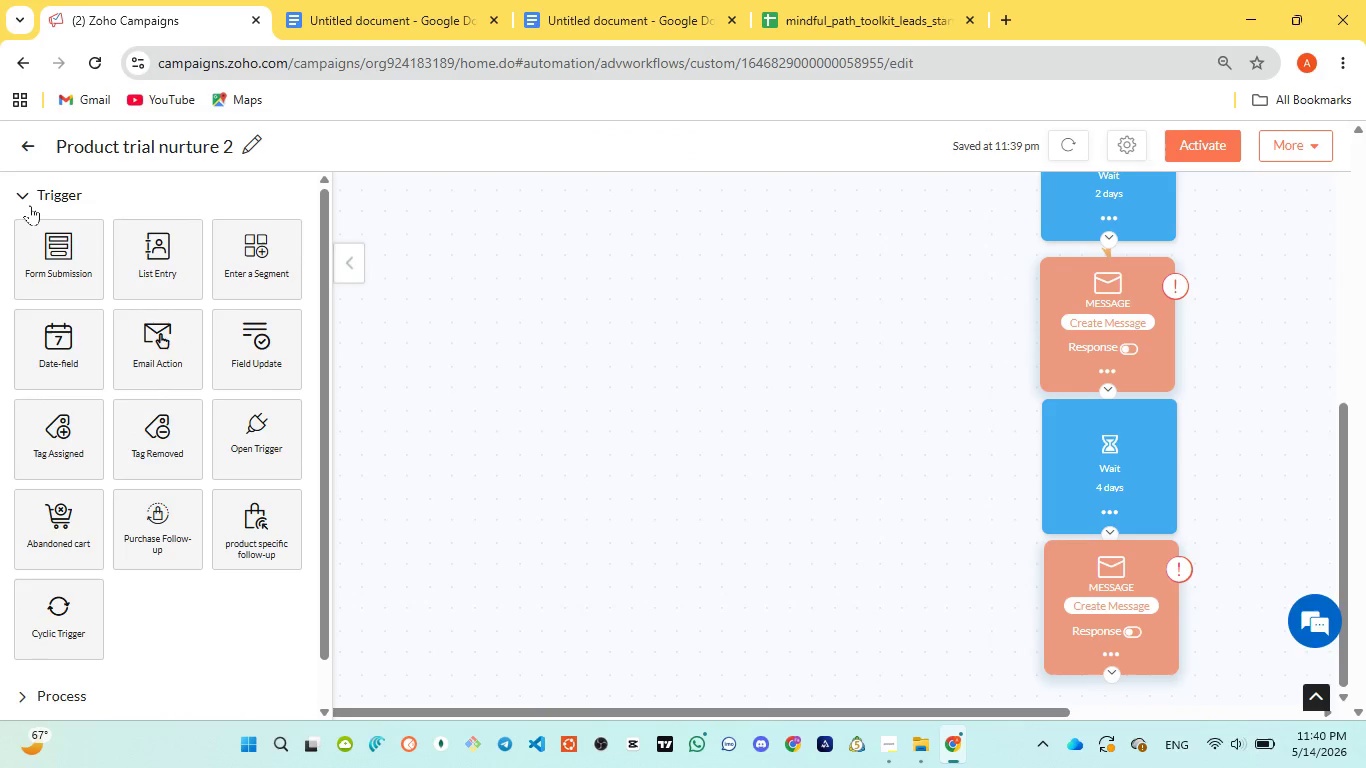 
left_click([30, 204])
 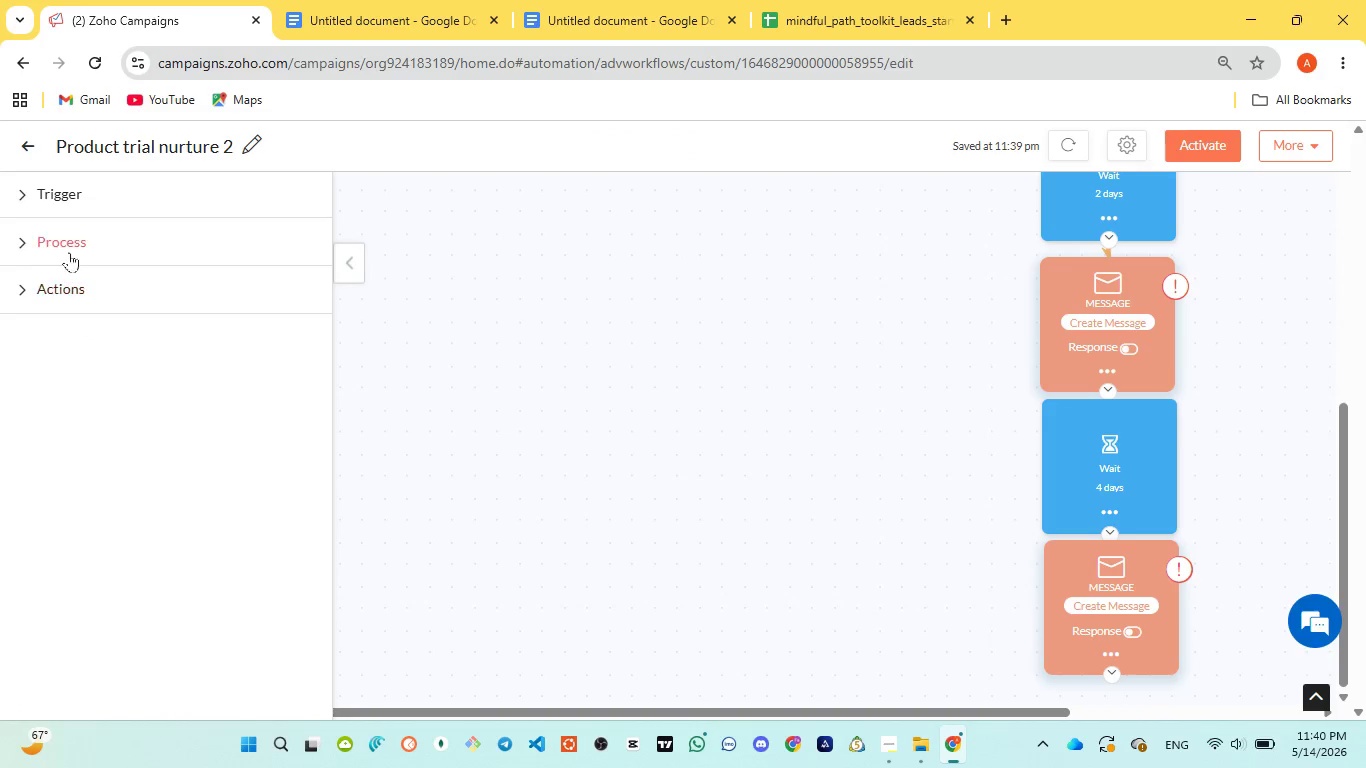 
left_click([69, 244])
 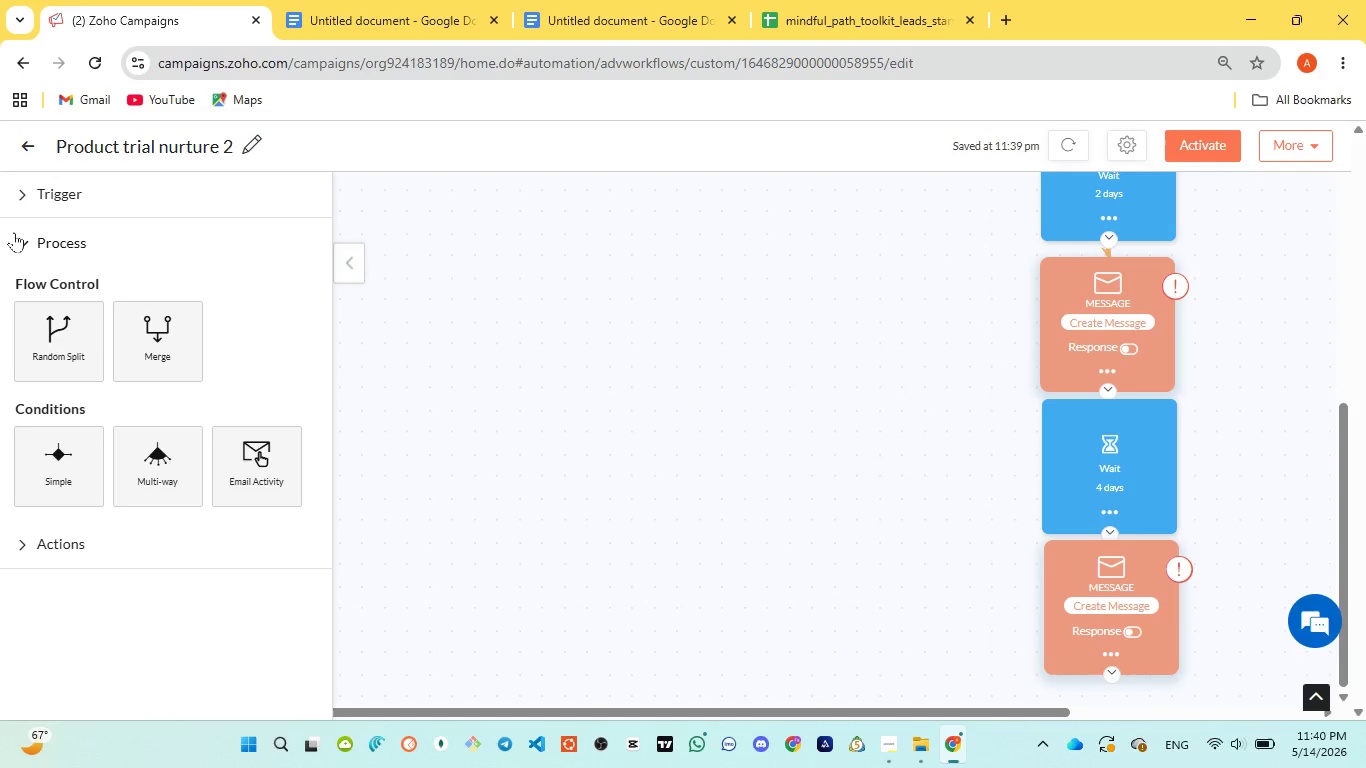 
left_click([15, 239])
 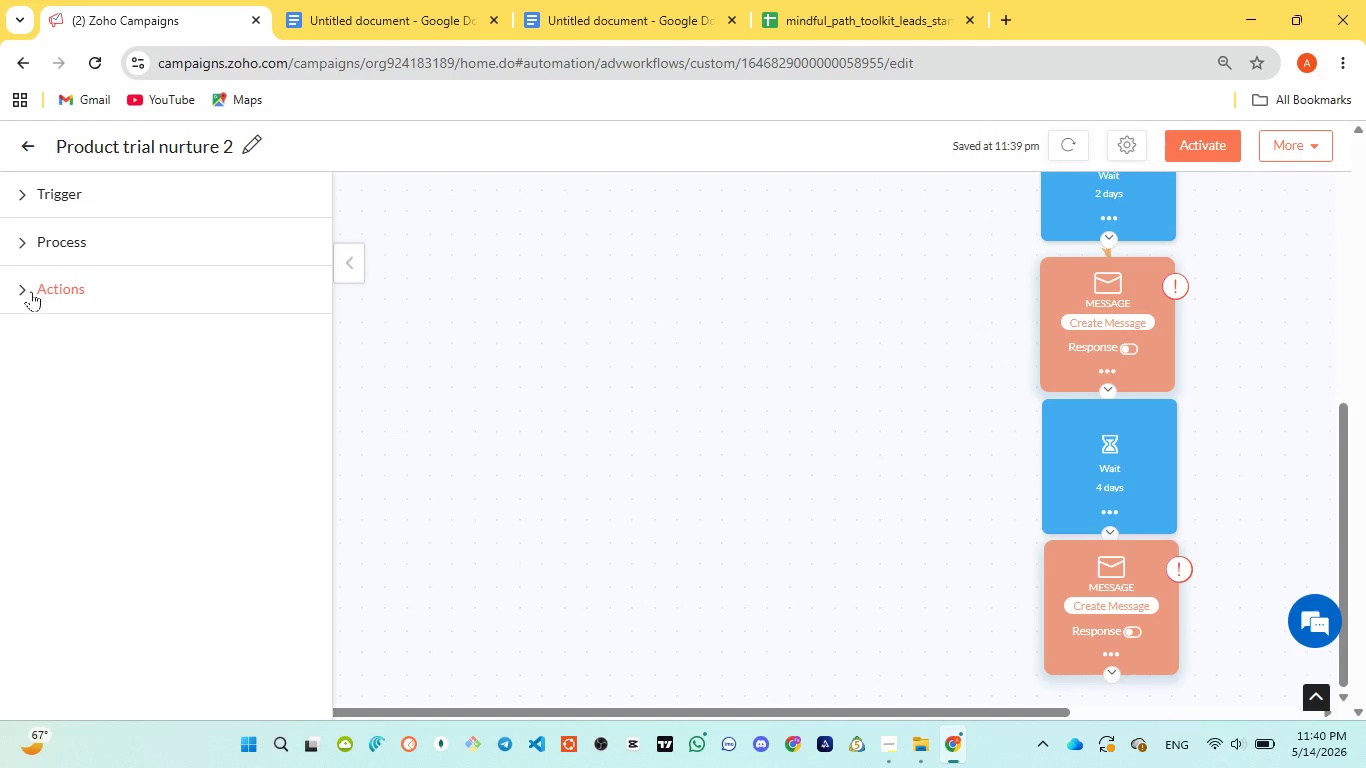 
left_click([31, 291])
 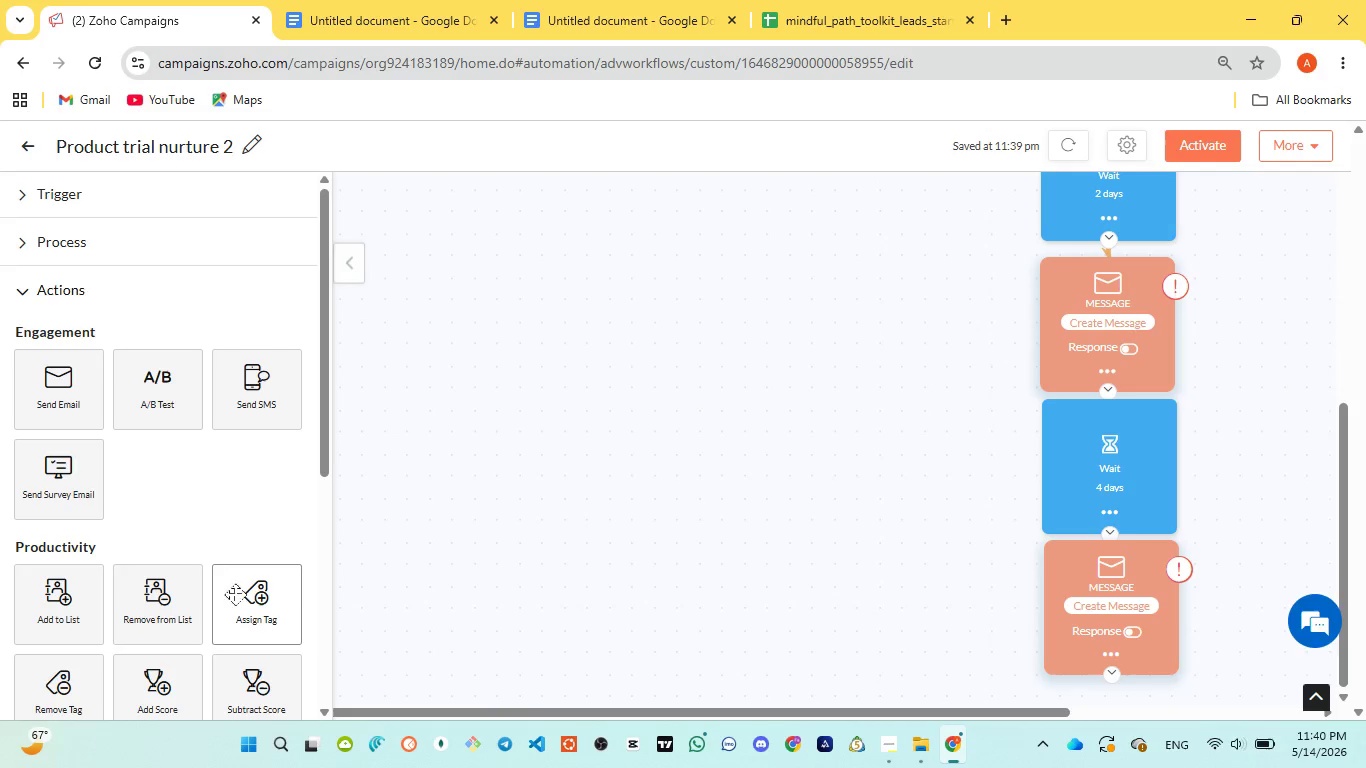 
scroll: coordinate [241, 601], scroll_direction: down, amount: 2.0
 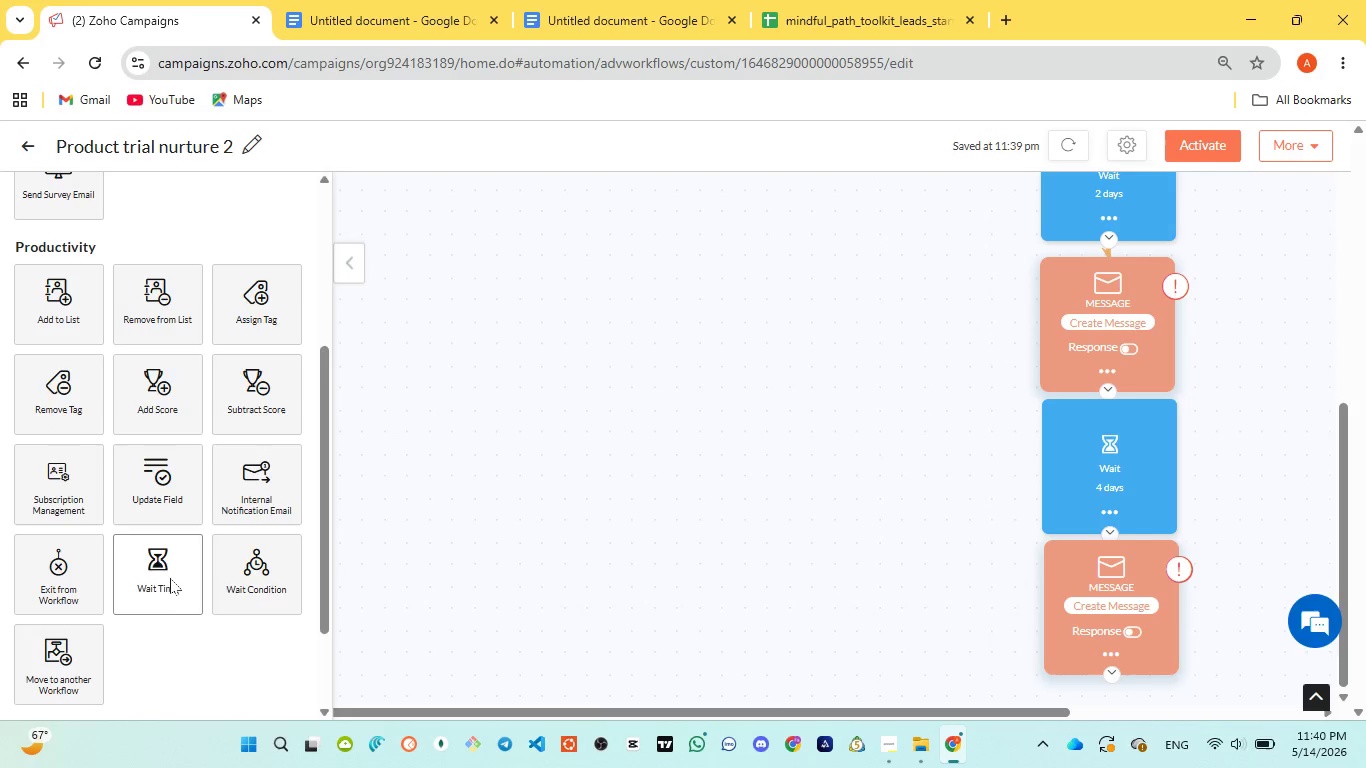 
left_click_drag(start_coordinate=[171, 579], to_coordinate=[1053, 694])
 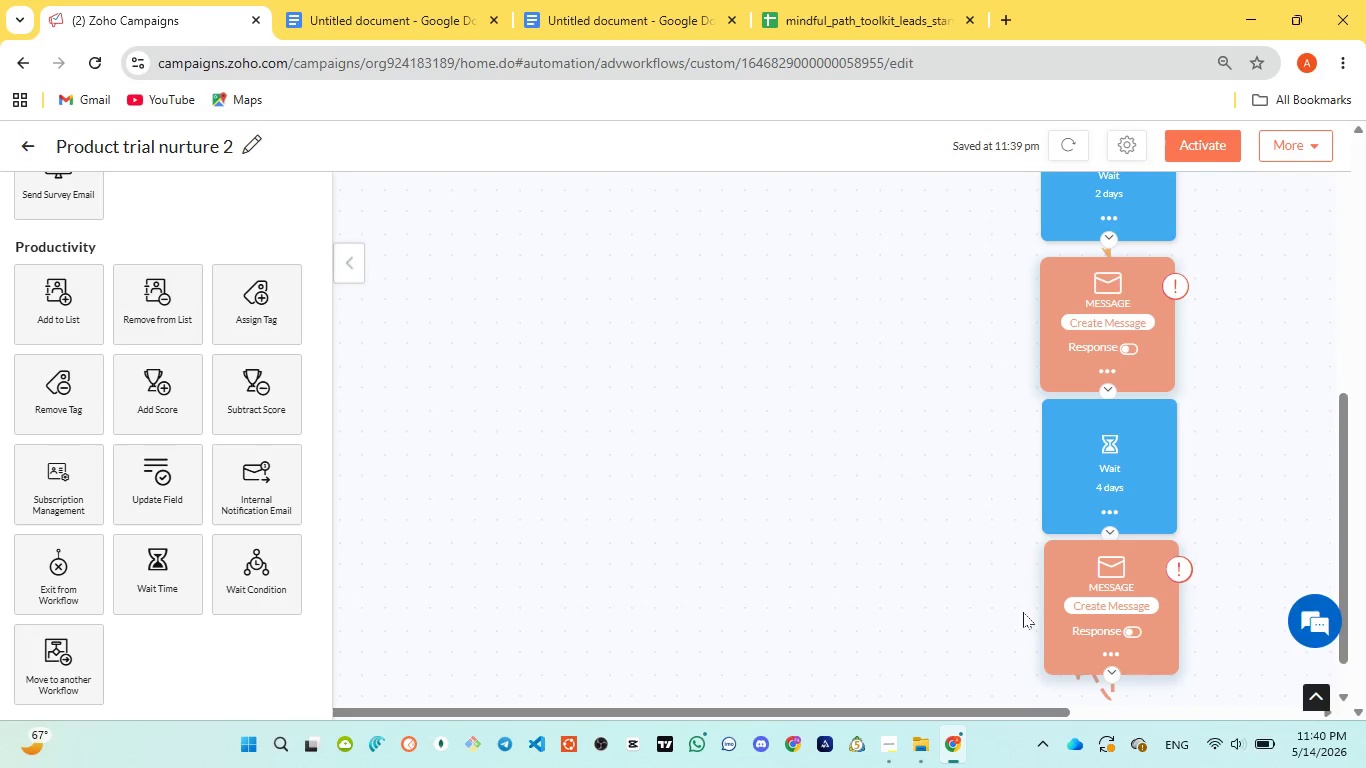 
scroll: coordinate [1023, 612], scroll_direction: down, amount: 4.0
 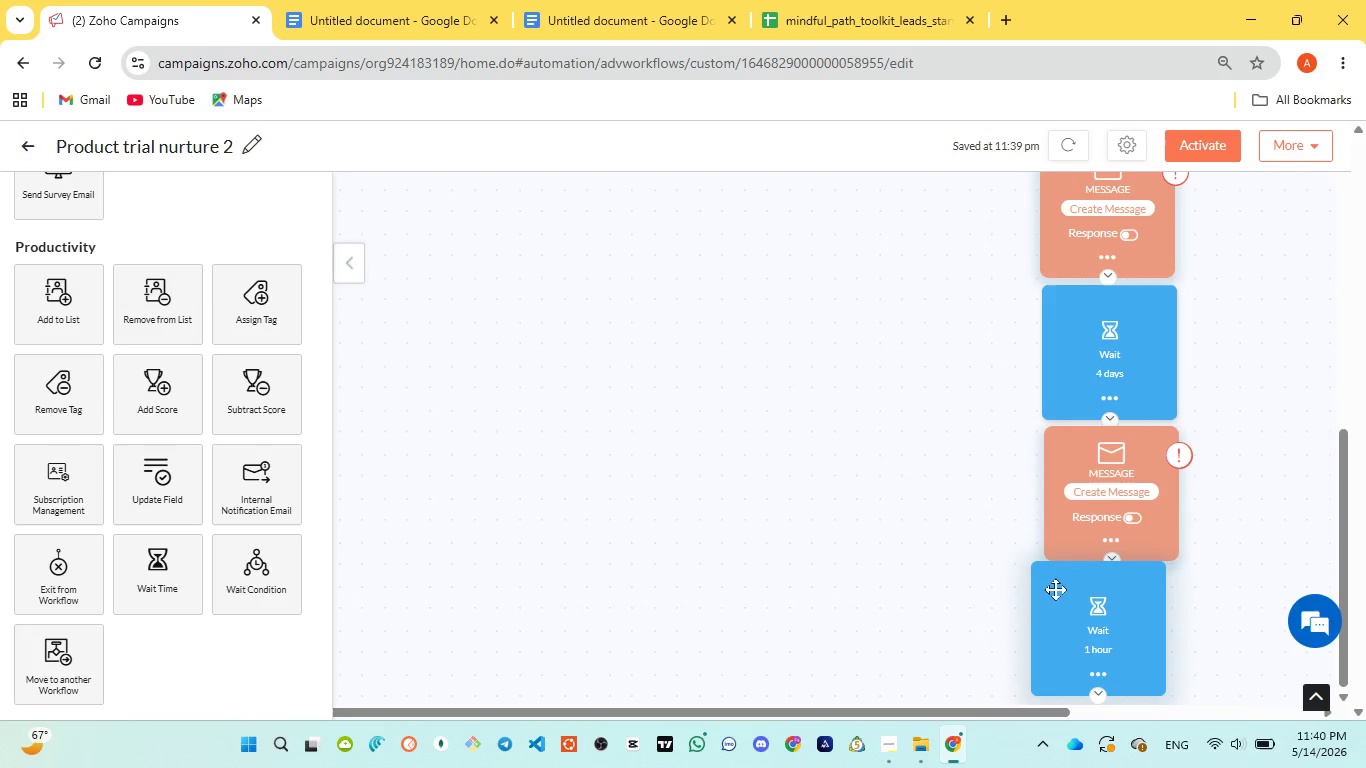 
left_click_drag(start_coordinate=[1055, 589], to_coordinate=[1093, 614])
 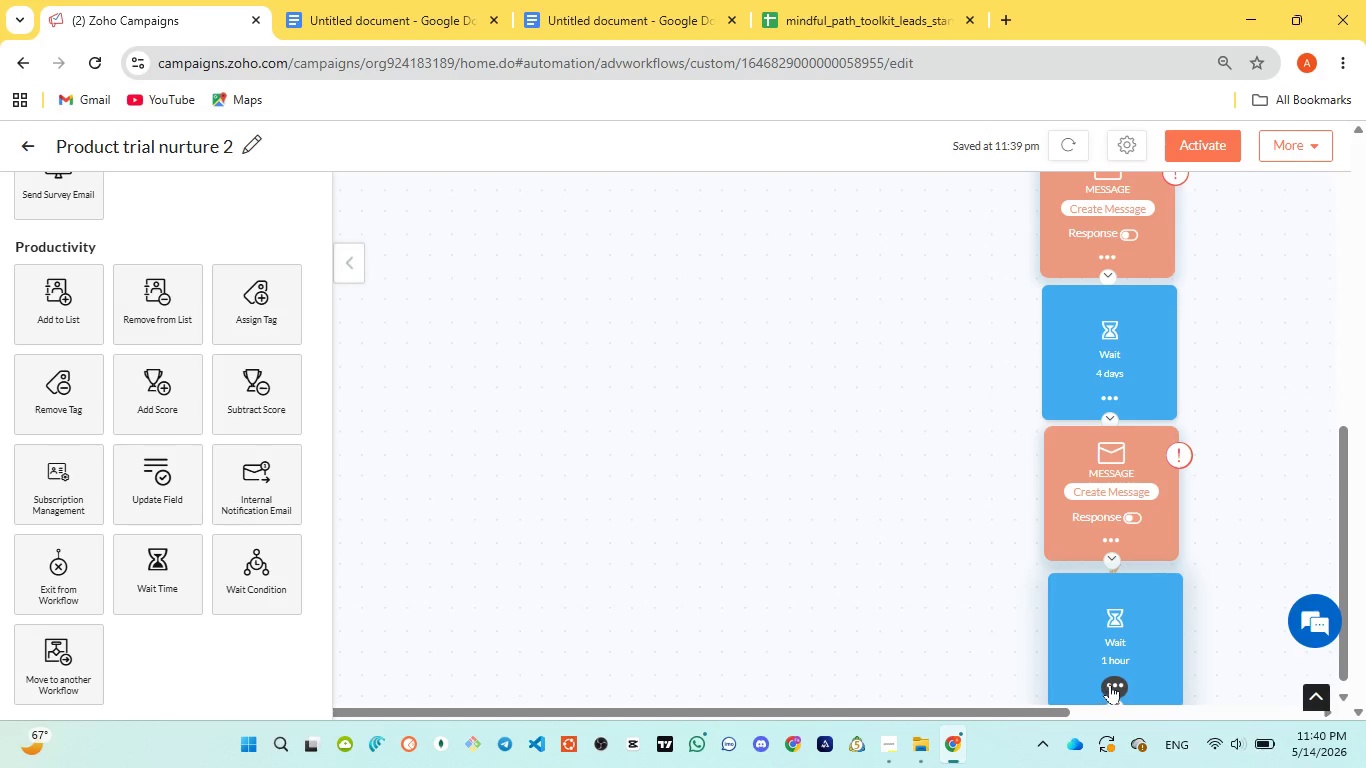 
left_click([1112, 683])
 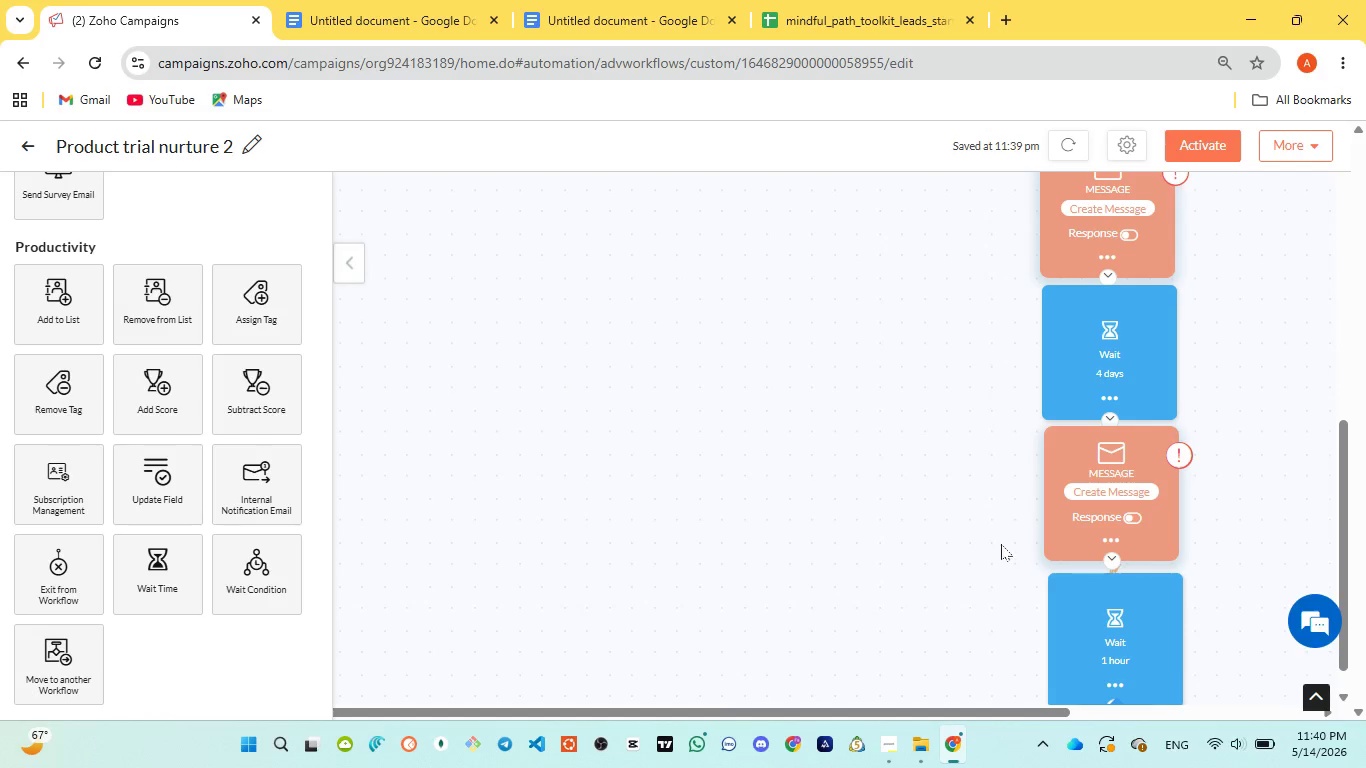 
scroll: coordinate [1015, 548], scroll_direction: down, amount: 4.0
 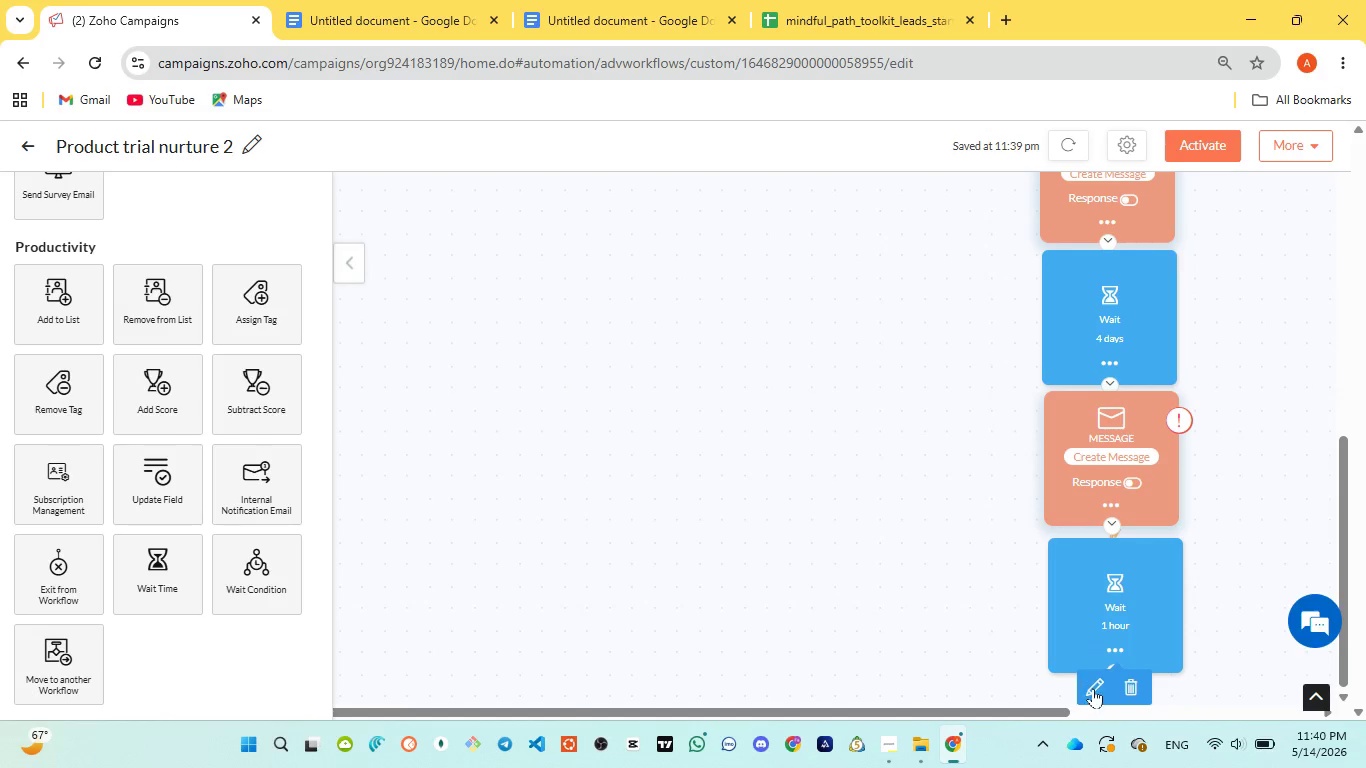 
left_click([1093, 688])
 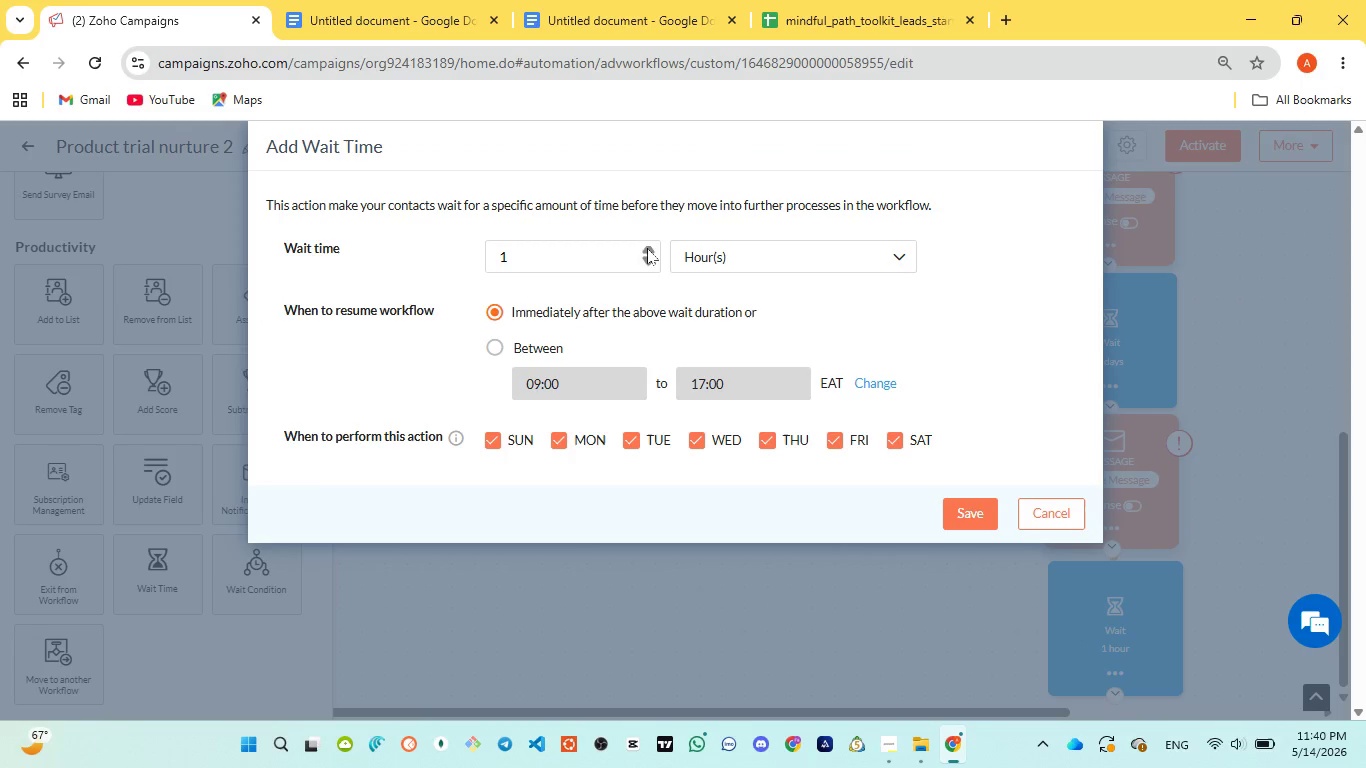 
double_click([647, 249])
 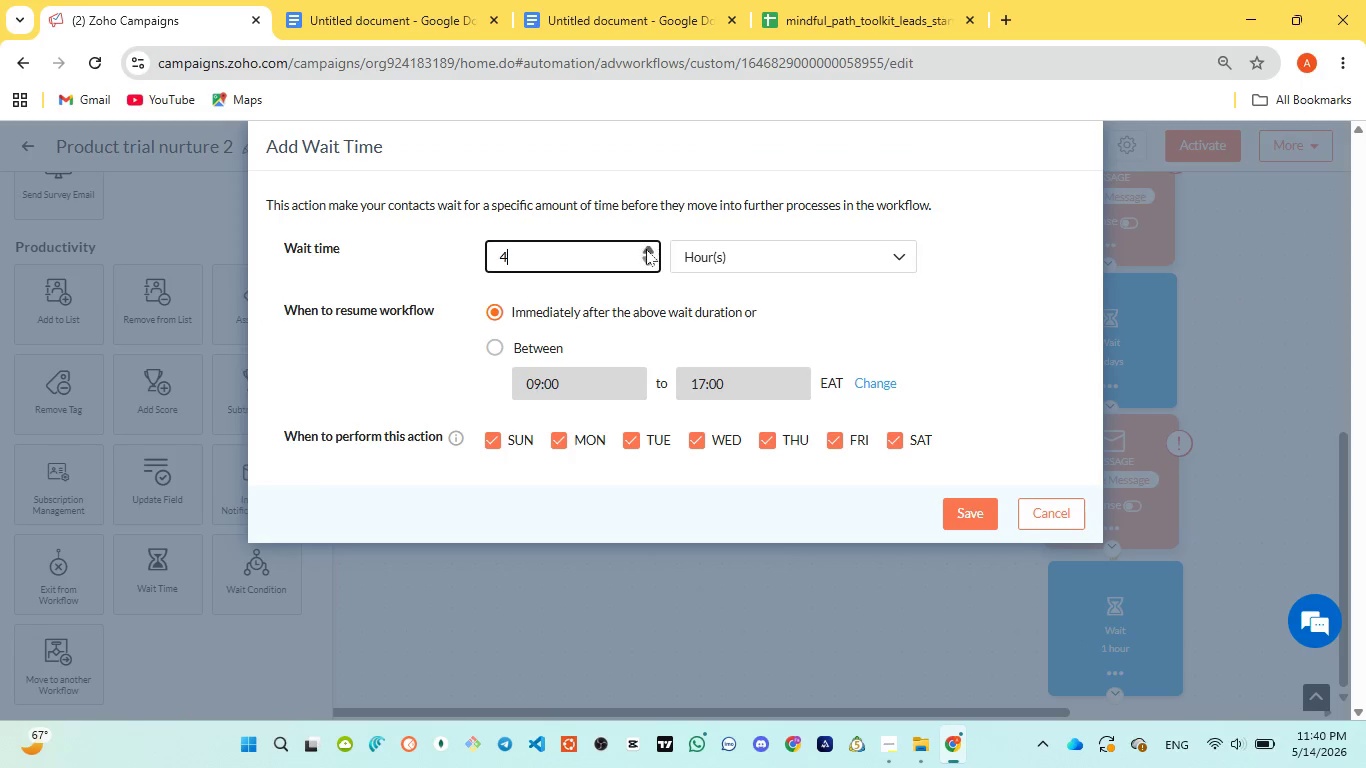 
triple_click([646, 249])
 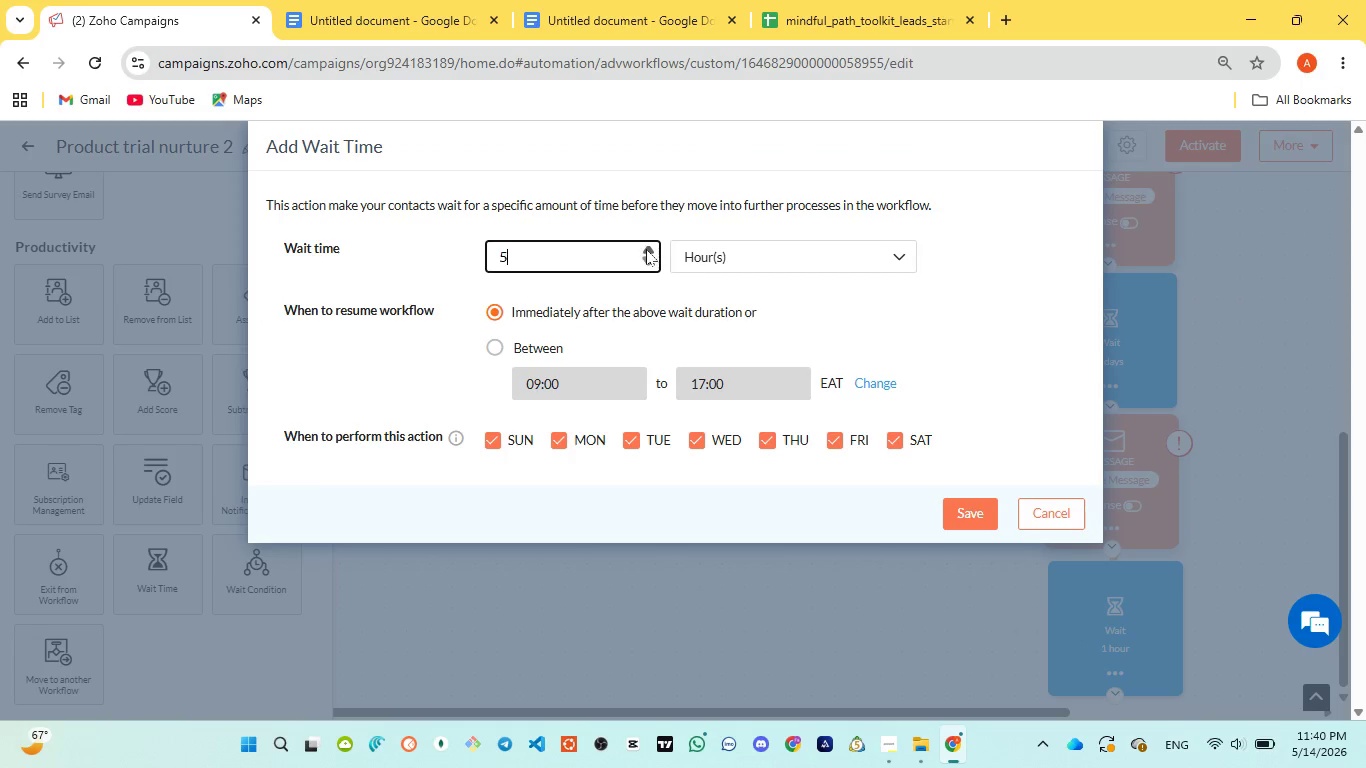 
triple_click([646, 249])
 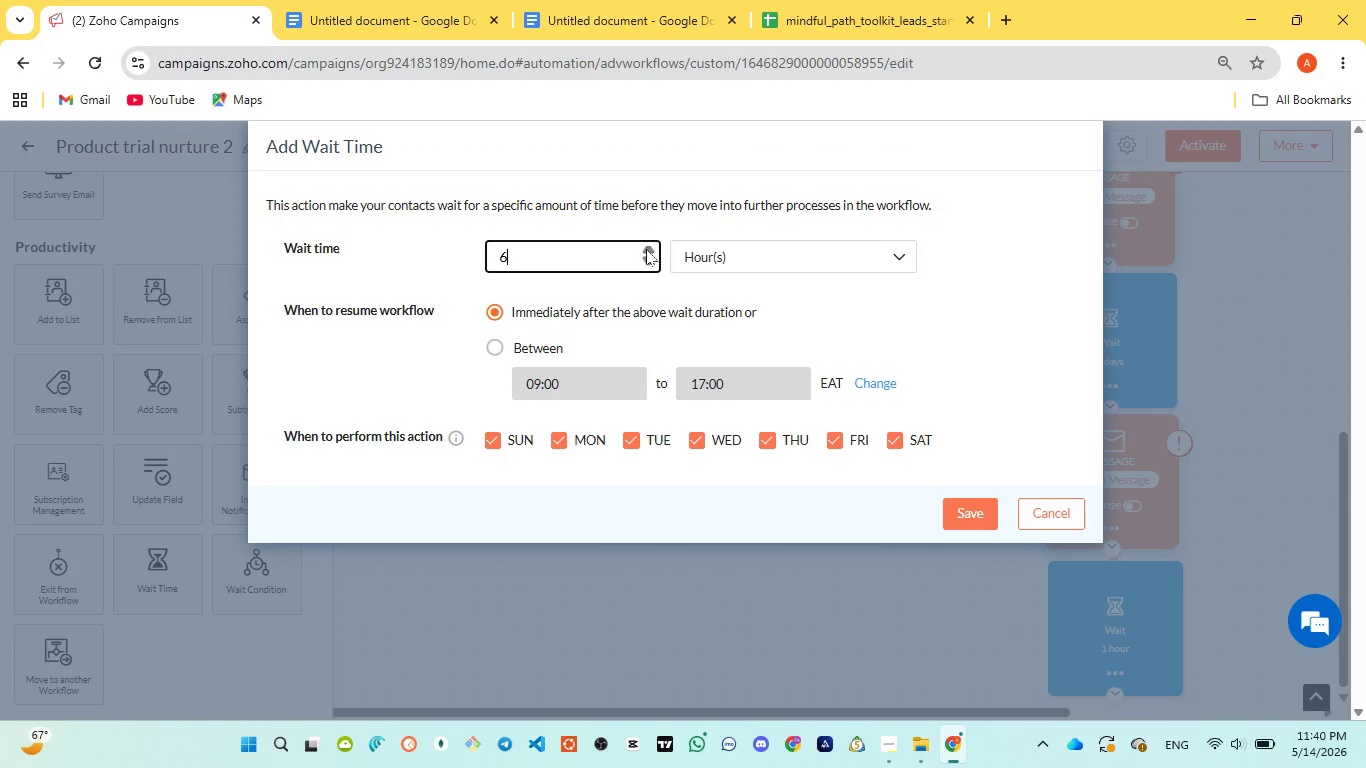 
triple_click([646, 249])
 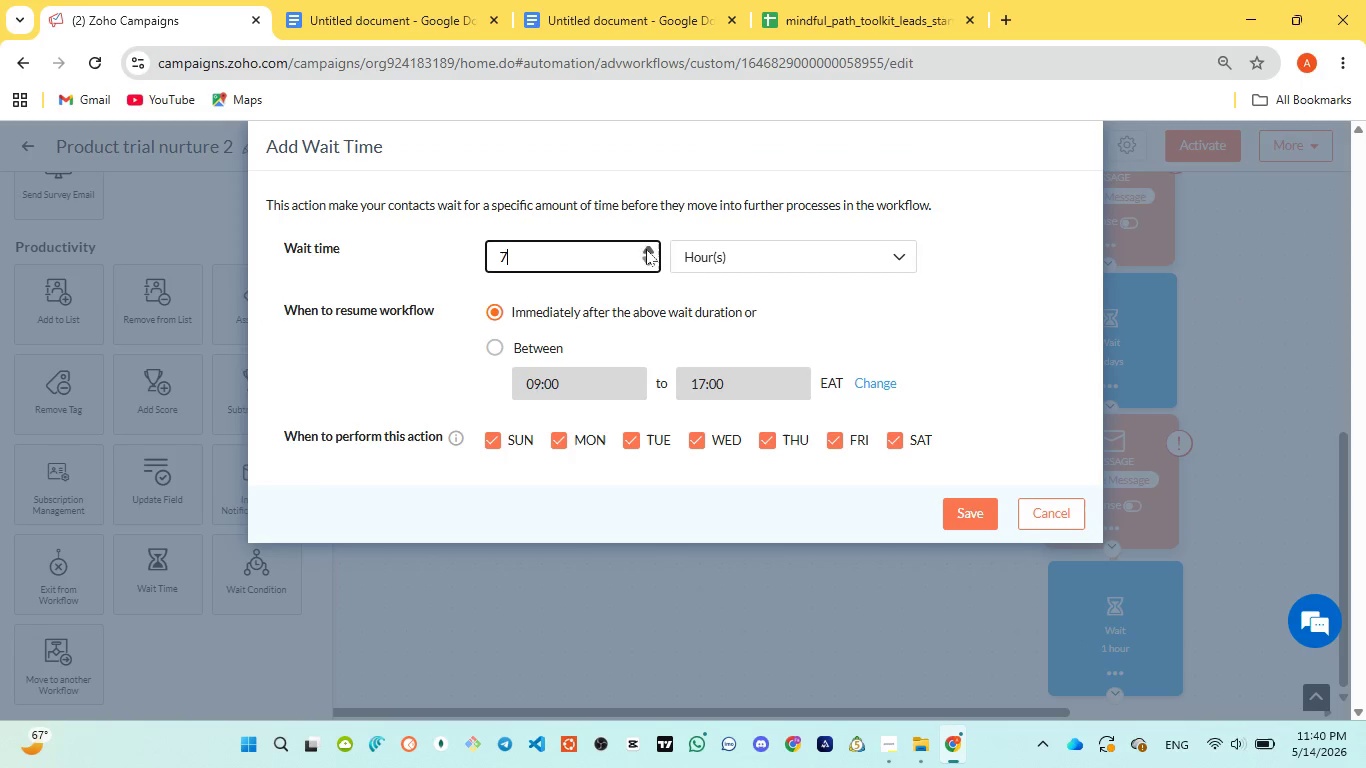 
left_click([646, 249])
 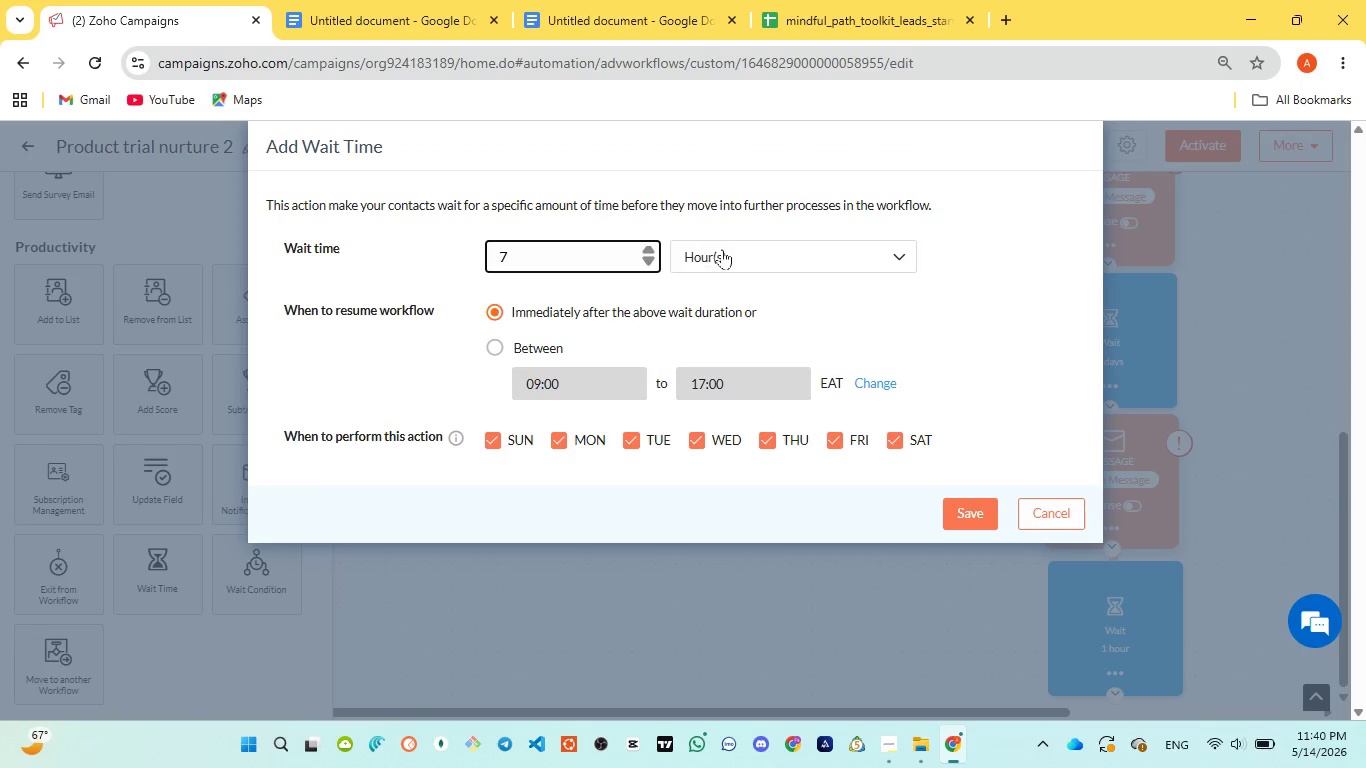 
left_click([723, 249])
 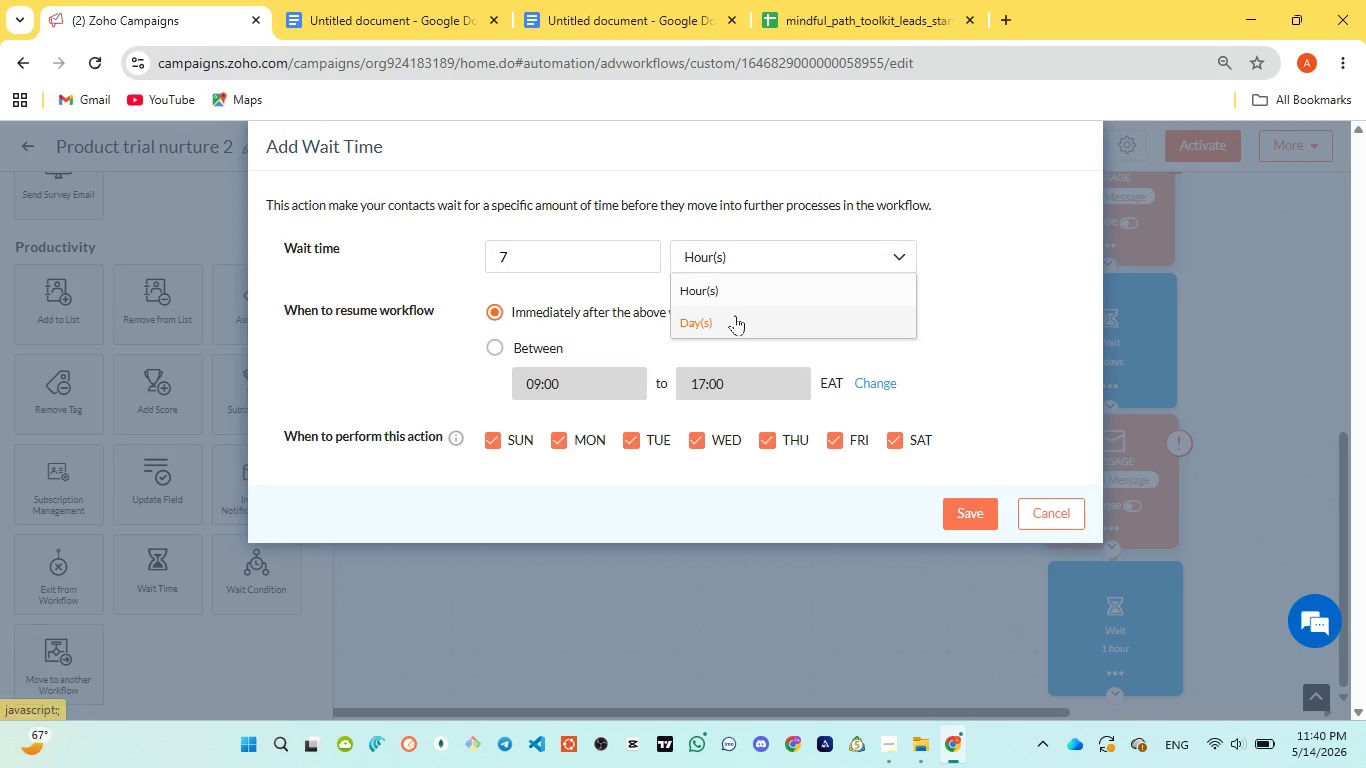 
left_click([735, 315])
 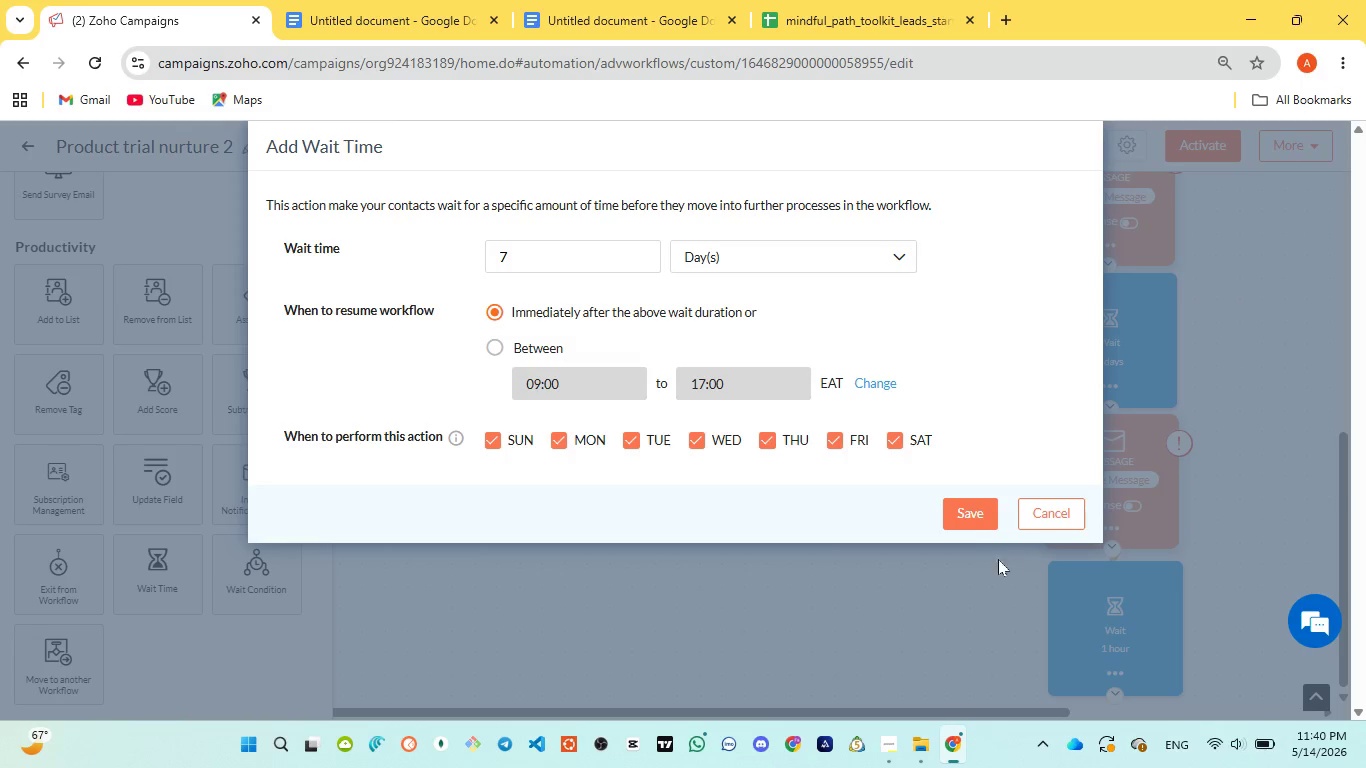 
left_click([962, 514])
 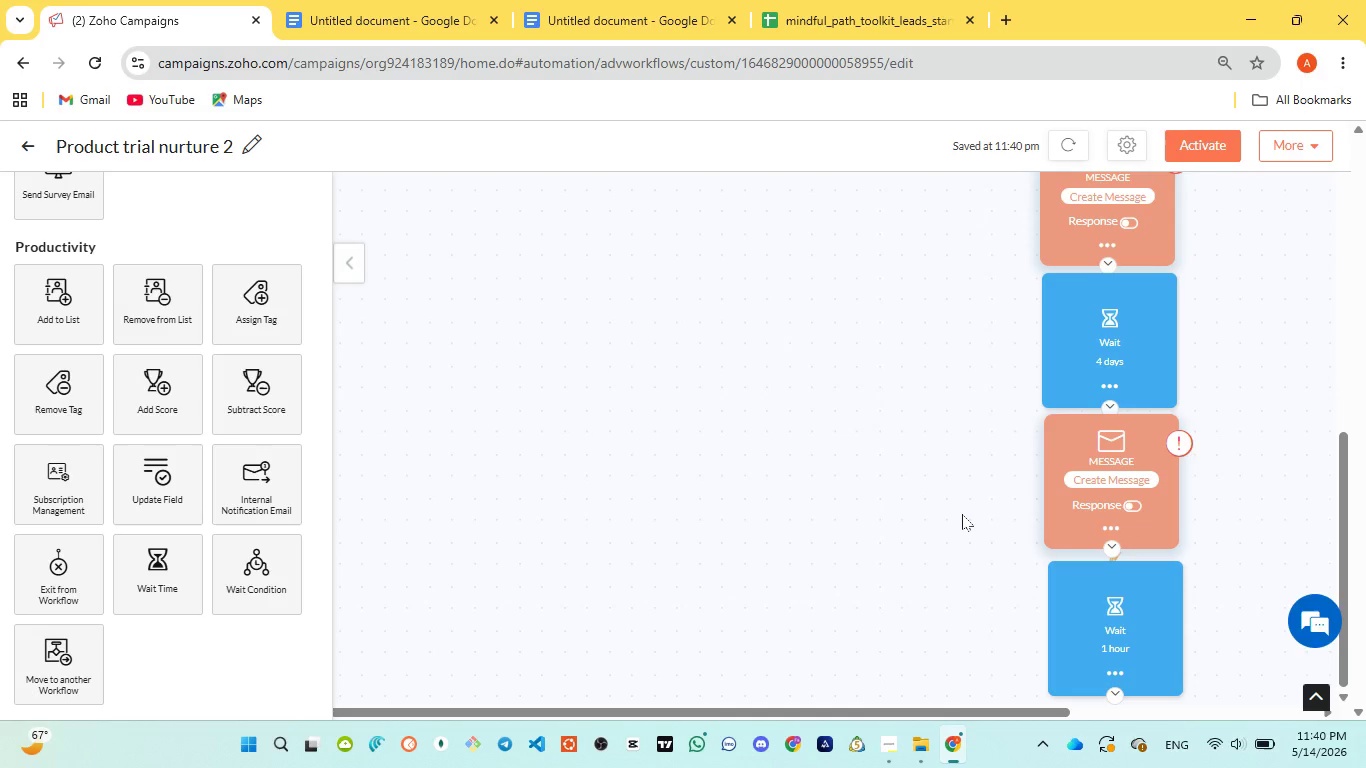 
scroll: coordinate [962, 514], scroll_direction: down, amount: 4.0
 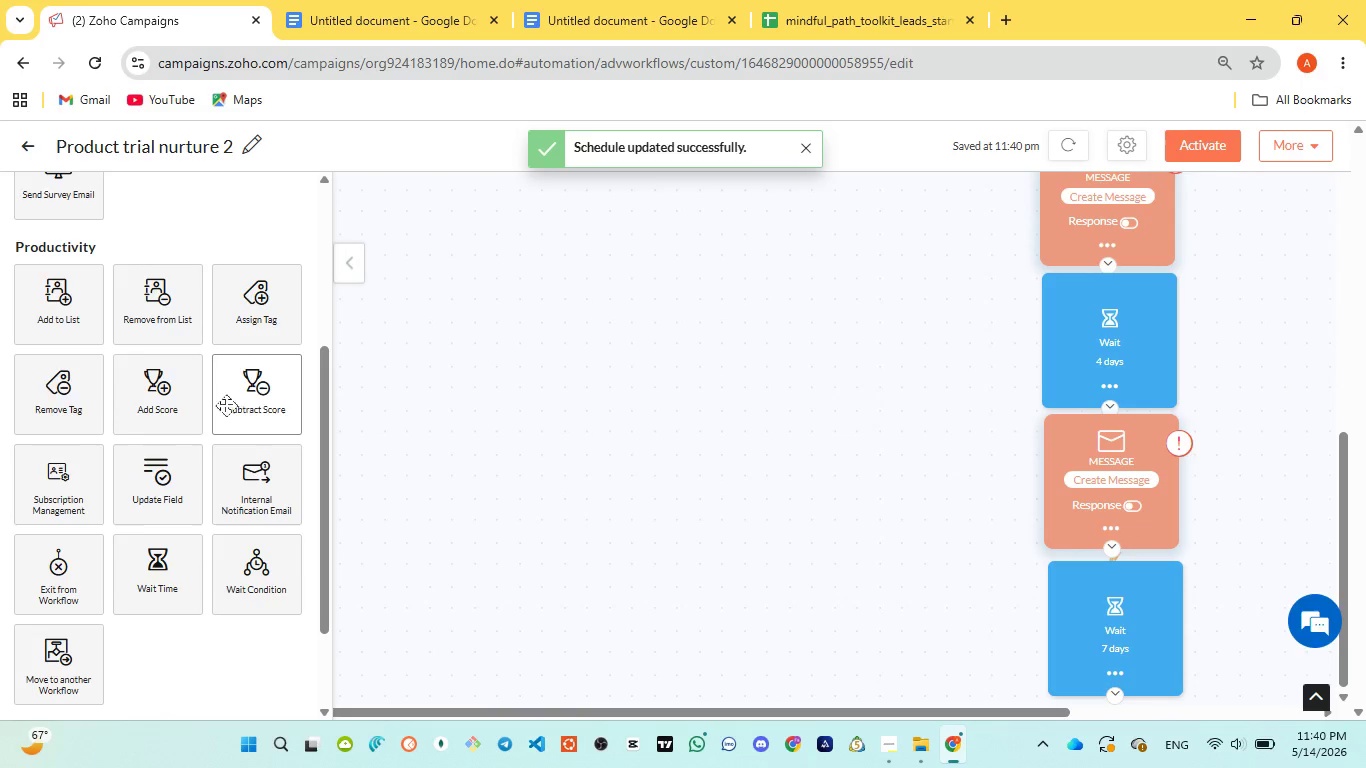 
scroll: coordinate [247, 399], scroll_direction: up, amount: 9.0
 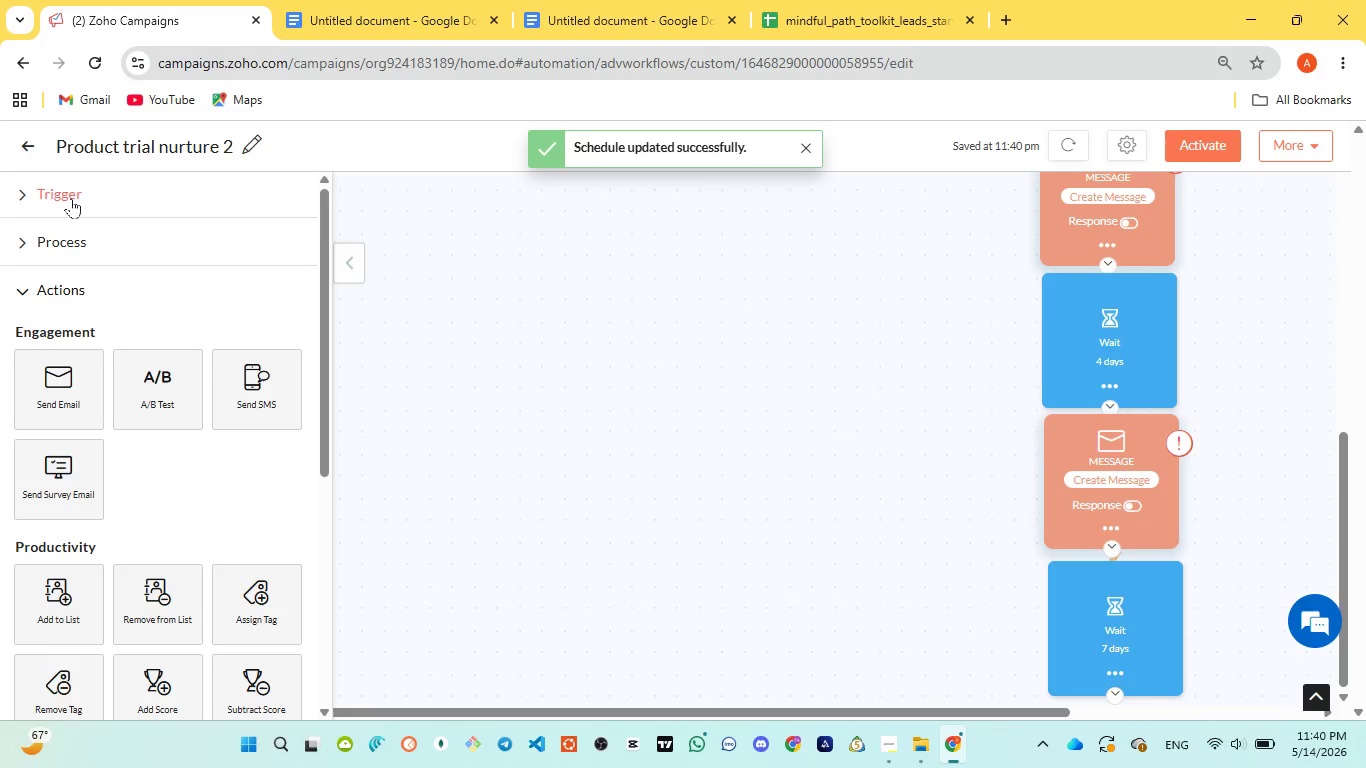 
left_click([71, 195])
 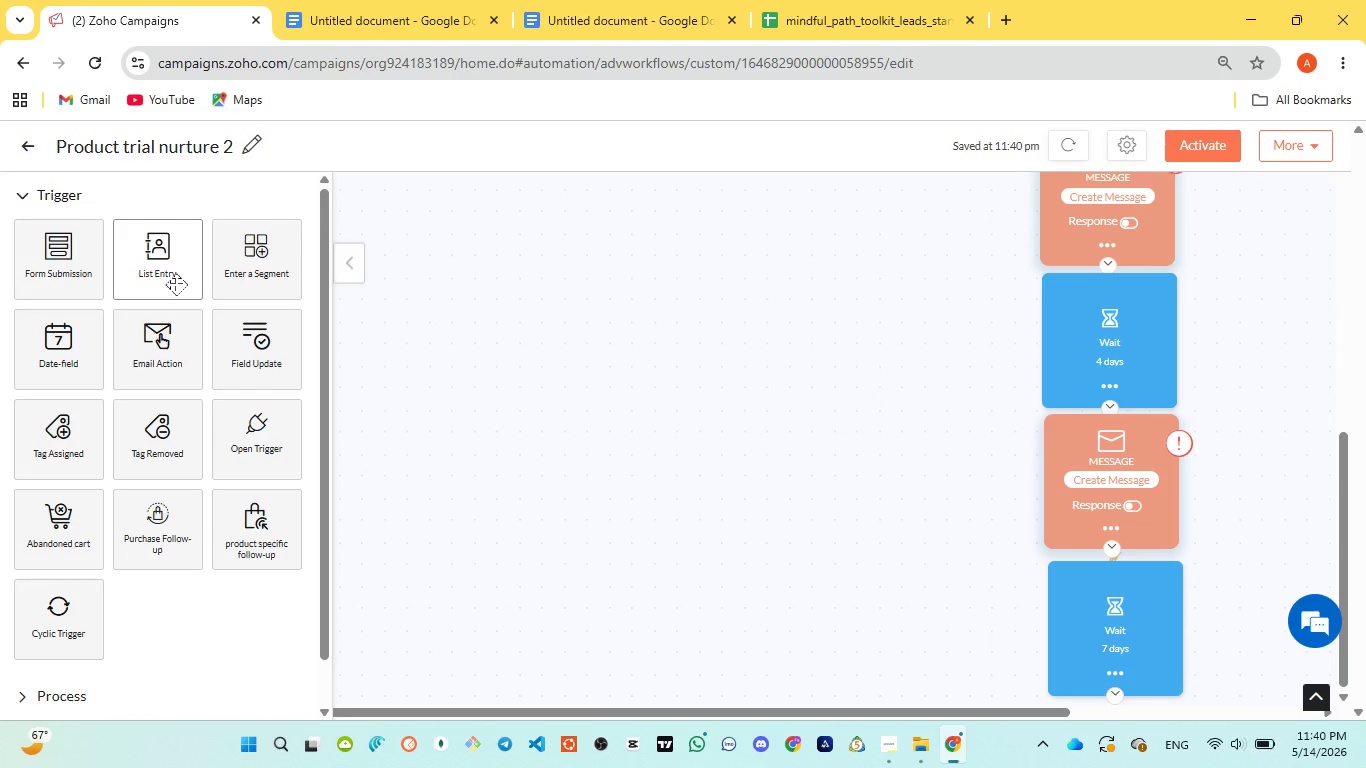 
left_click([31, 178])
 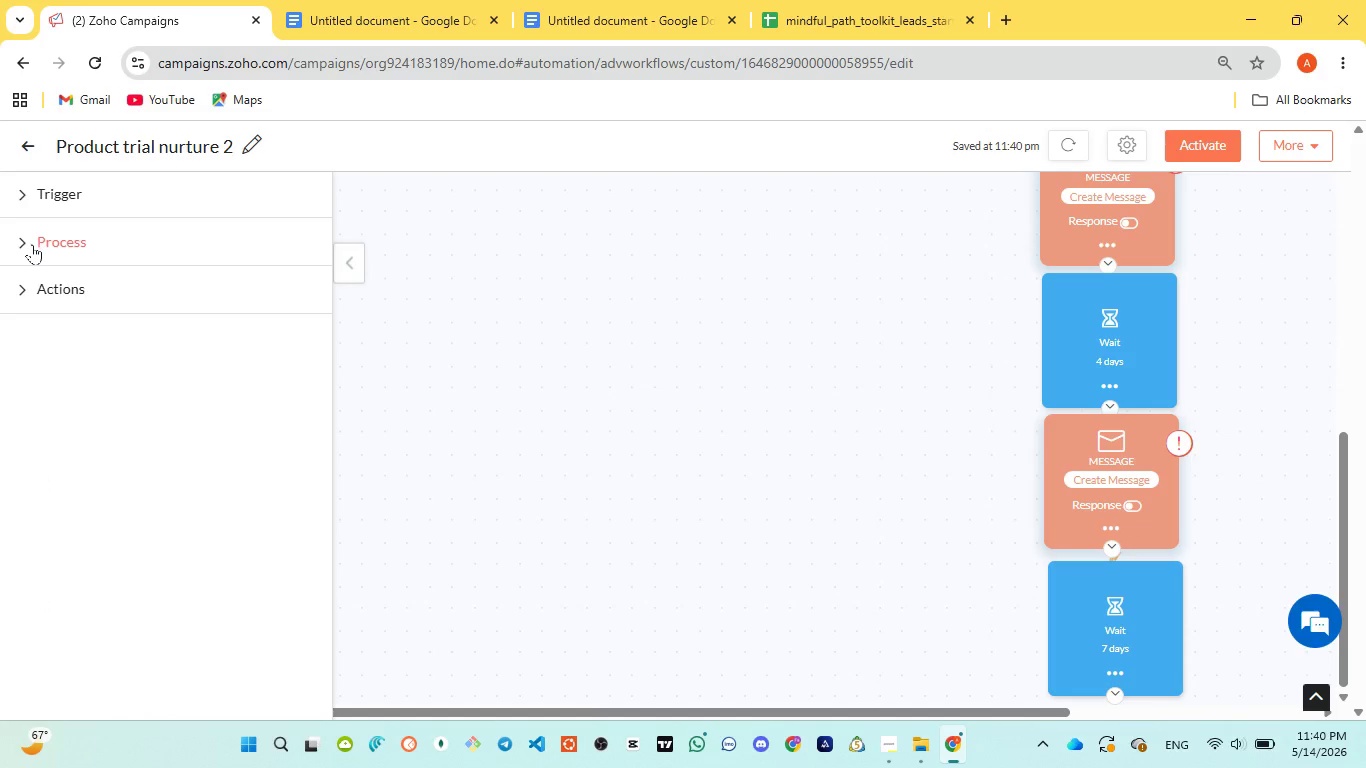 
left_click([33, 244])
 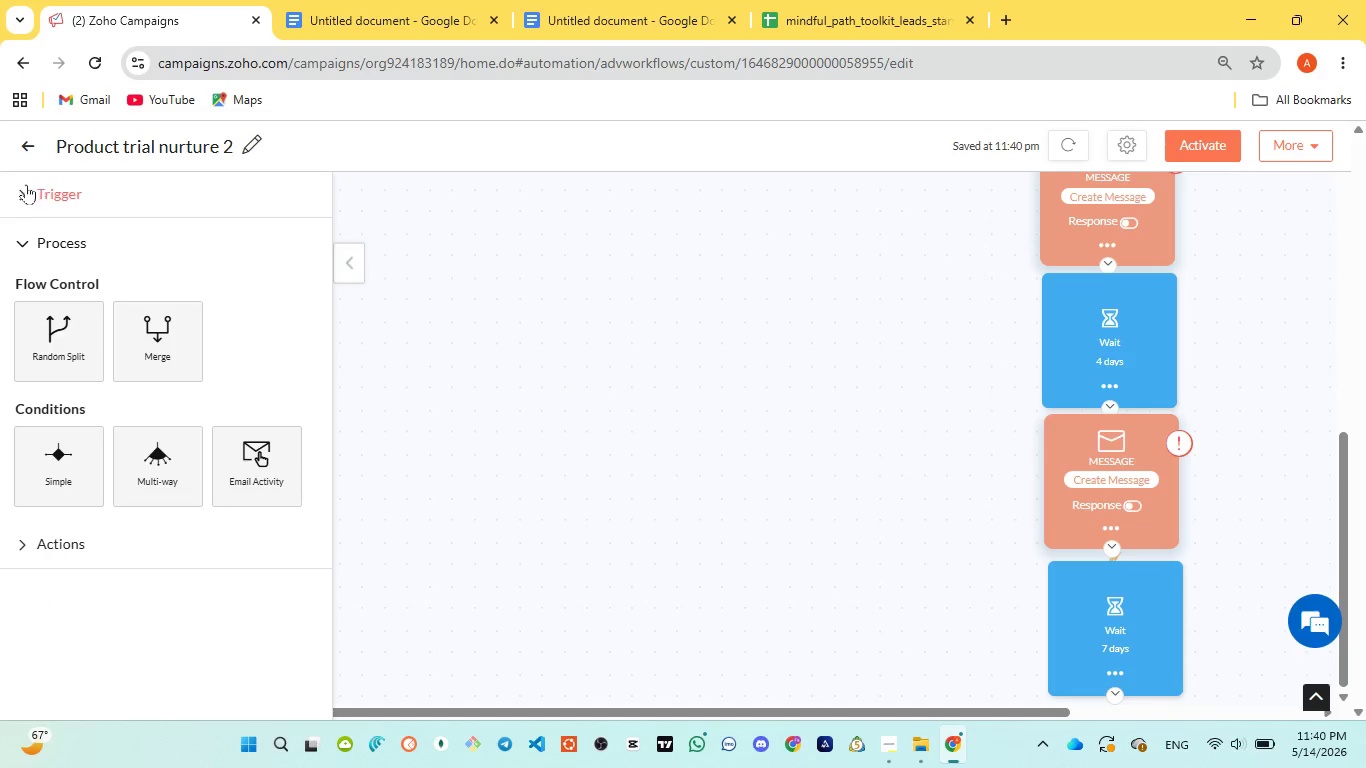 
left_click([17, 233])
 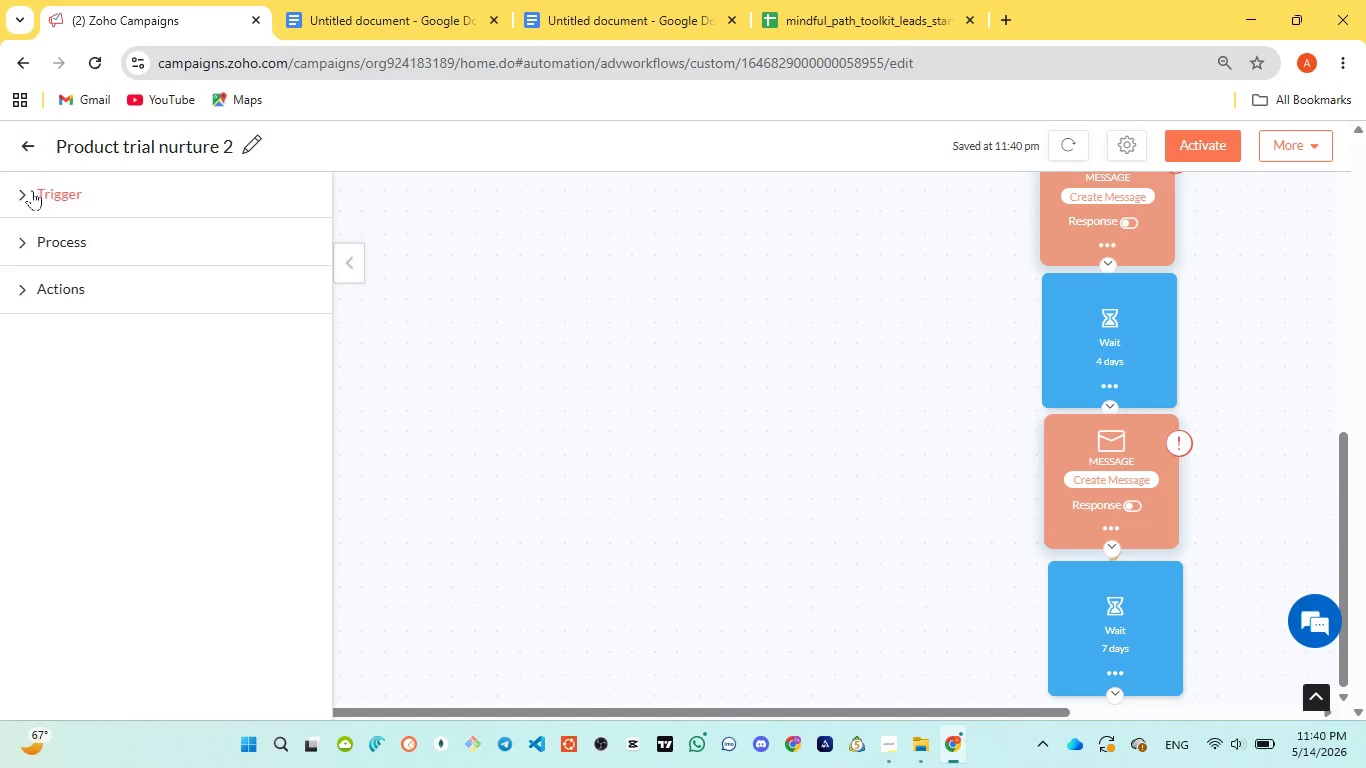 
left_click([32, 190])
 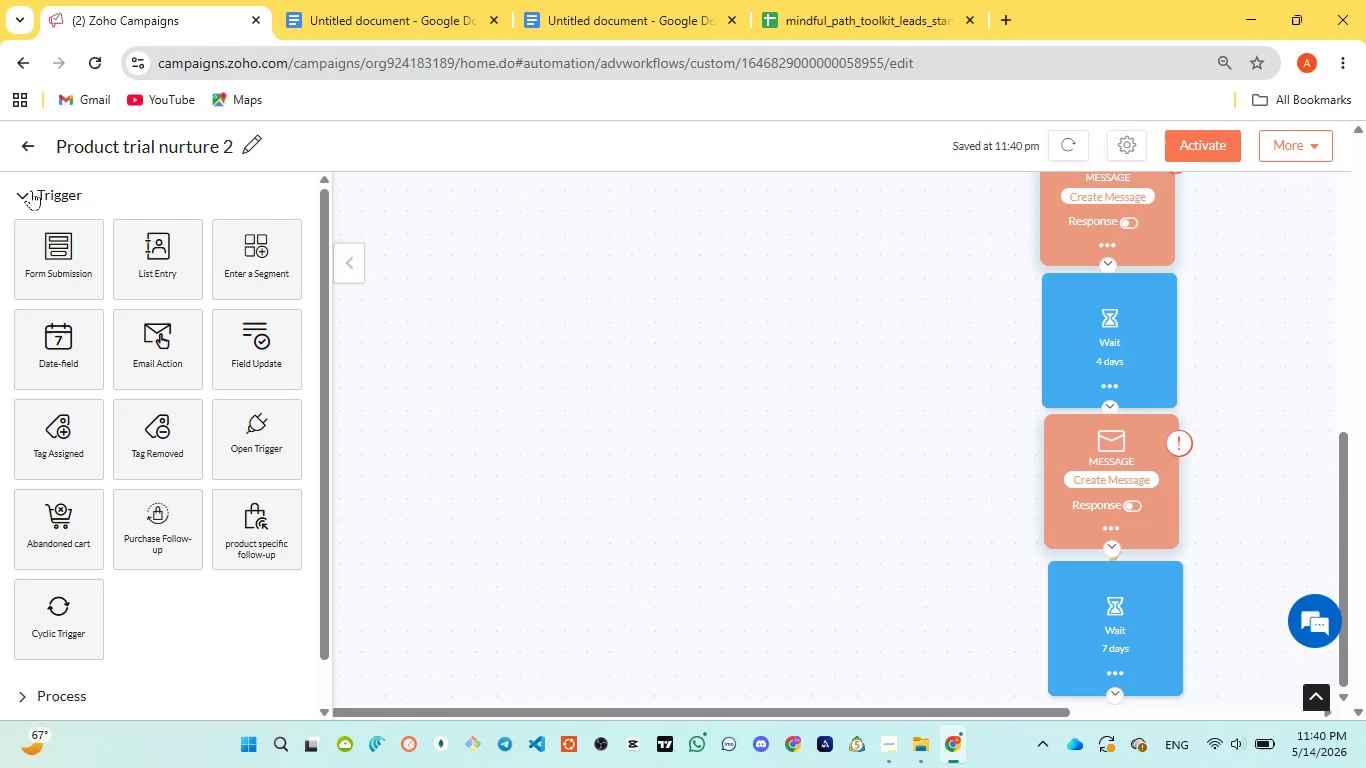 
left_click([31, 190])
 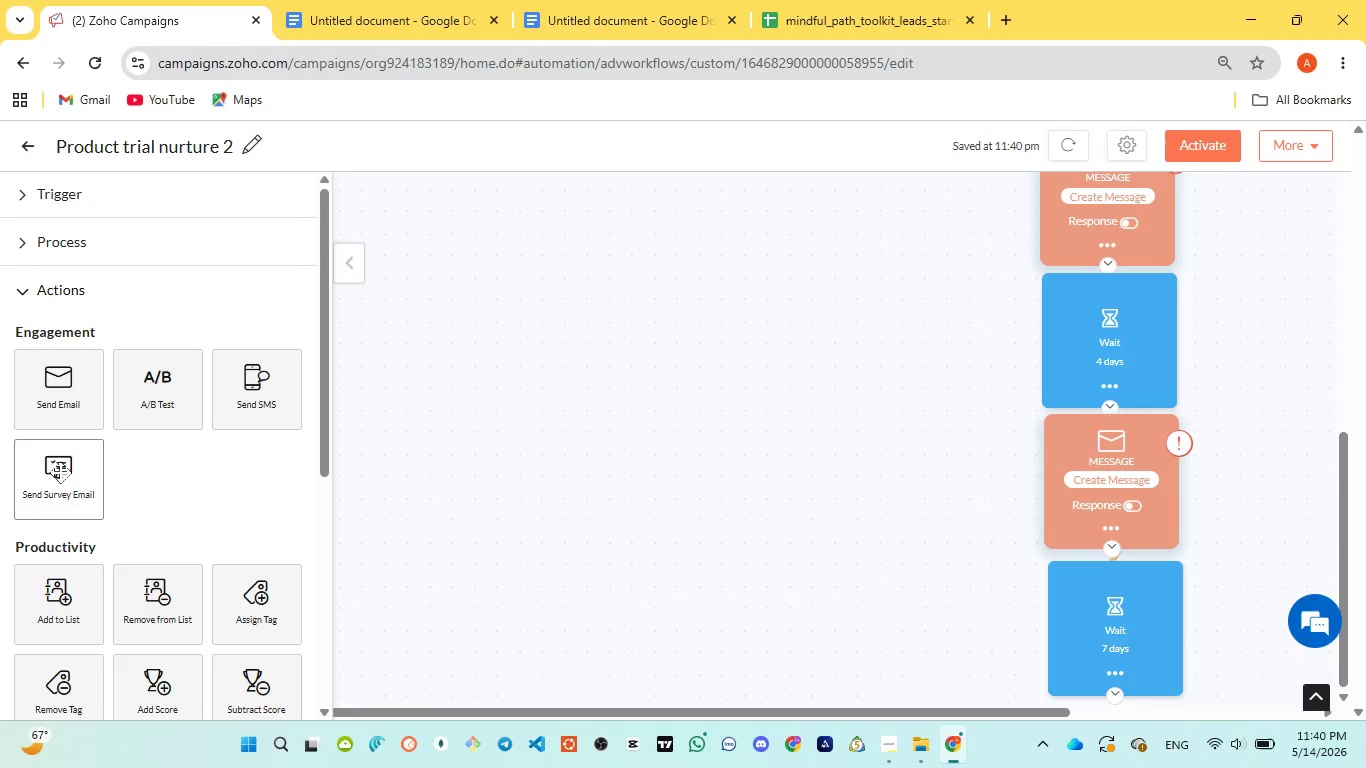 
left_click_drag(start_coordinate=[64, 398], to_coordinate=[1088, 646])
 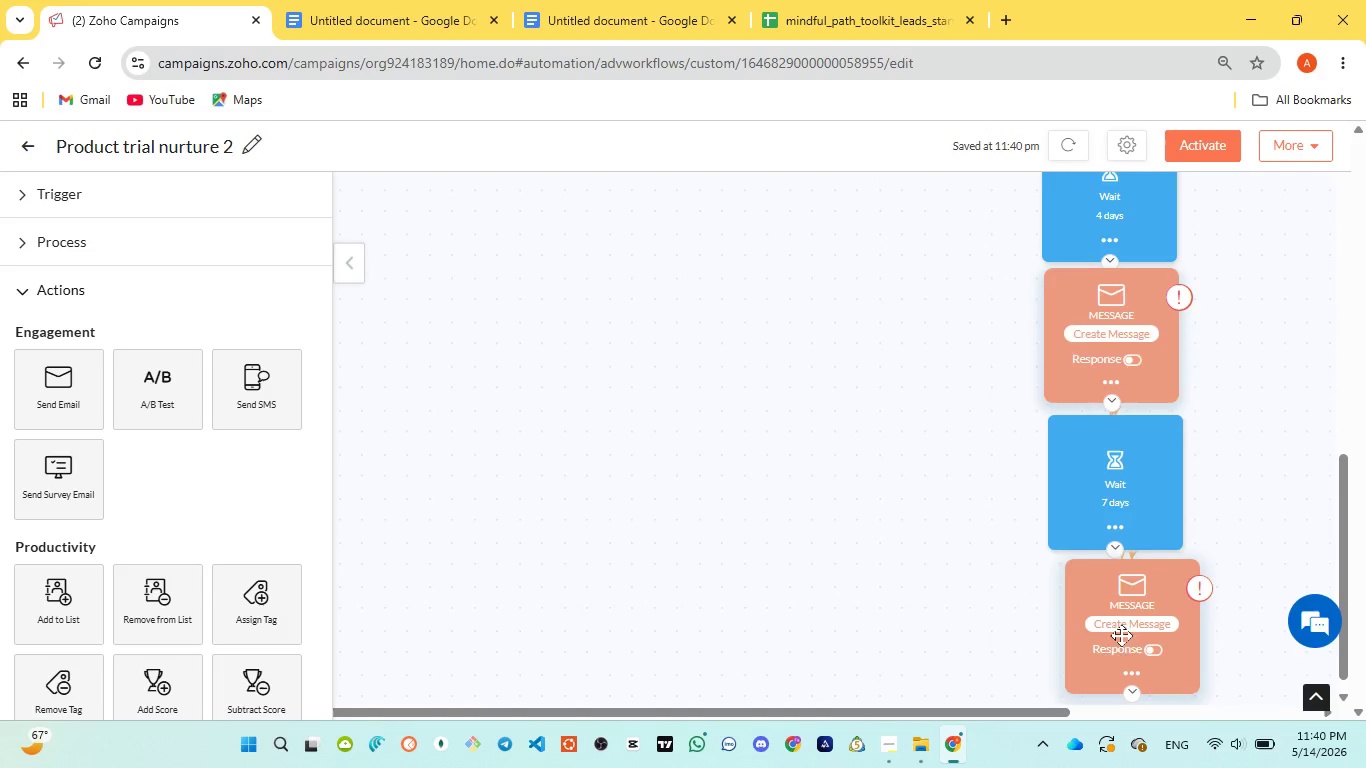 
scroll: coordinate [1121, 626], scroll_direction: down, amount: 1.0
 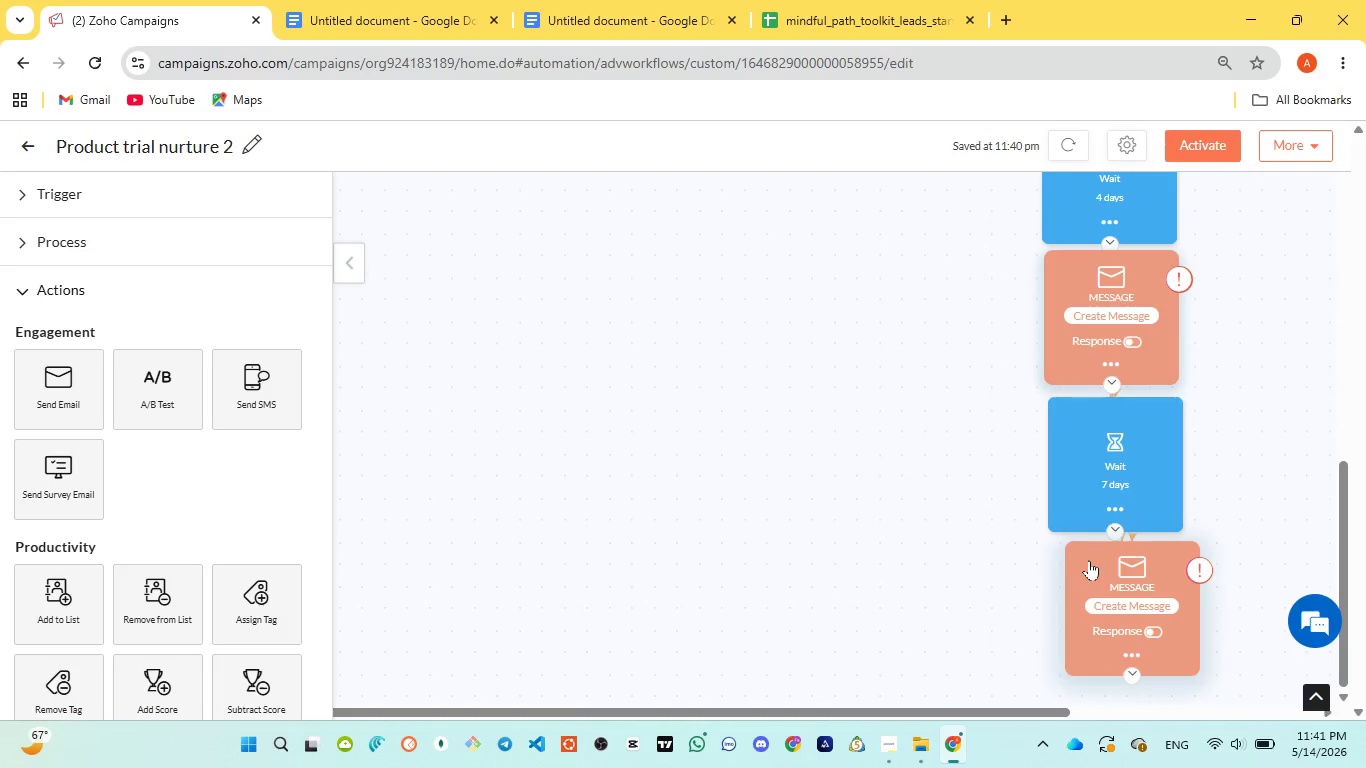 
left_click_drag(start_coordinate=[1089, 560], to_coordinate=[1097, 581])
 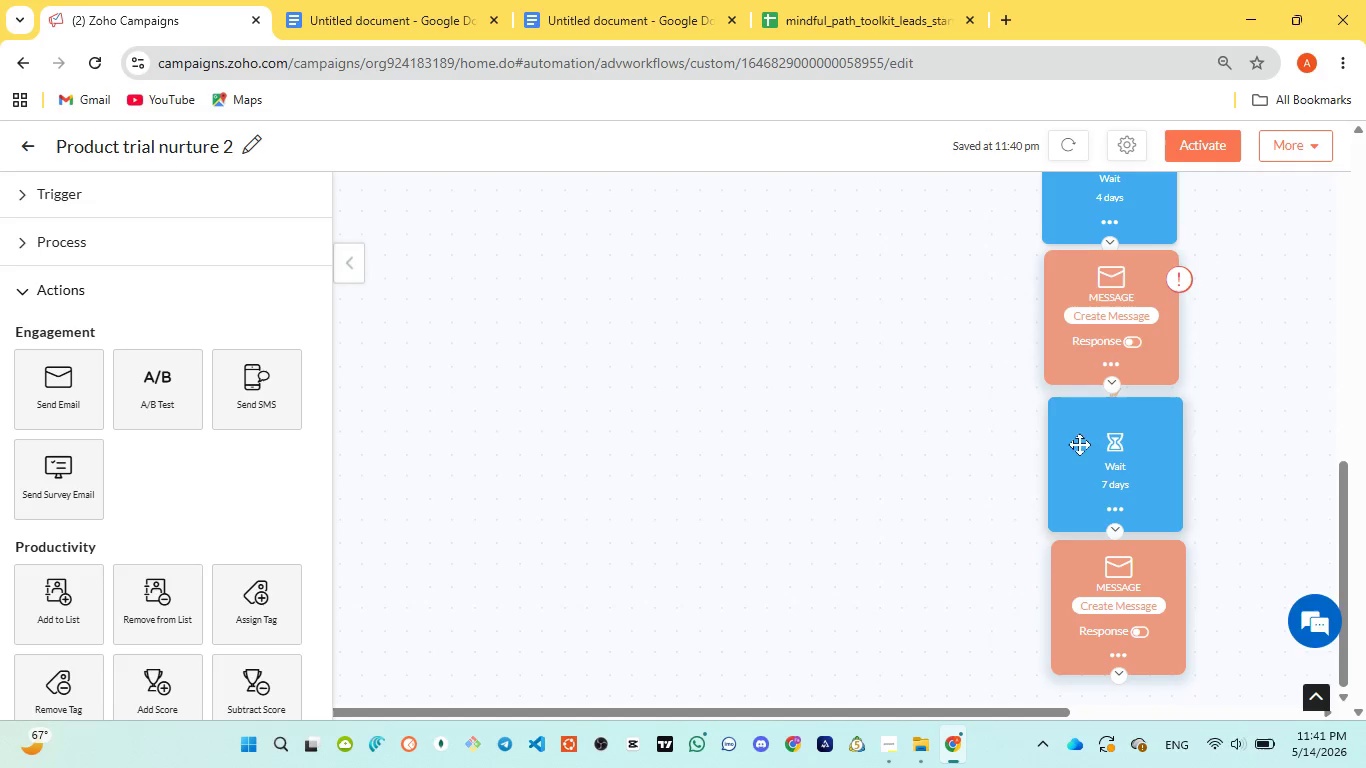 
scroll: coordinate [1037, 392], scroll_direction: up, amount: 8.0
 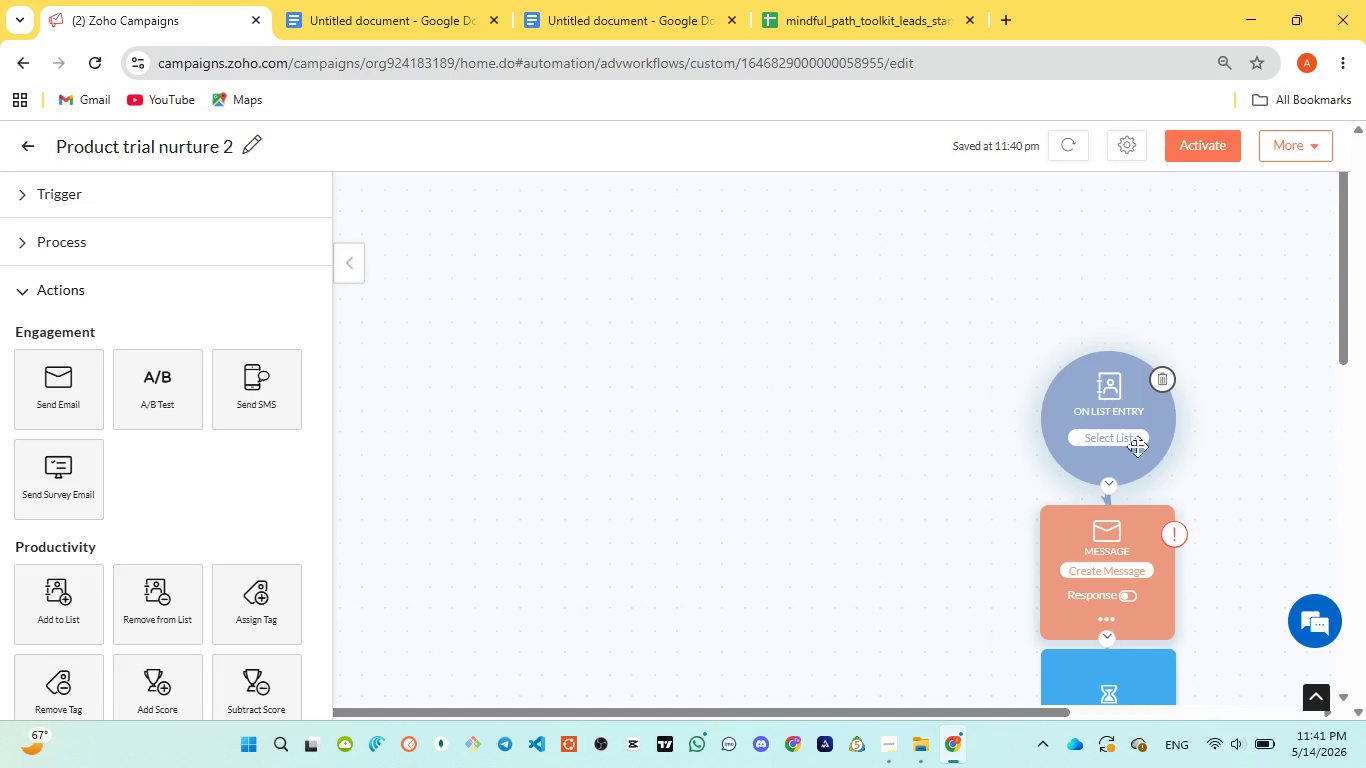 
left_click([1128, 439])
 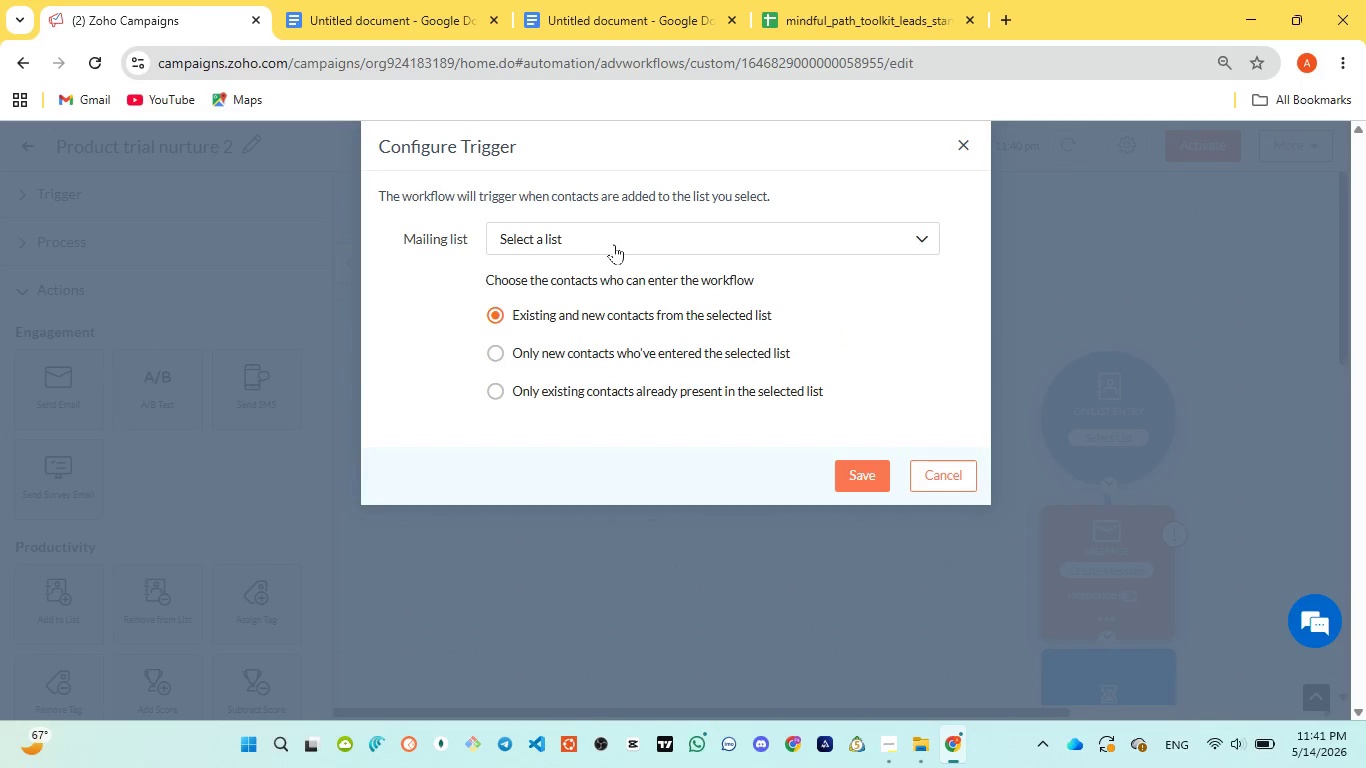 
left_click([606, 245])
 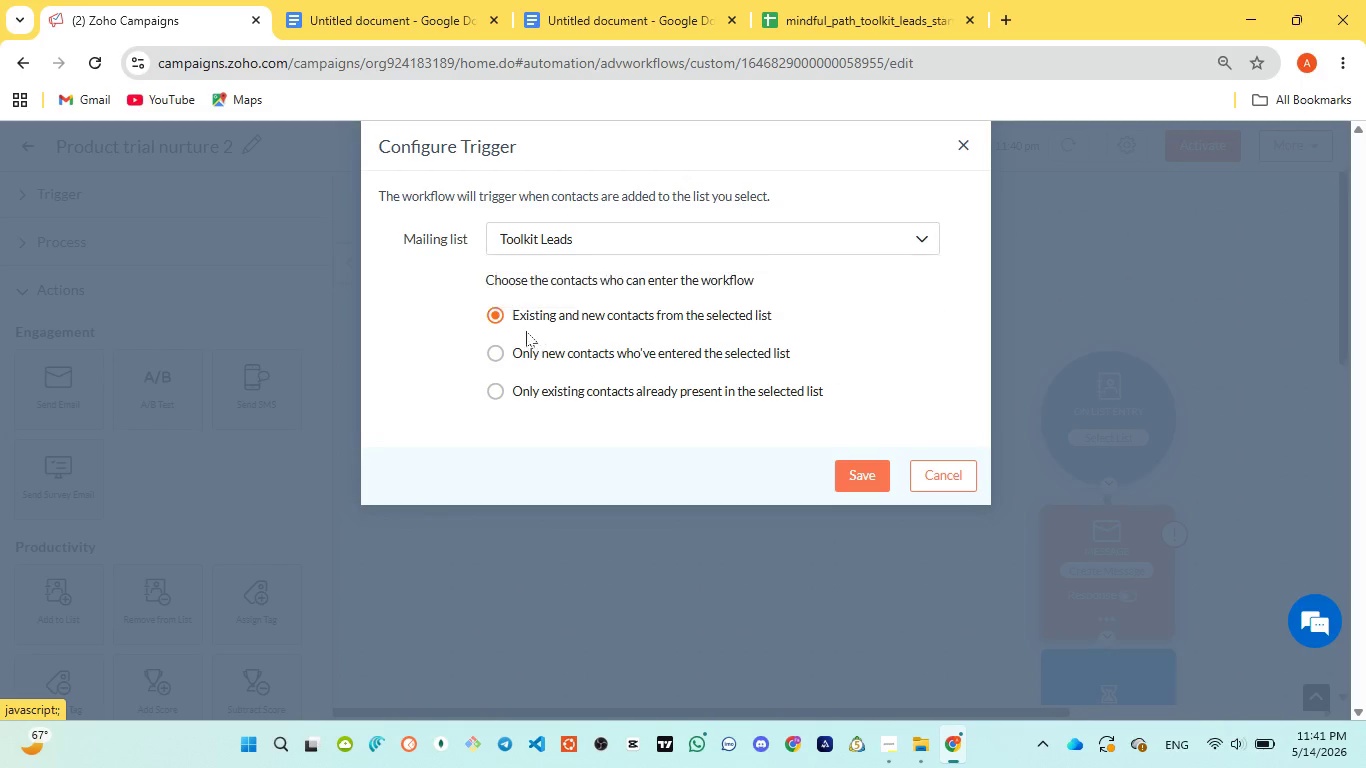 
left_click([495, 350])
 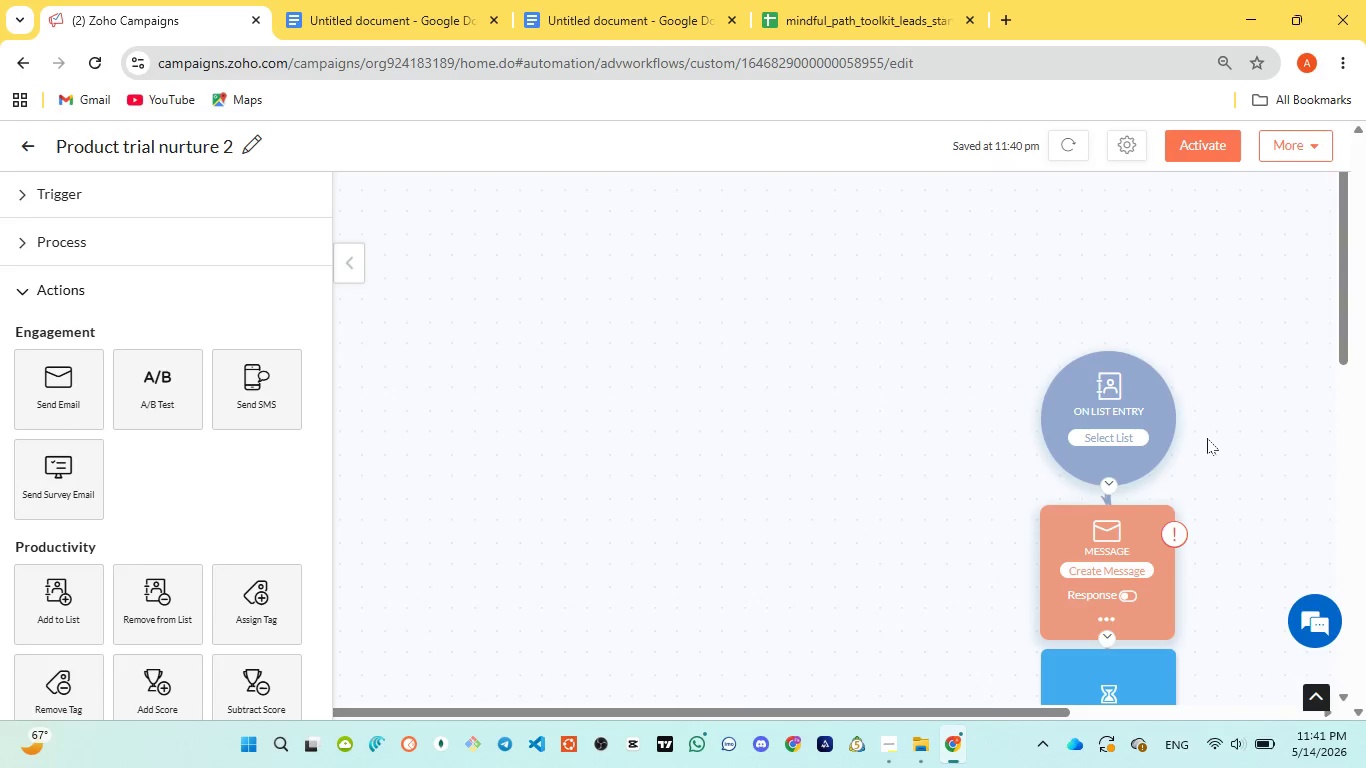 
wait(6.92)
 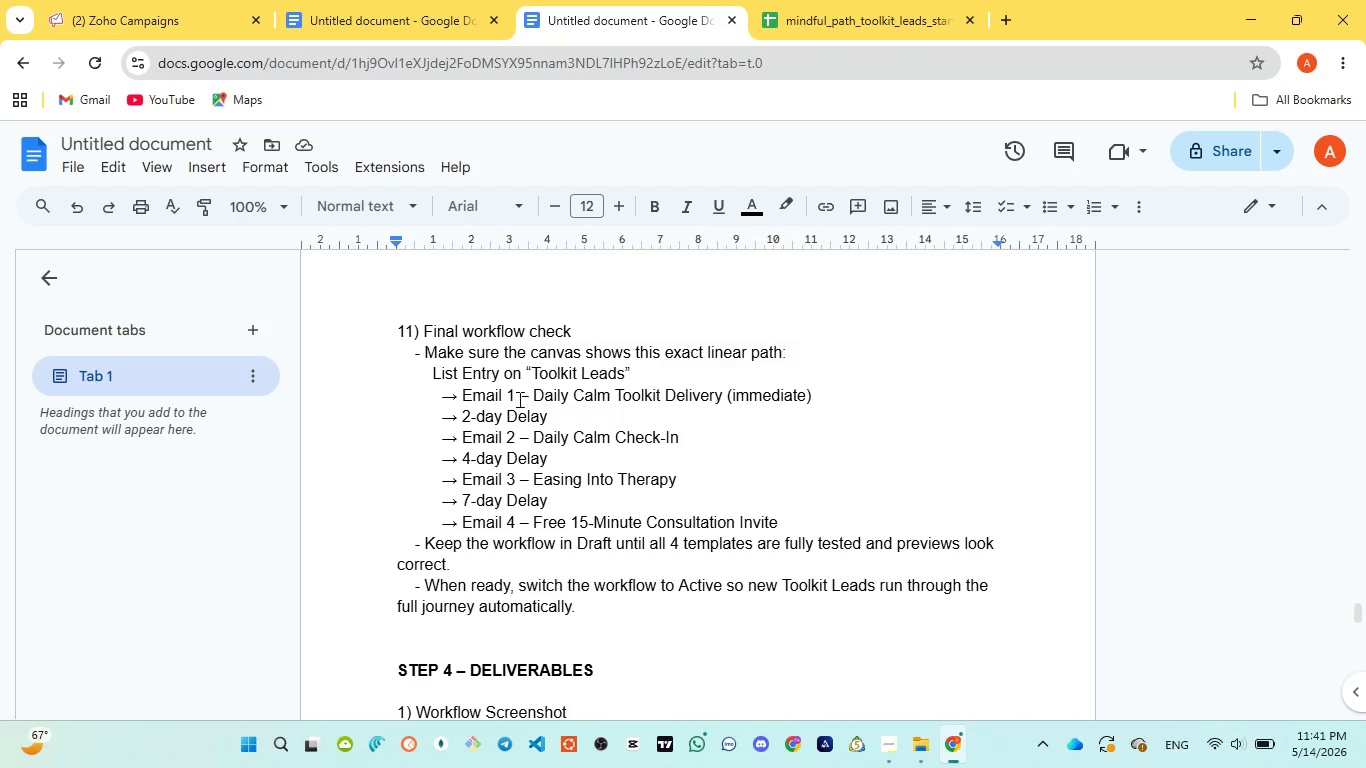 
scroll: coordinate [1207, 438], scroll_direction: down, amount: 2.0
 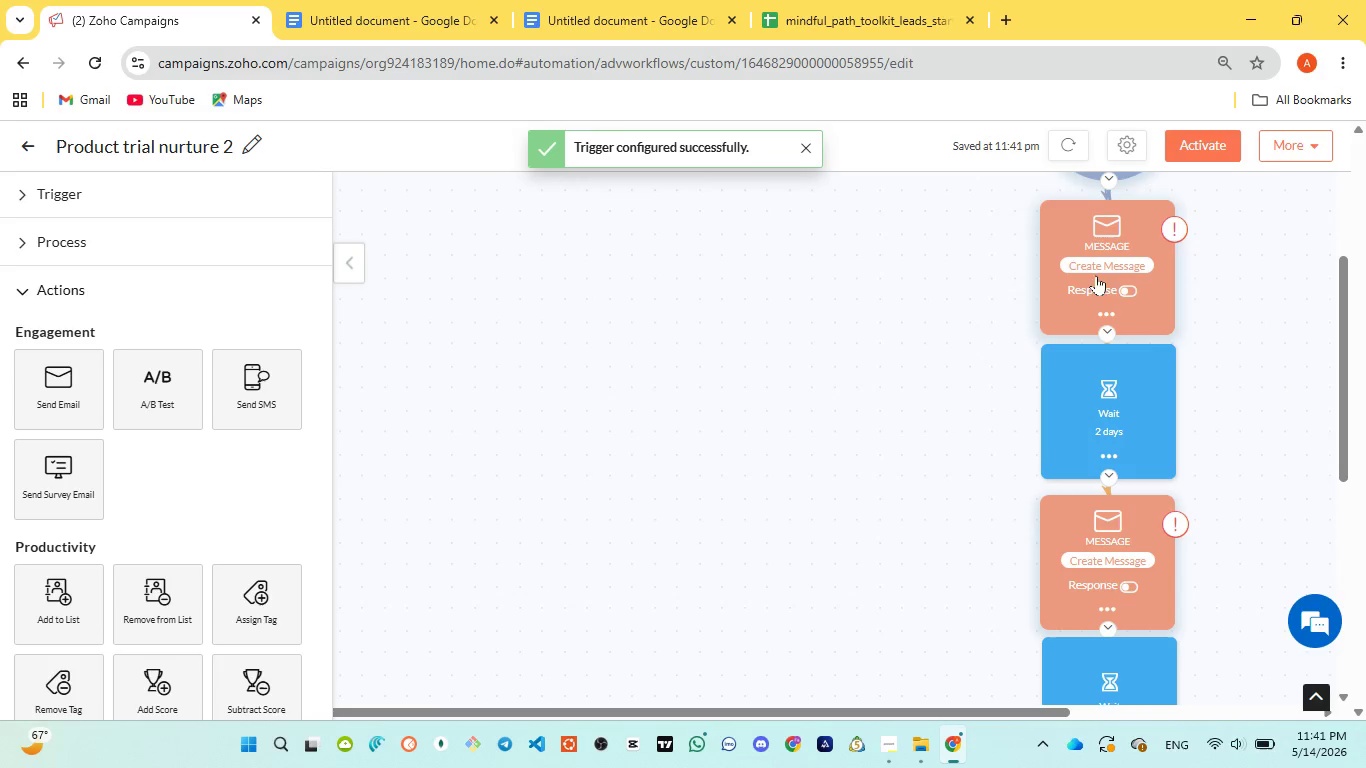 
mouse_move([1067, 275])
 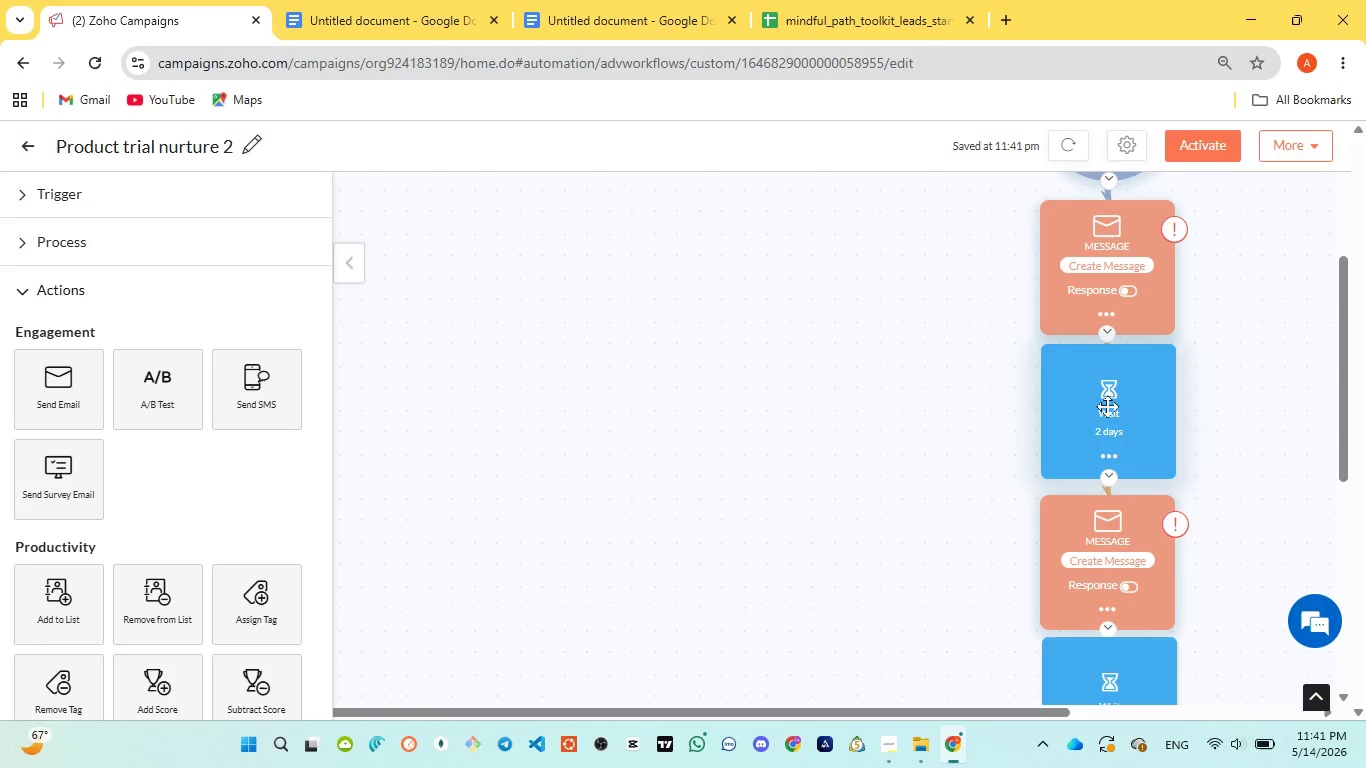 
wait(5.8)
 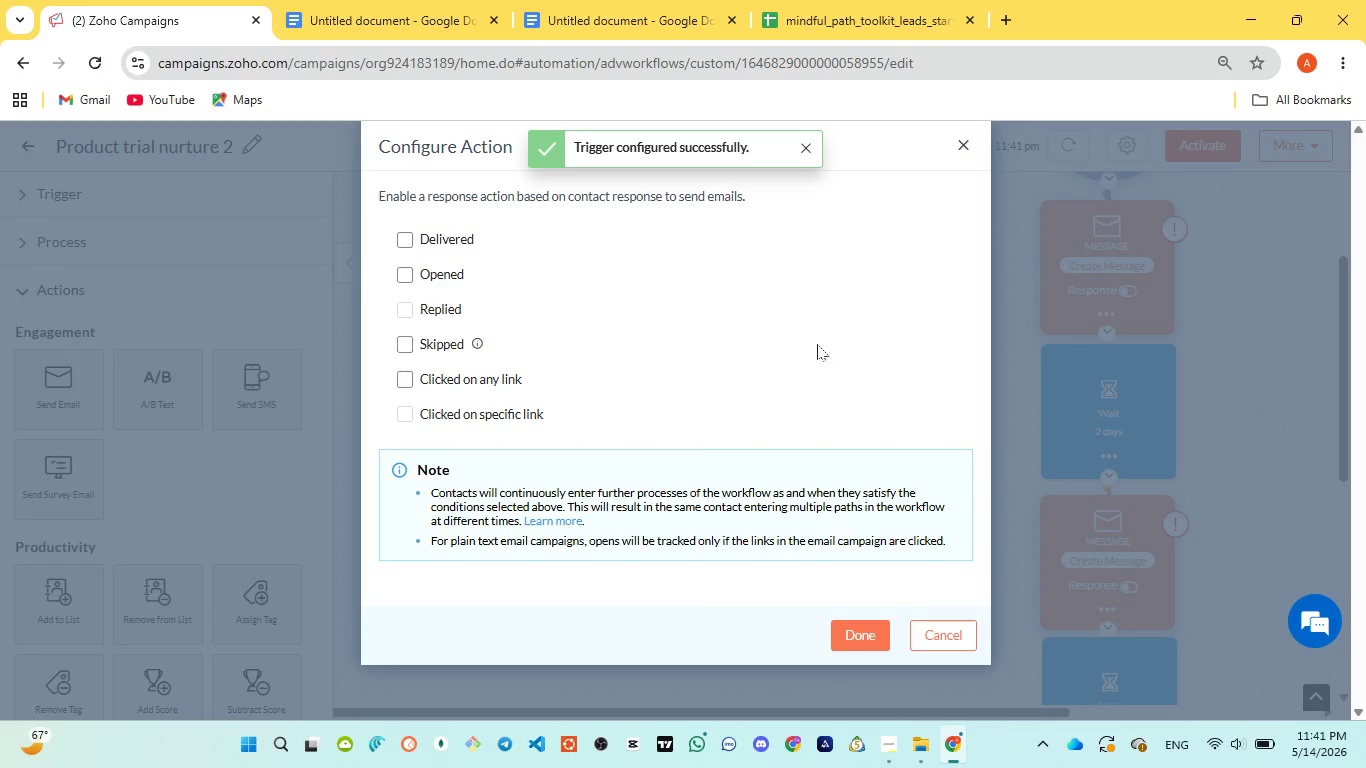 
left_click([1079, 264])
 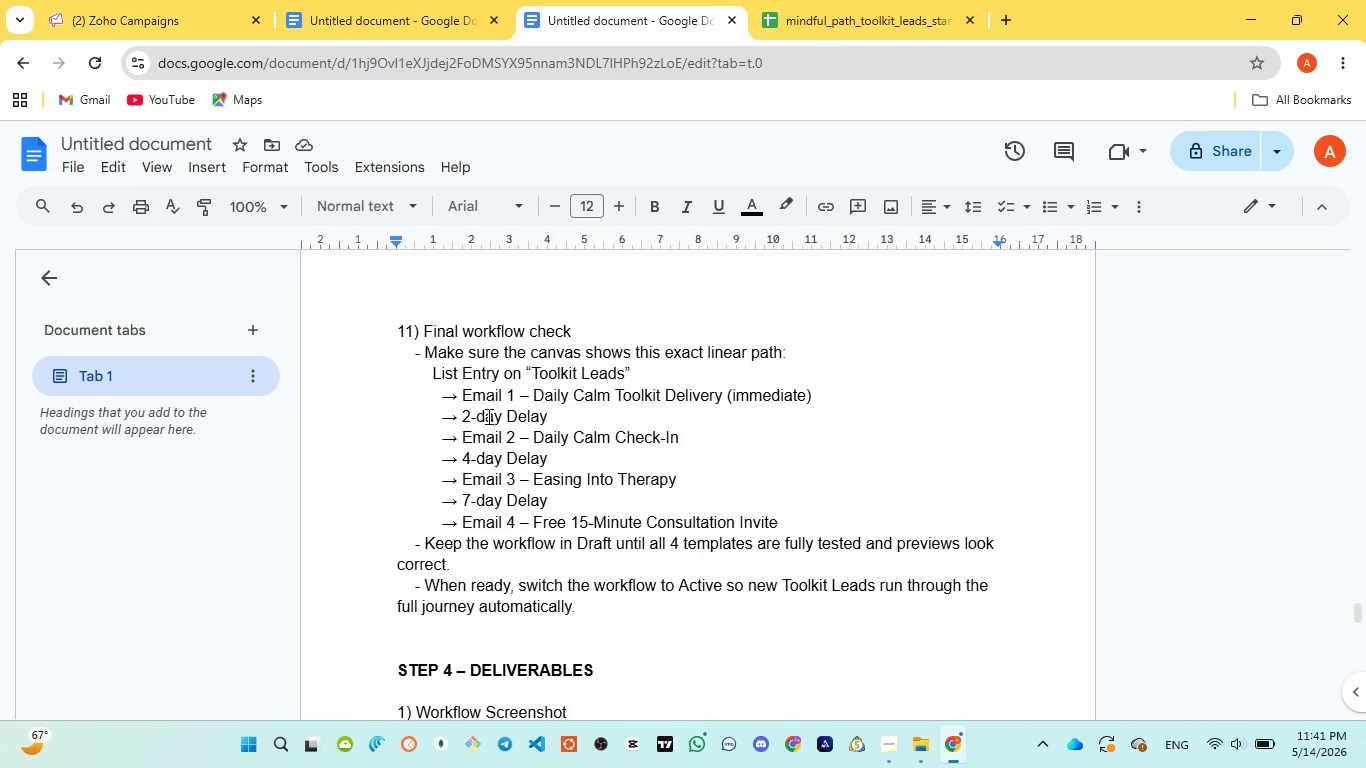 
scroll: coordinate [491, 416], scroll_direction: up, amount: 6.0
 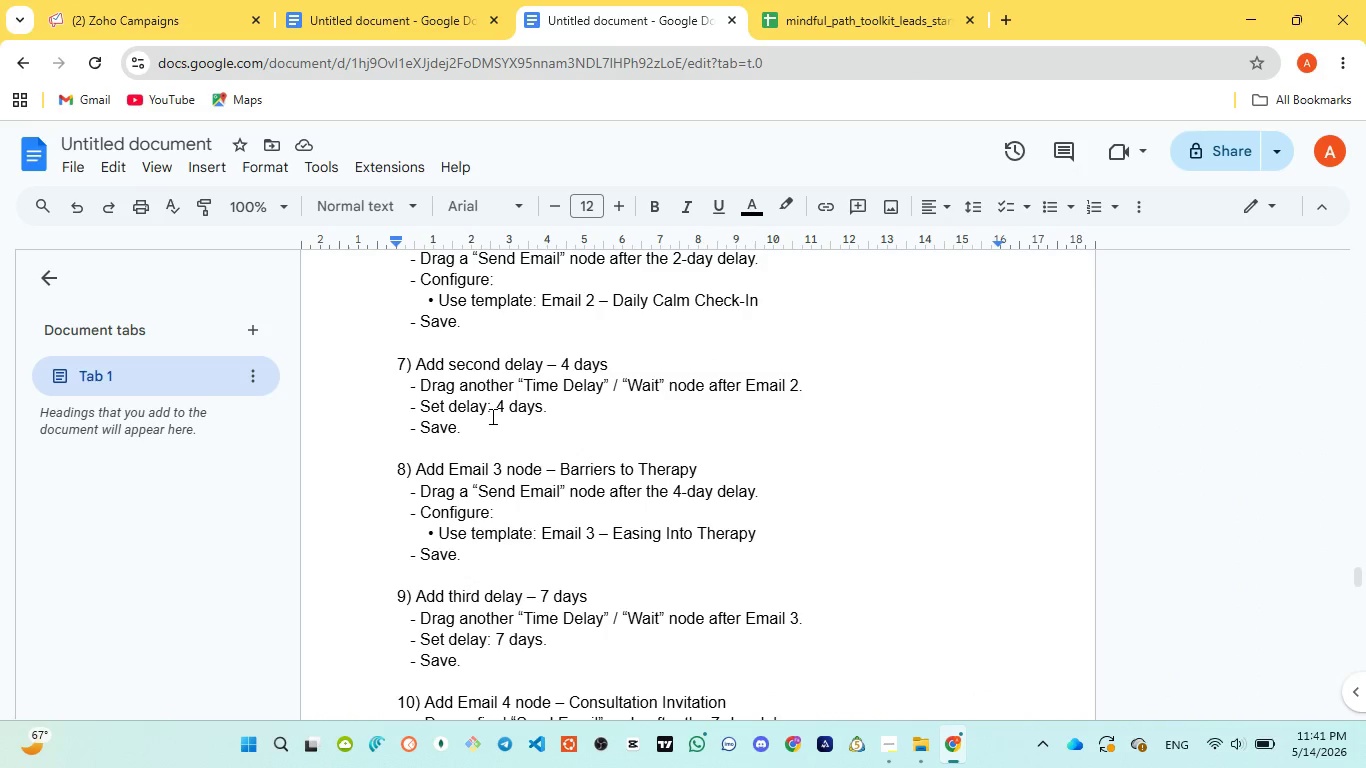 
scroll: coordinate [494, 421], scroll_direction: down, amount: 8.0
 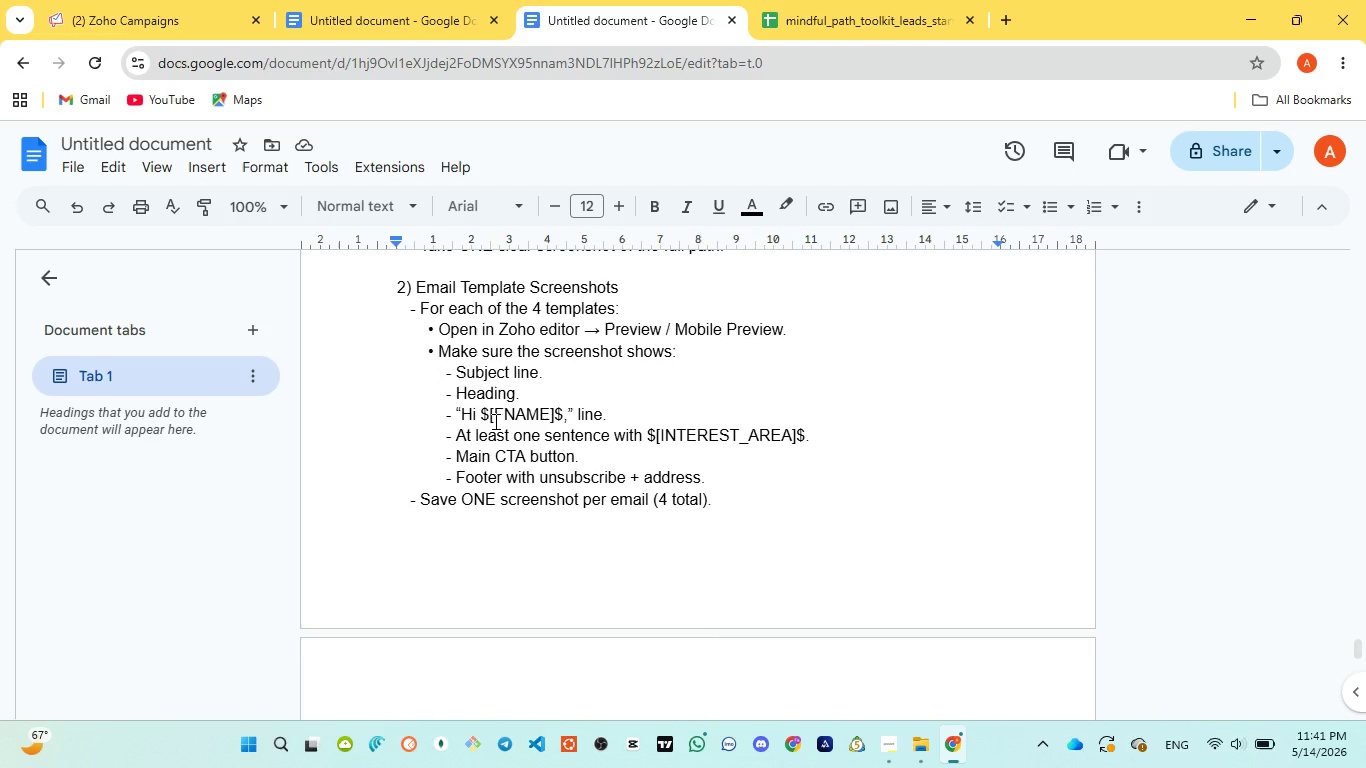 
scroll: coordinate [494, 421], scroll_direction: up, amount: 2.0
 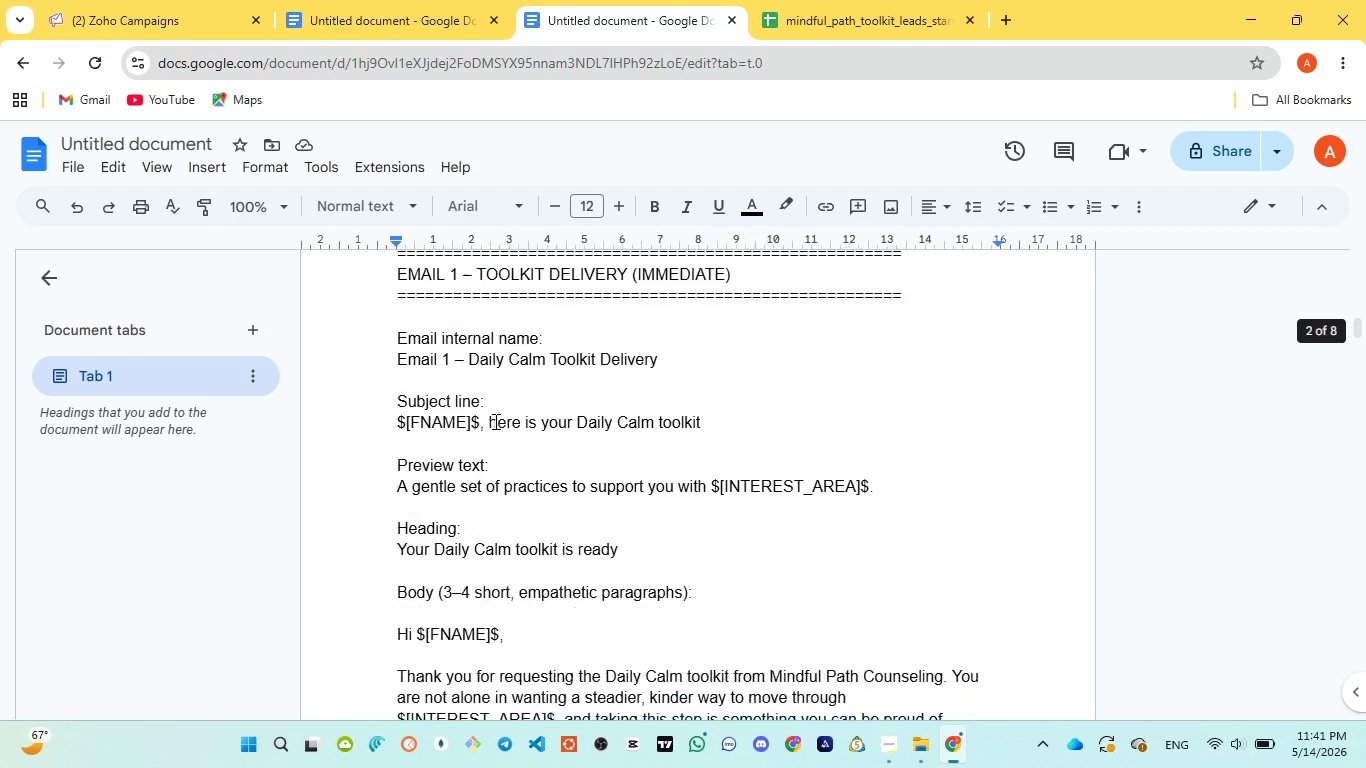 
left_click_drag(start_coordinate=[392, 434], to_coordinate=[730, 434])
 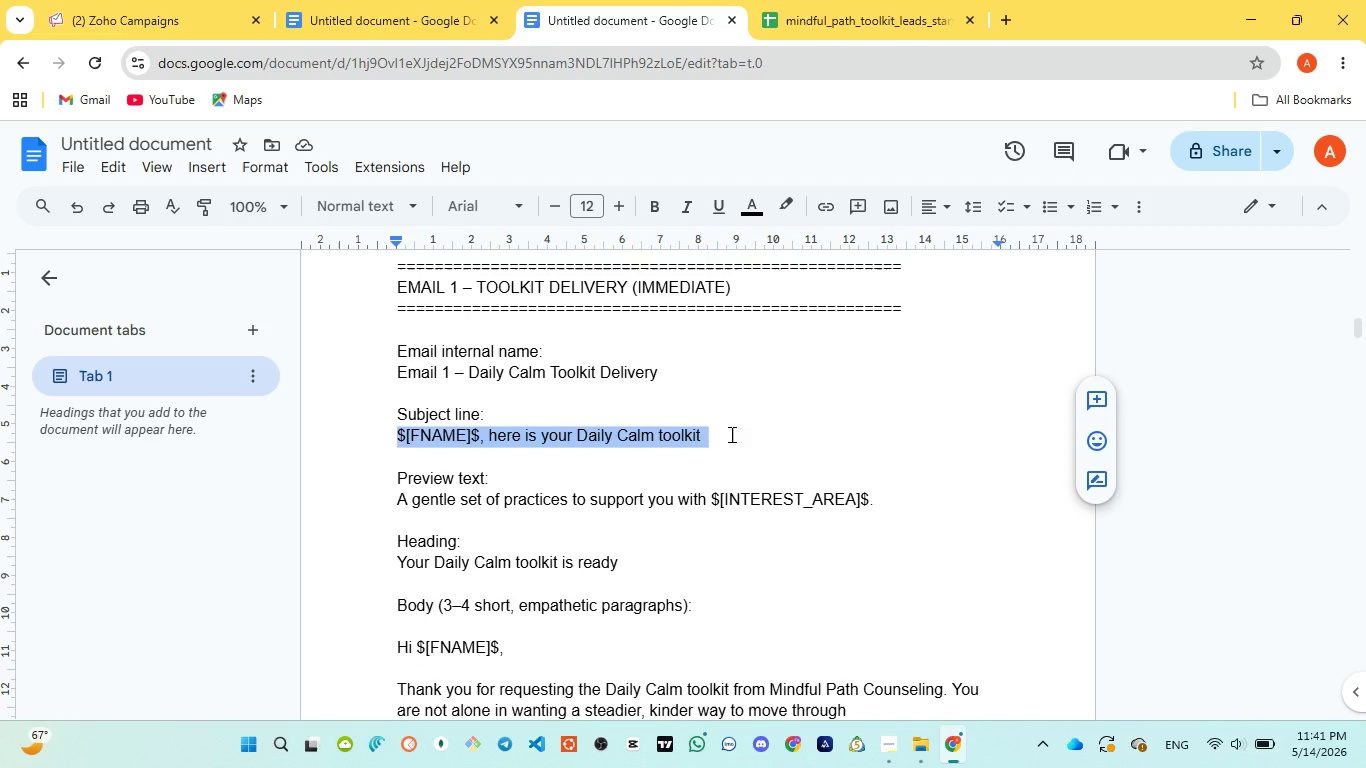 
key(Control+C)
 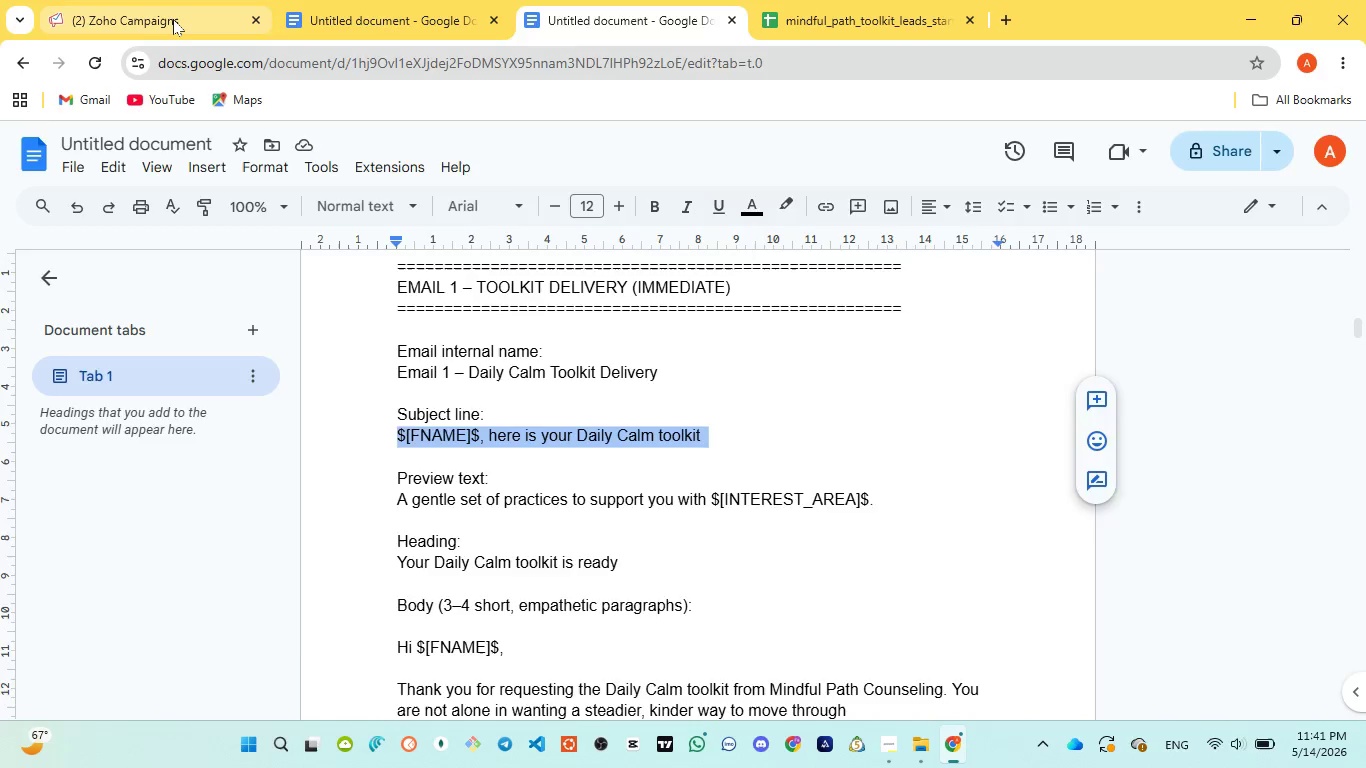 
left_click([173, 19])
 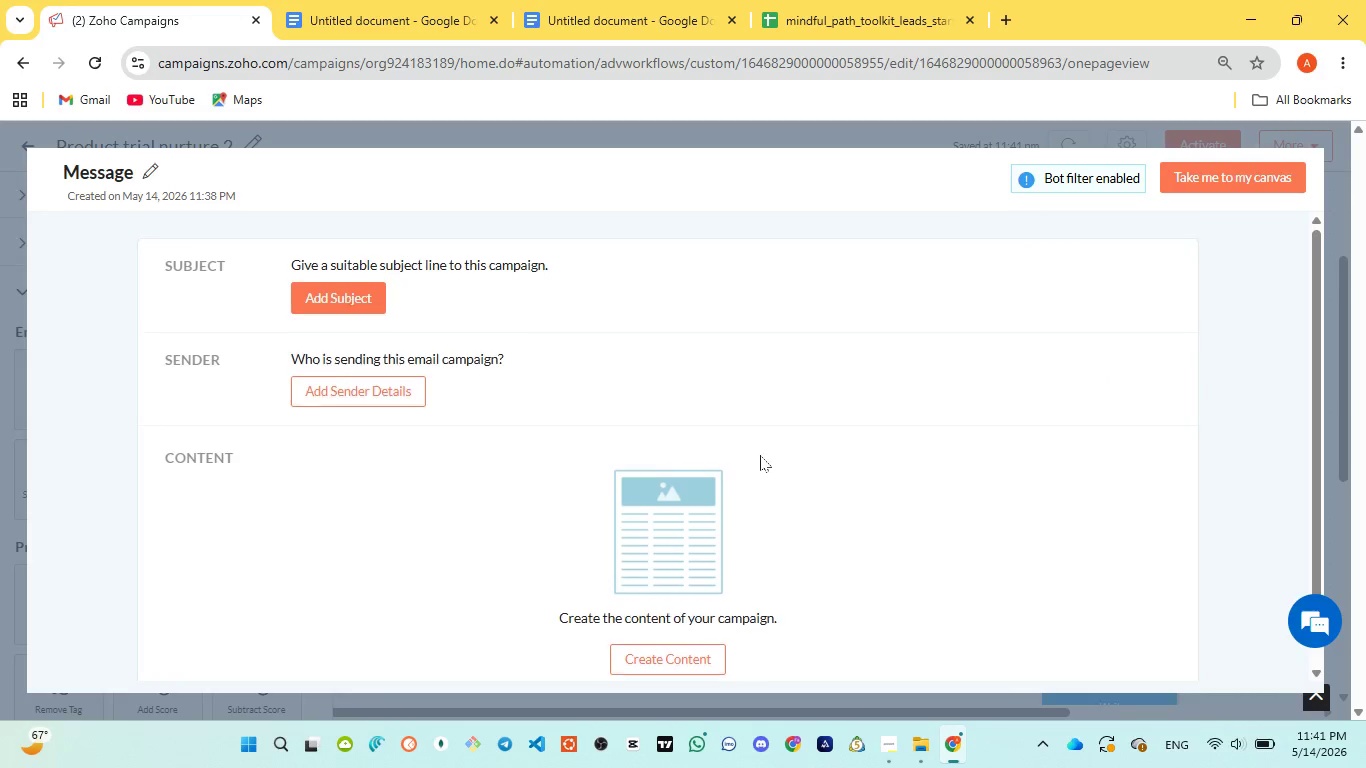 
scroll: coordinate [760, 454], scroll_direction: down, amount: 1.0
 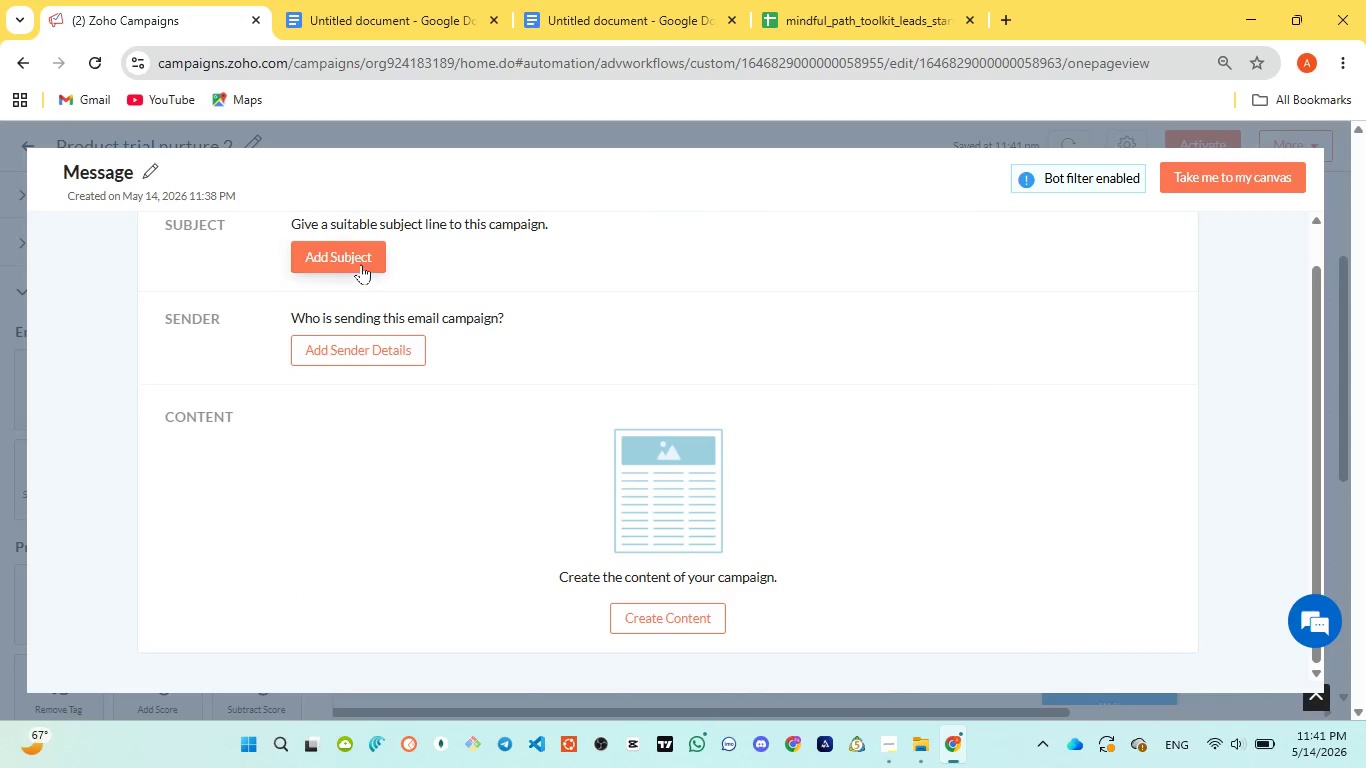 
left_click([361, 264])
 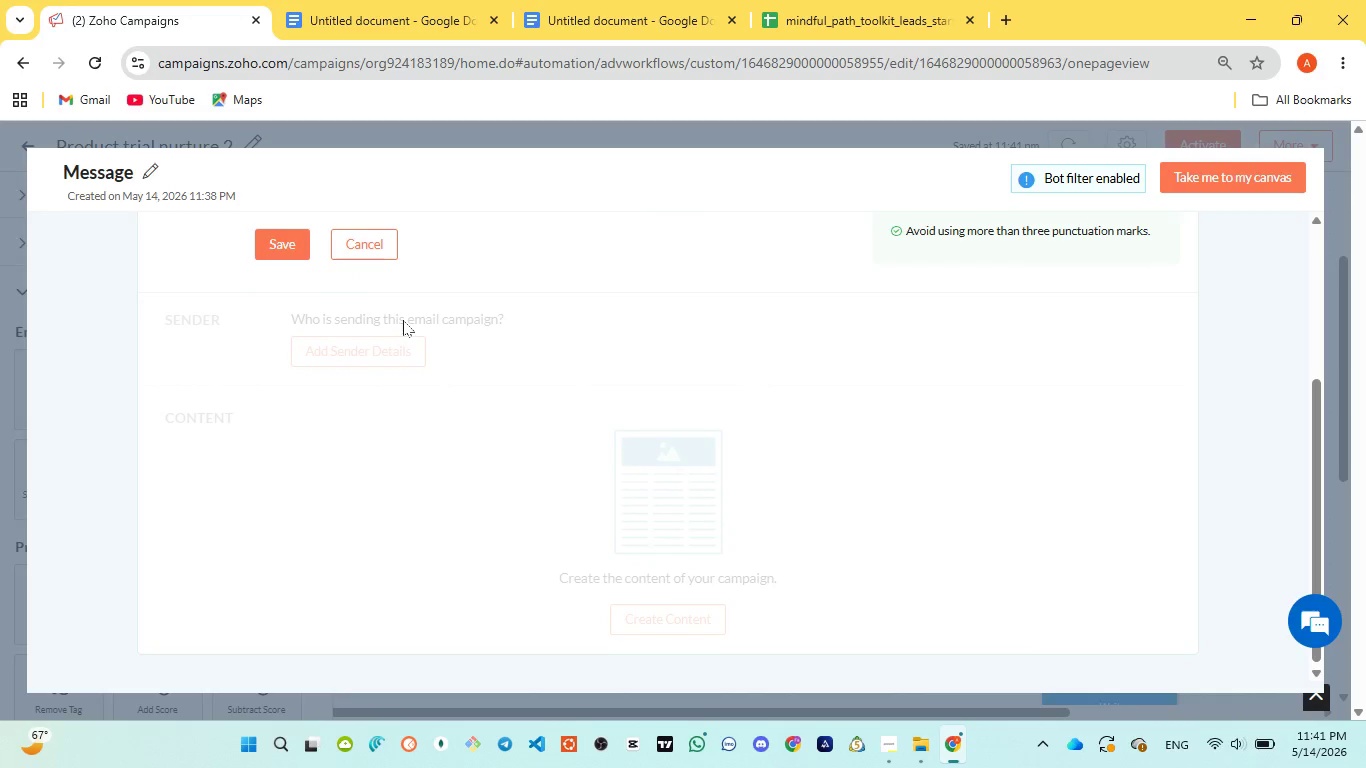 
scroll: coordinate [407, 312], scroll_direction: up, amount: 2.0
 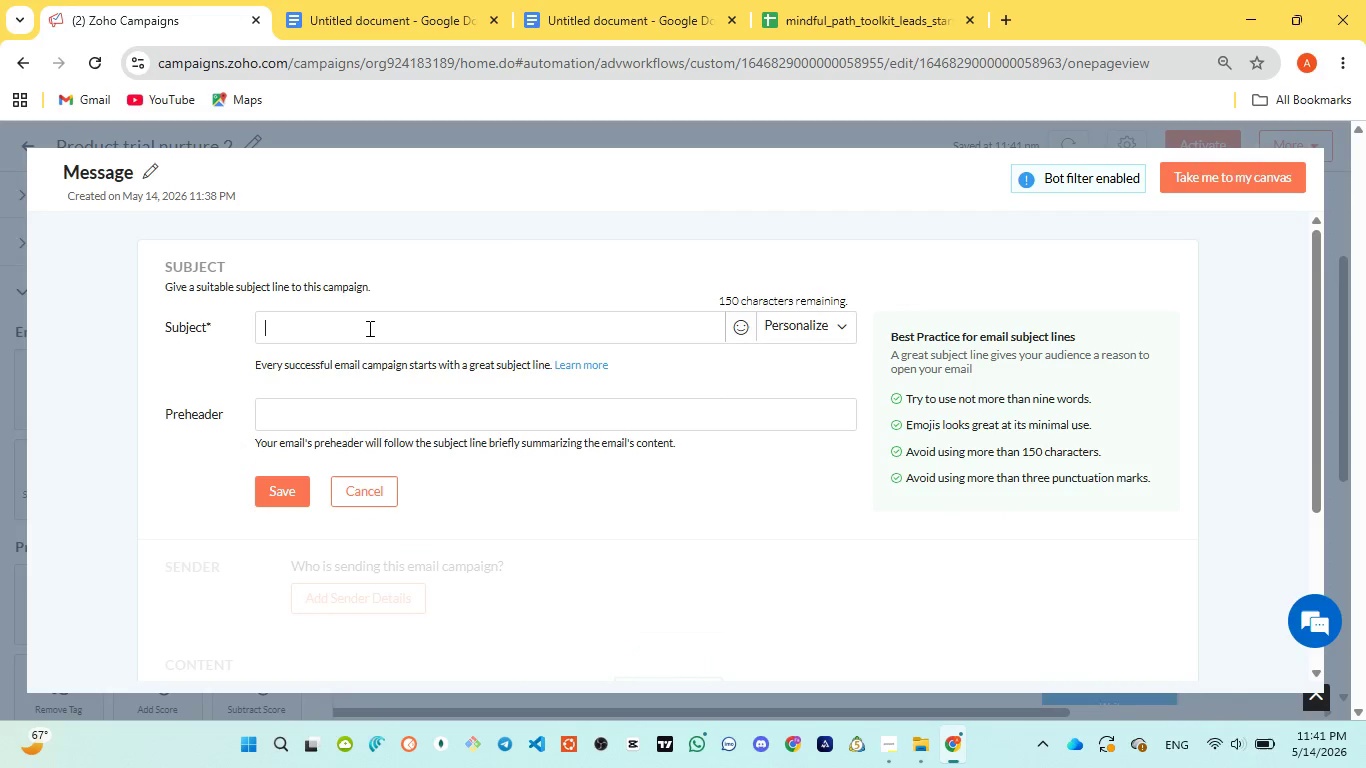 
key(Control+V)
 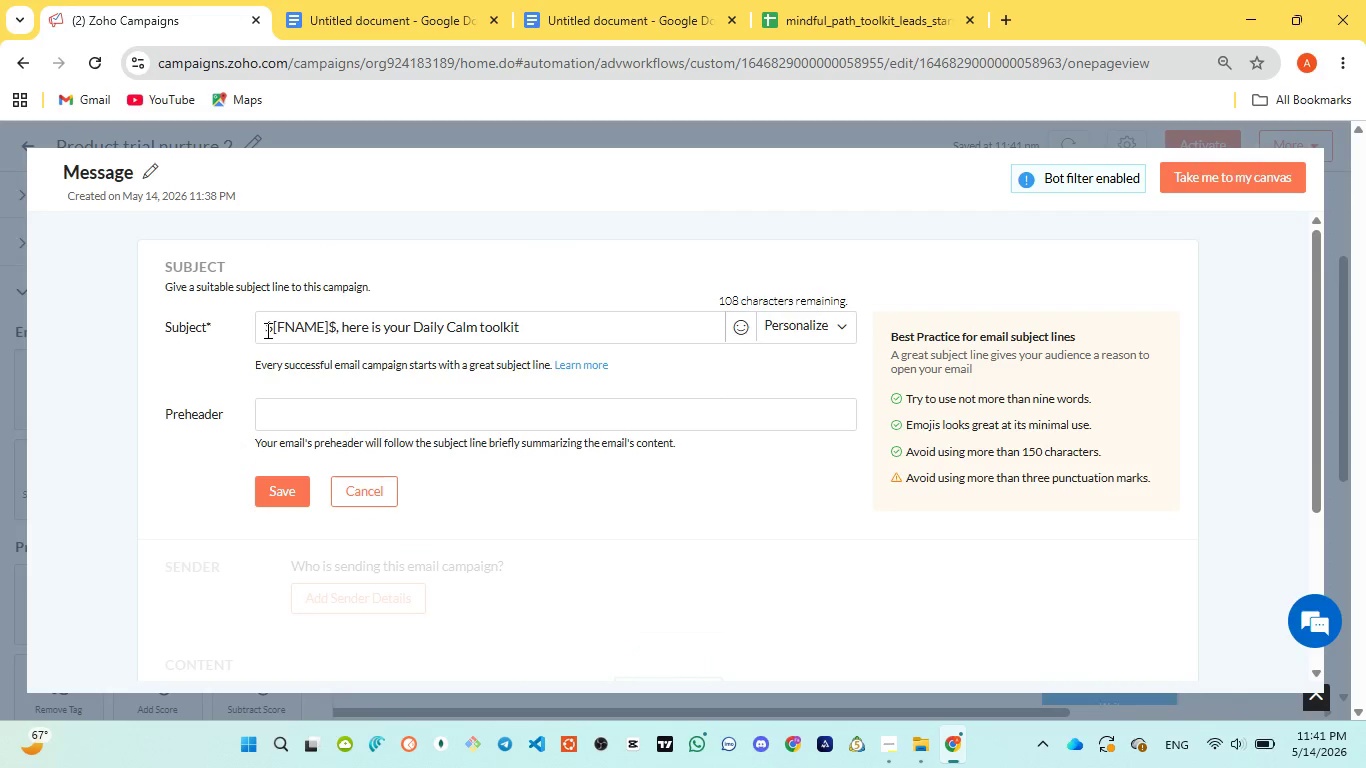 
left_click_drag(start_coordinate=[266, 330], to_coordinate=[336, 330])
 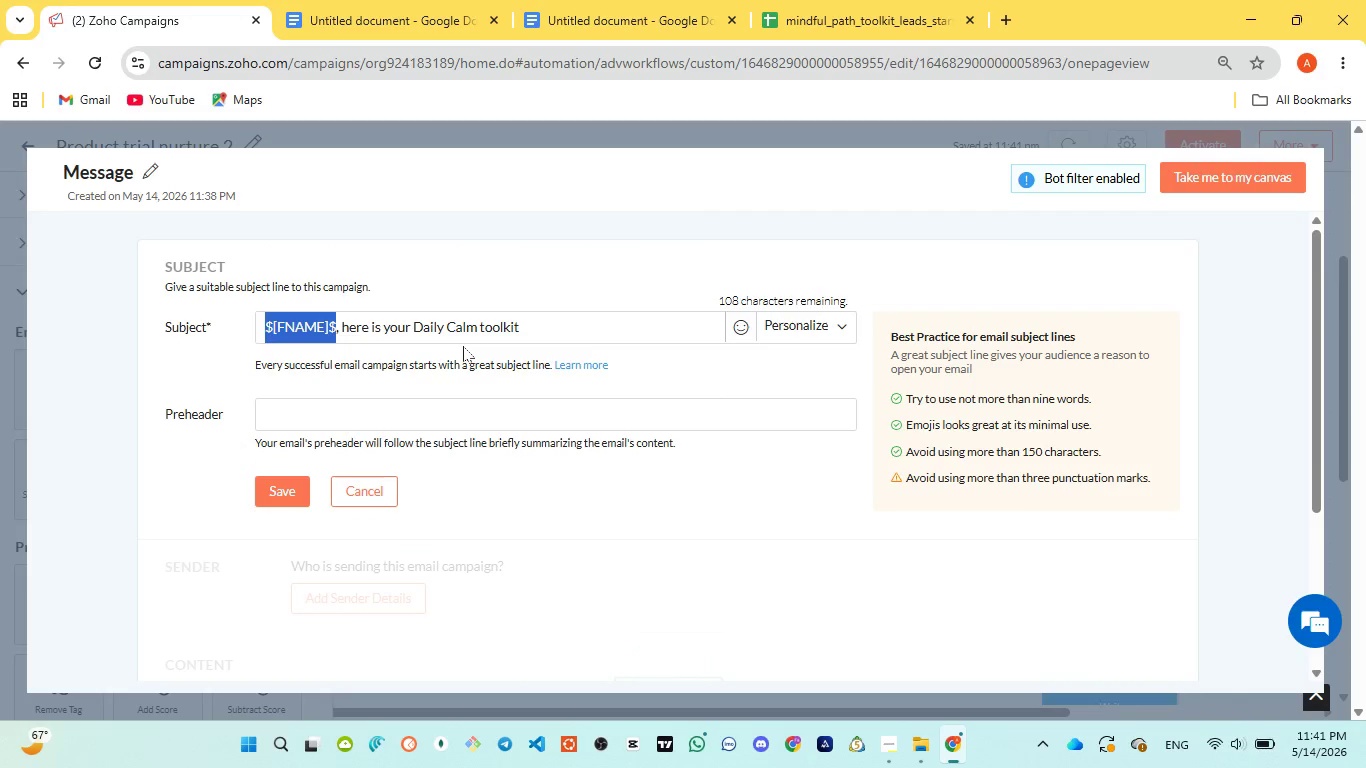 
key(Backspace)
 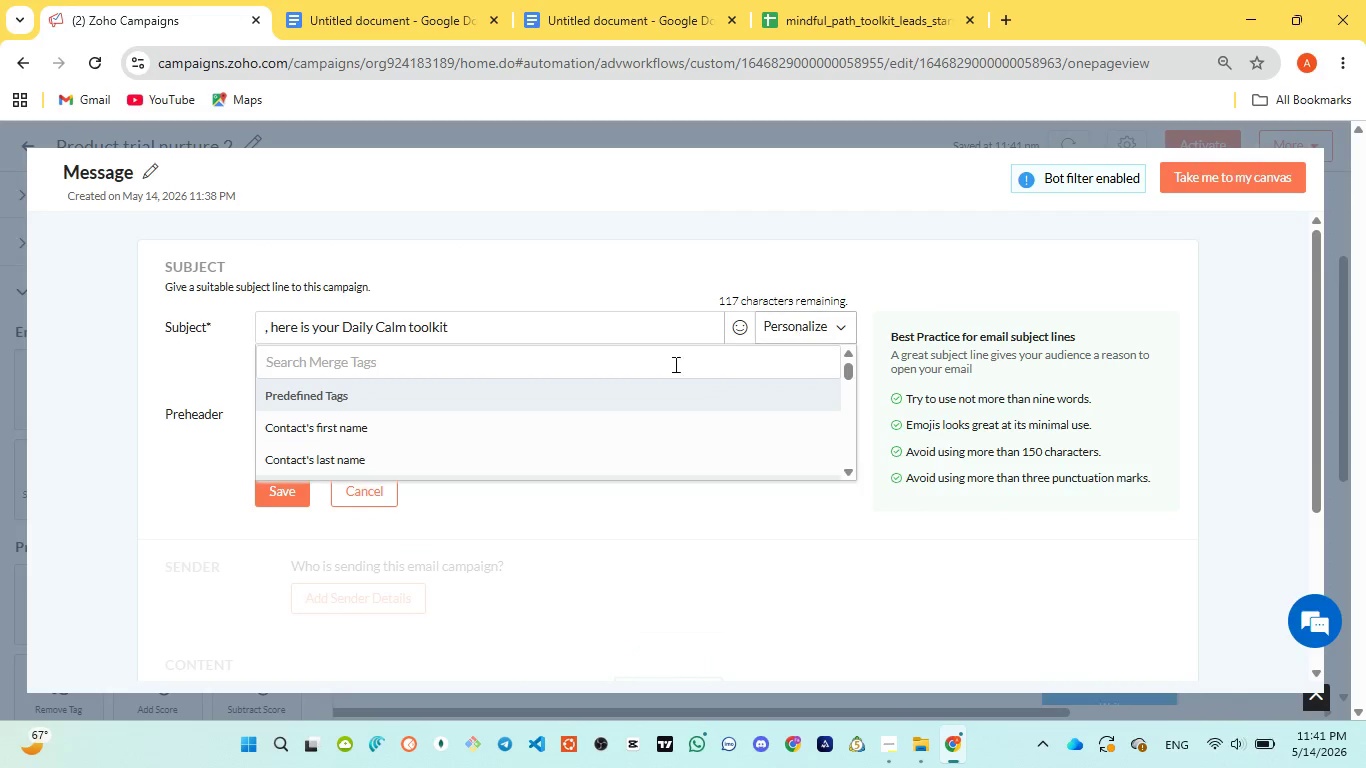 
scroll: coordinate [415, 448], scroll_direction: none, amount: 0.0
 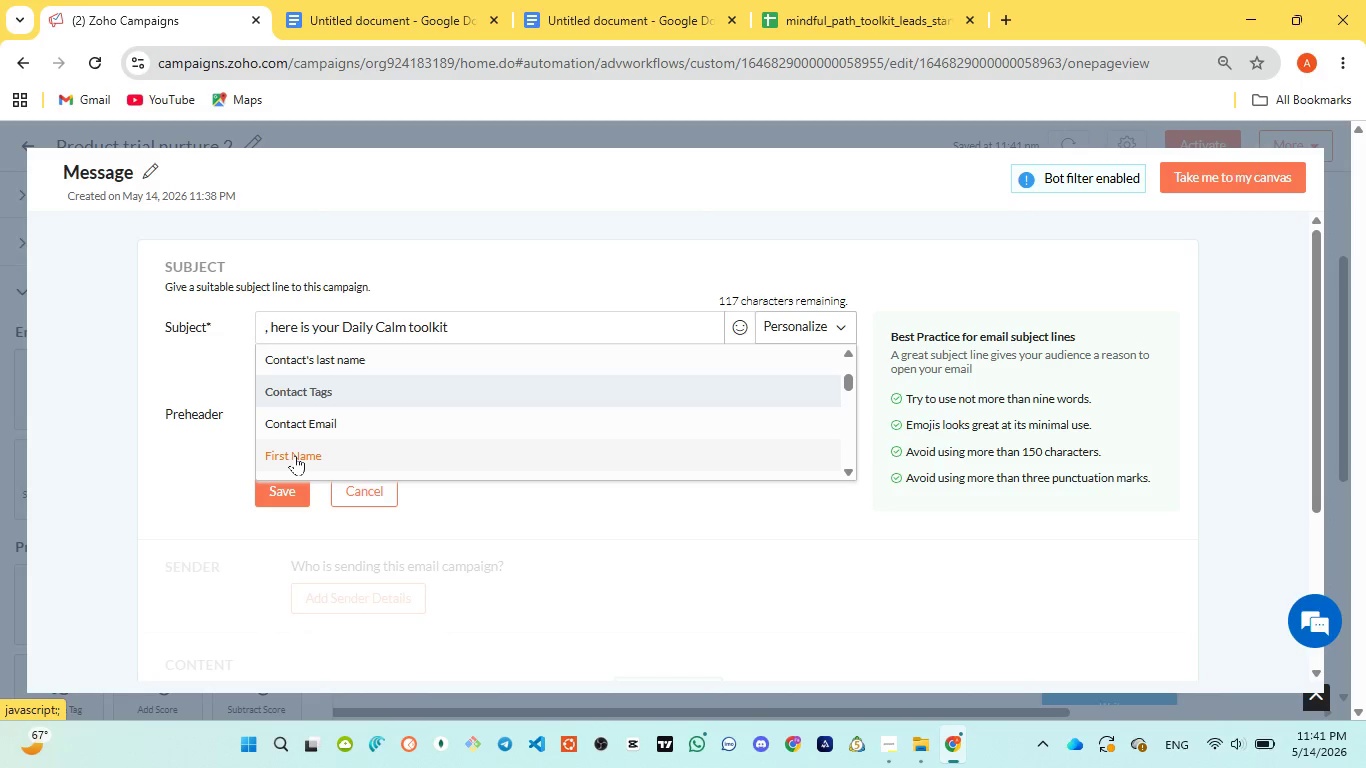 
left_click([295, 455])
 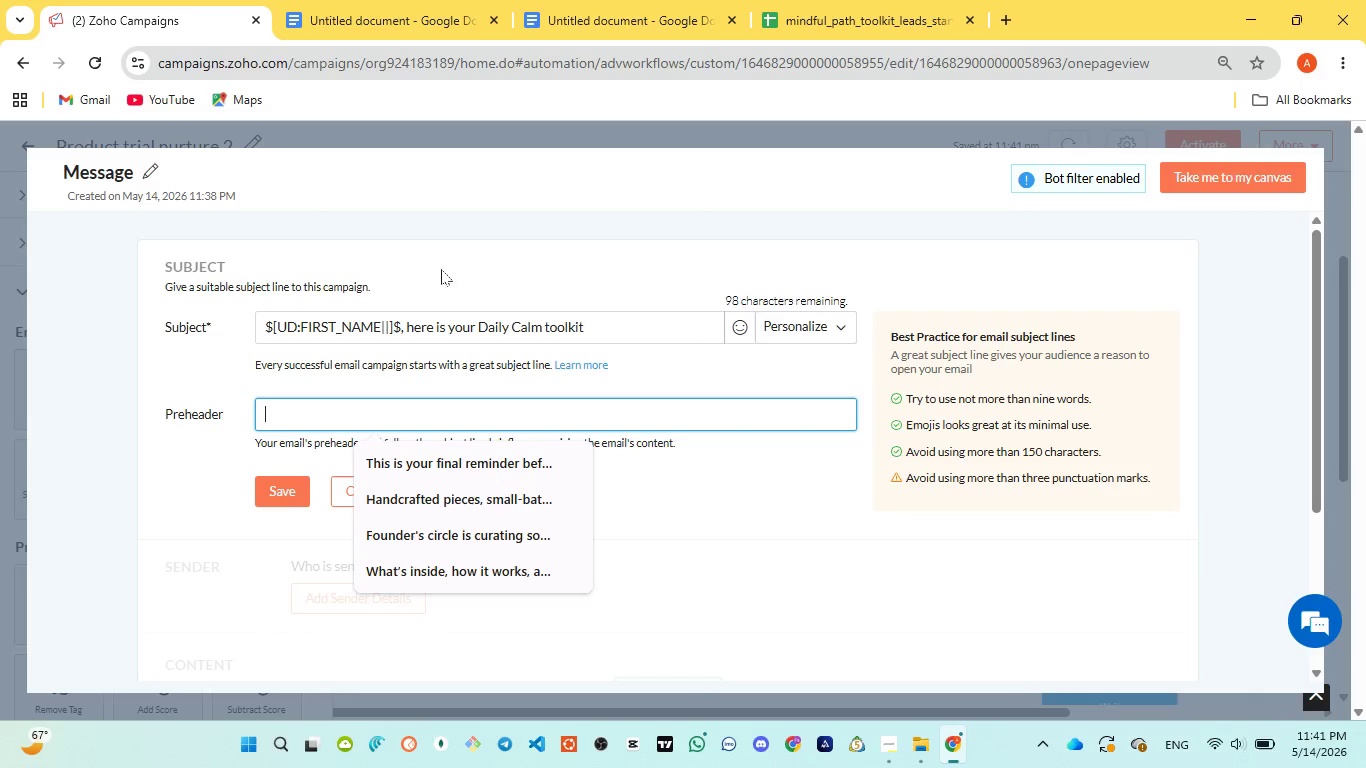 
left_click([579, 20])
 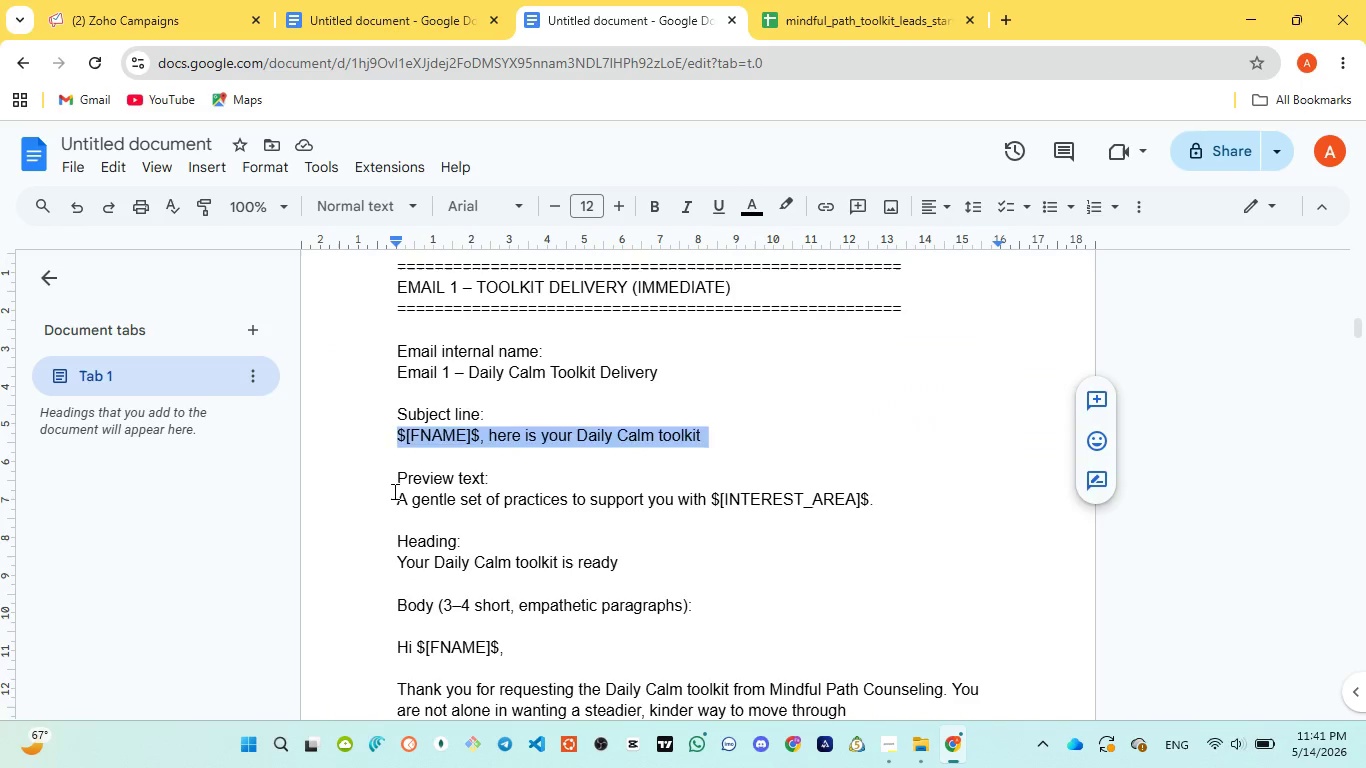 
left_click_drag(start_coordinate=[393, 491], to_coordinate=[897, 505])
 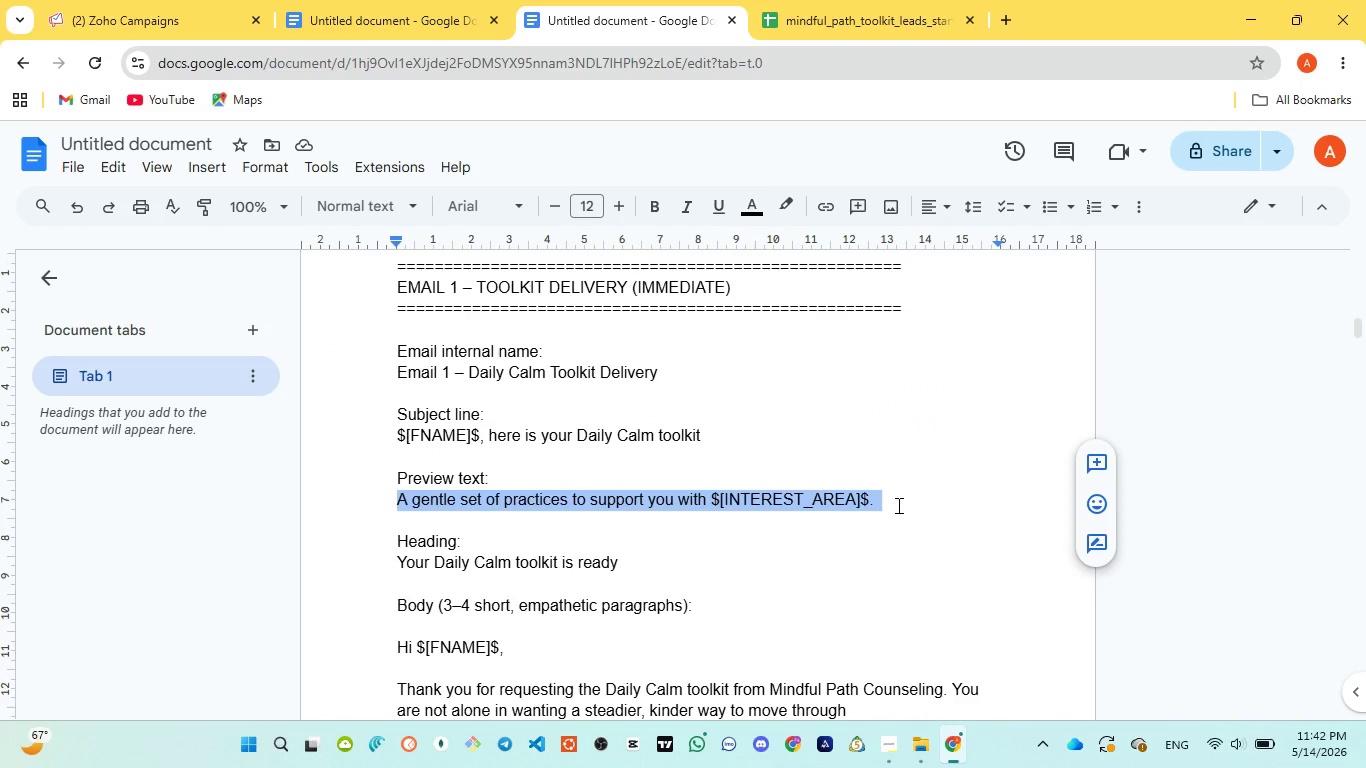 
key(Control+C)
 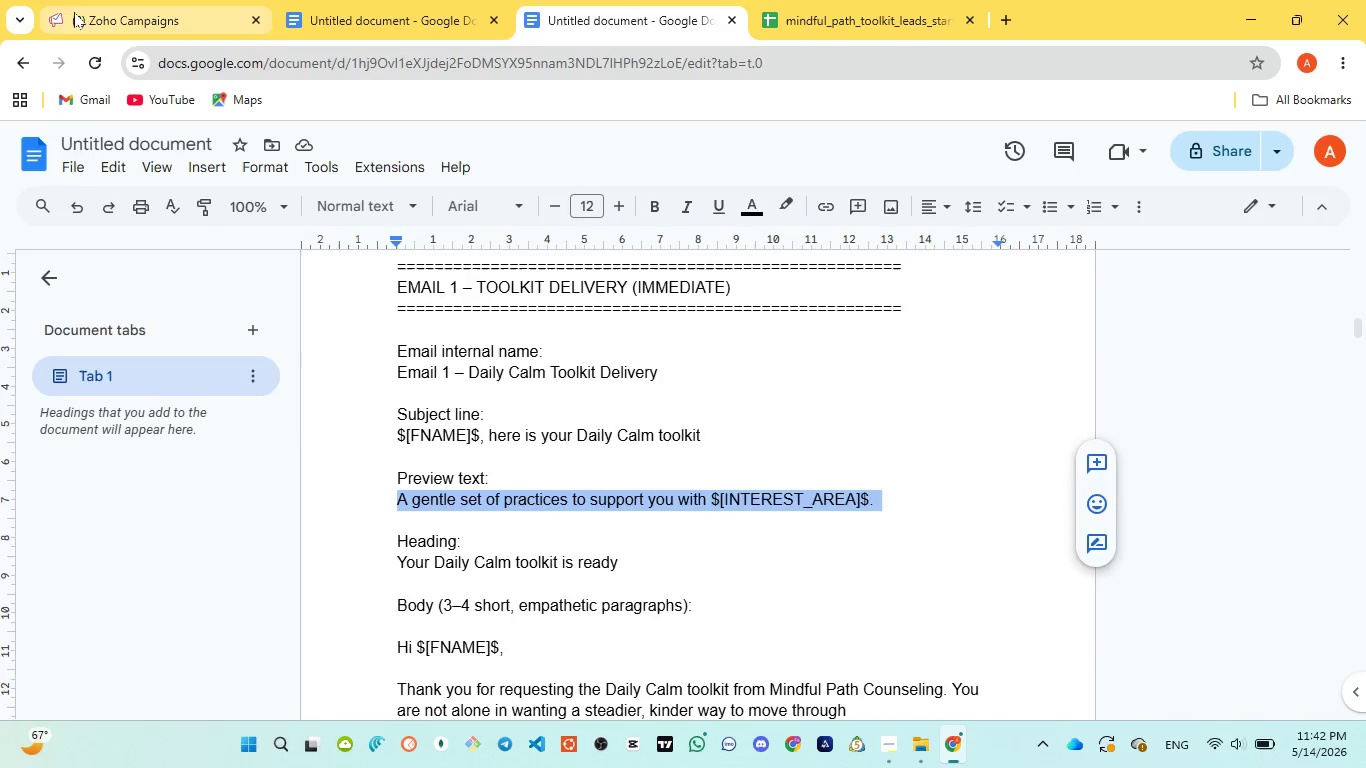 
left_click_drag(start_coordinate=[75, 11], to_coordinate=[82, 14])
 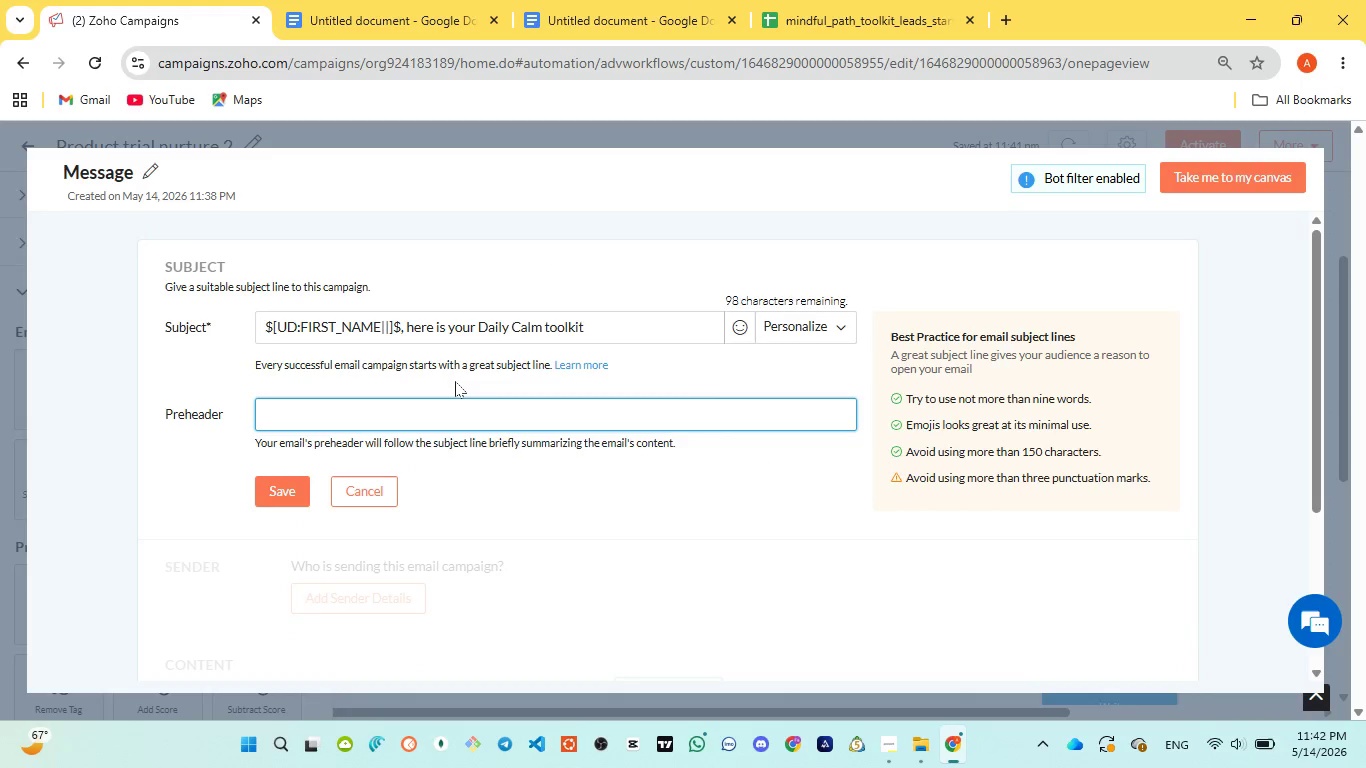 
key(Control+V)
 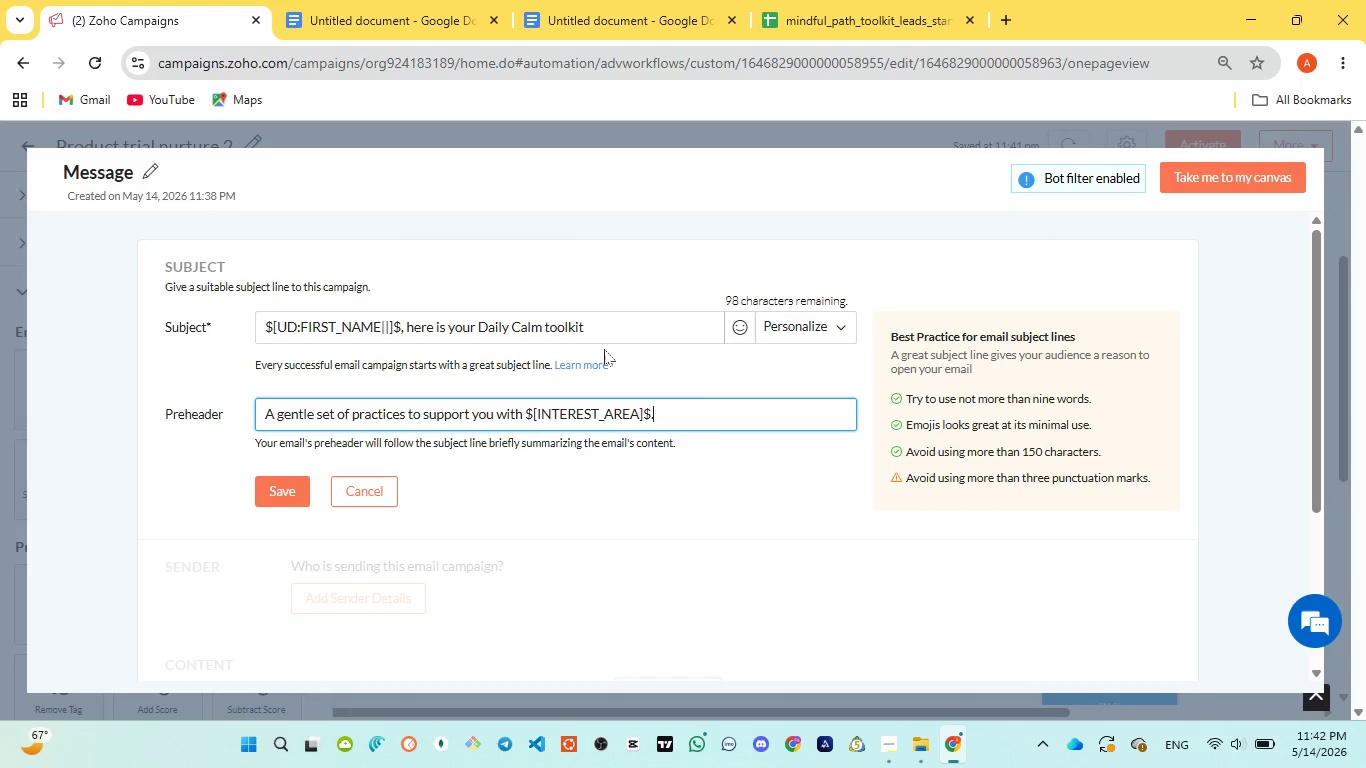 
left_click([625, 325])
 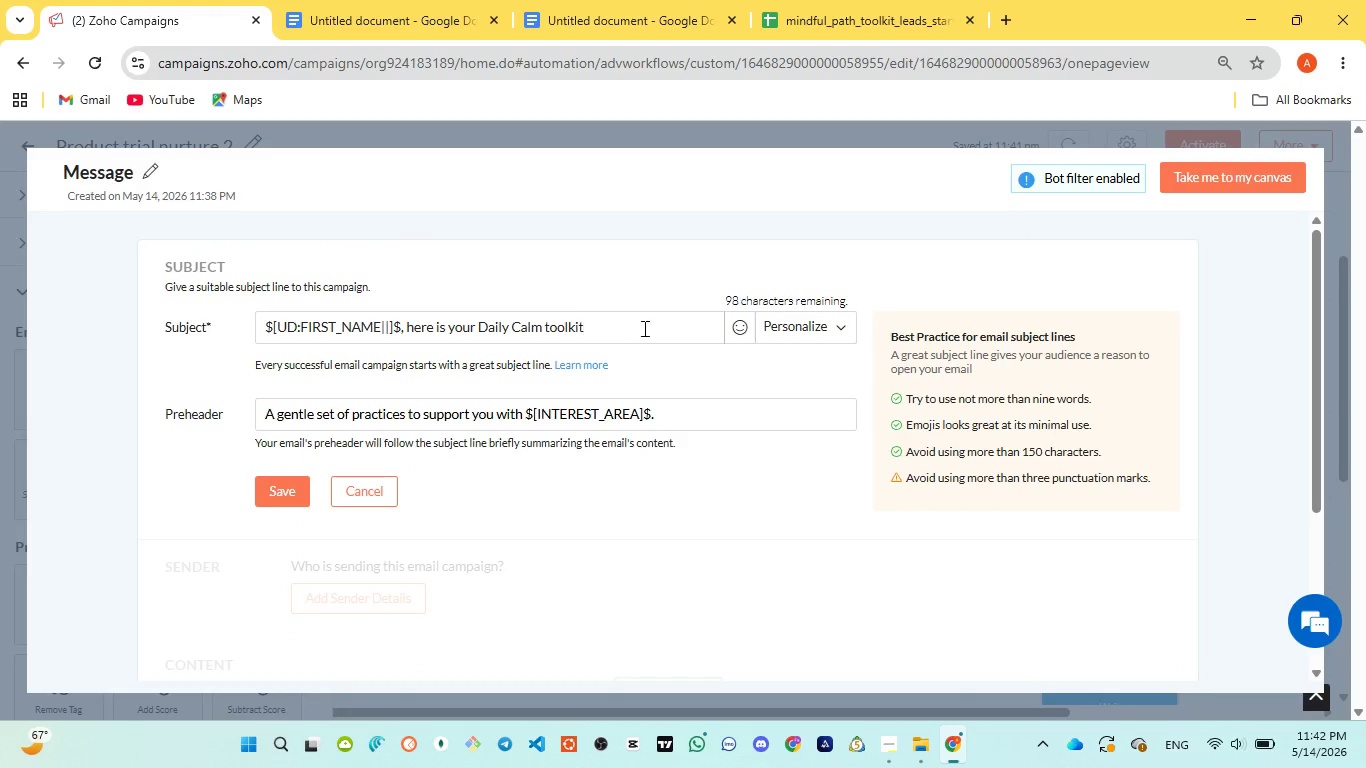 
key(Space)
 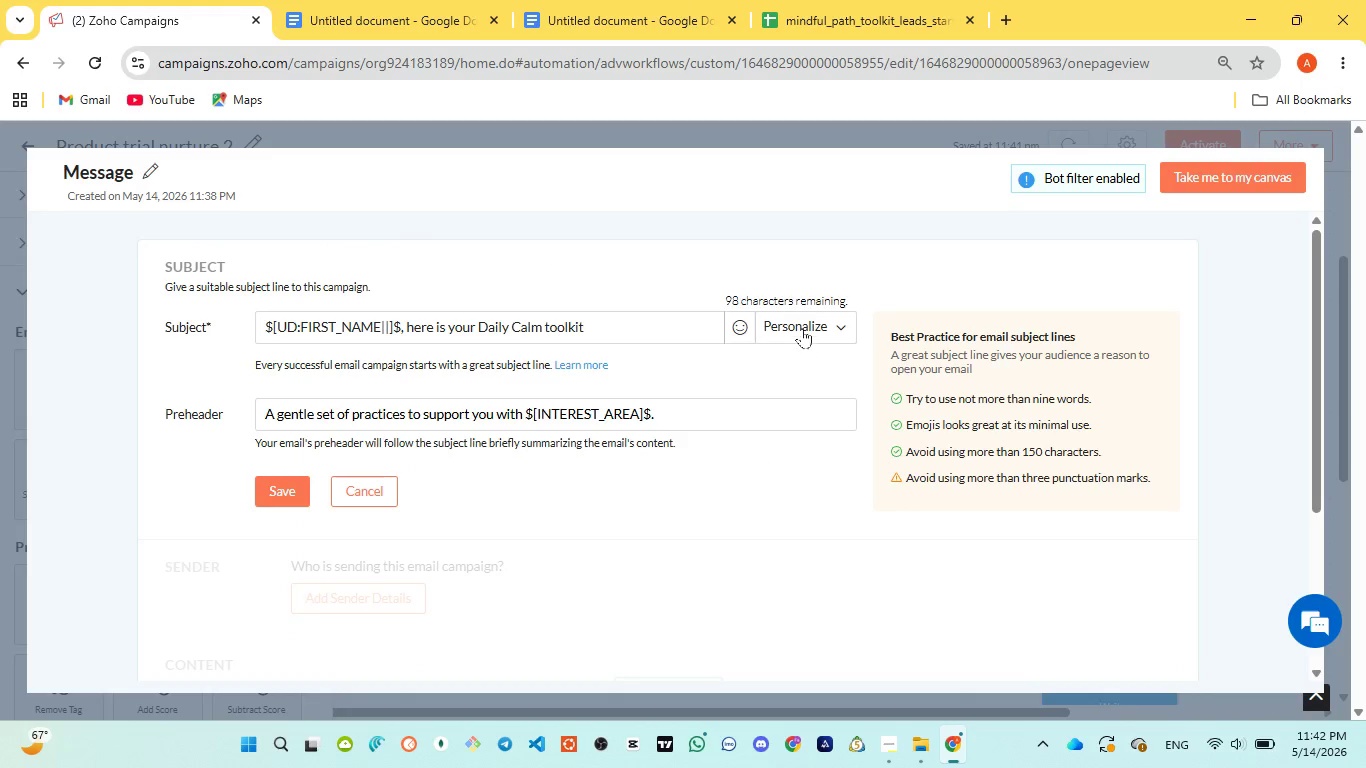 
left_click([802, 328])
 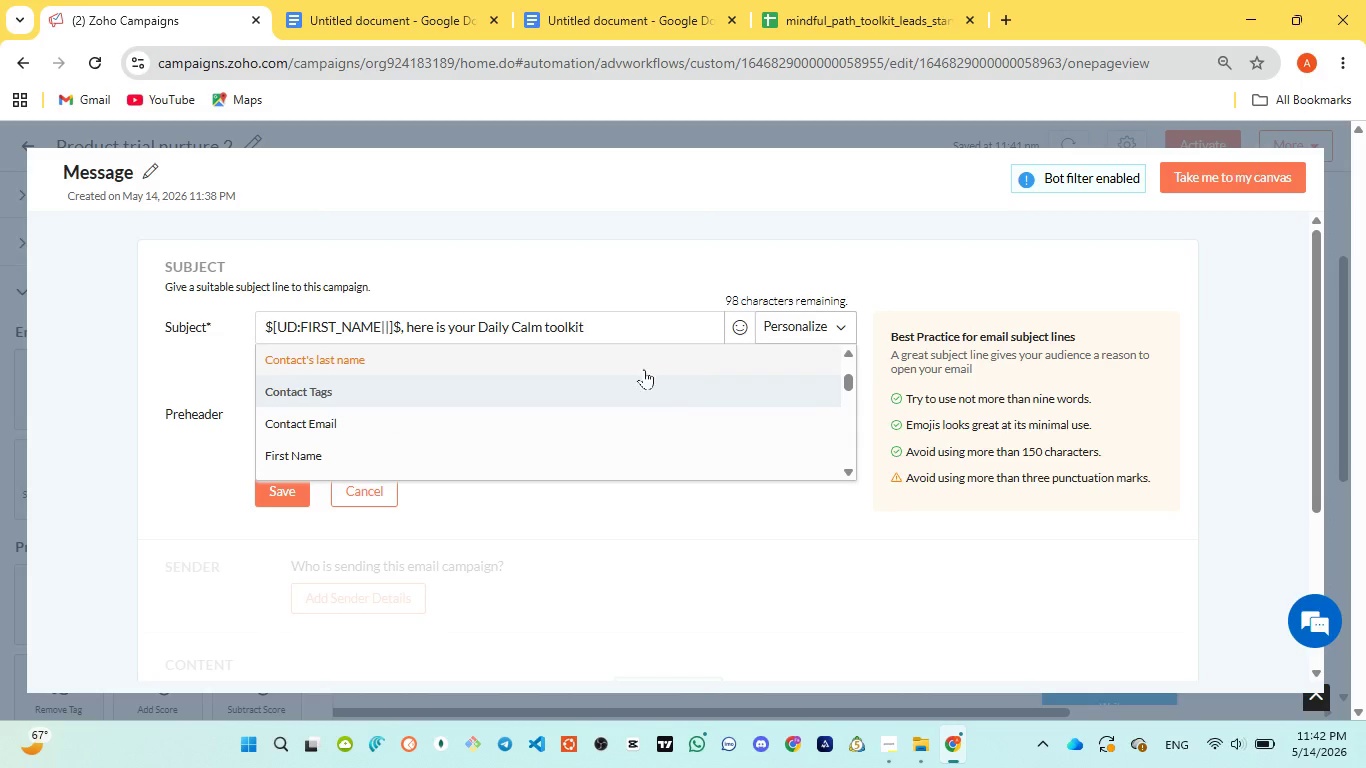 
scroll: coordinate [639, 389], scroll_direction: down, amount: 19.0
 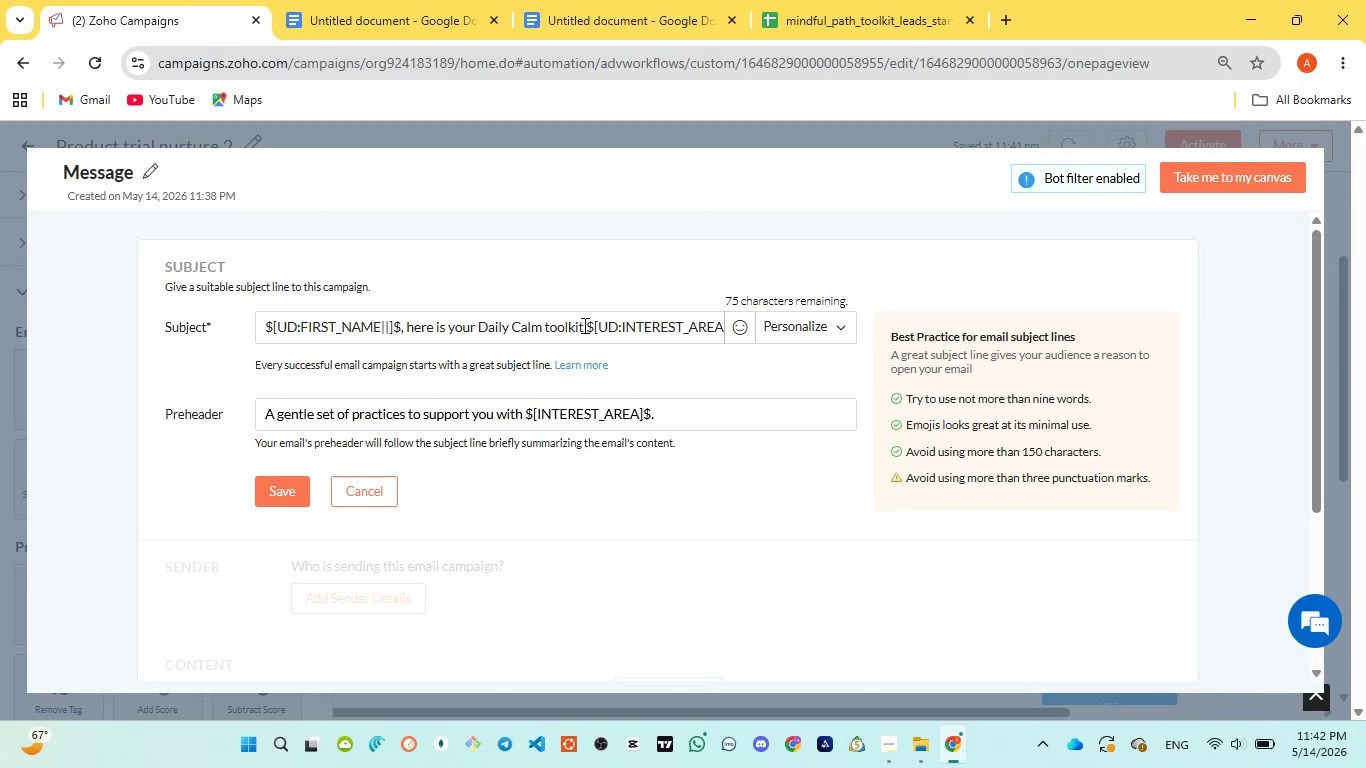 
left_click([702, 329])
 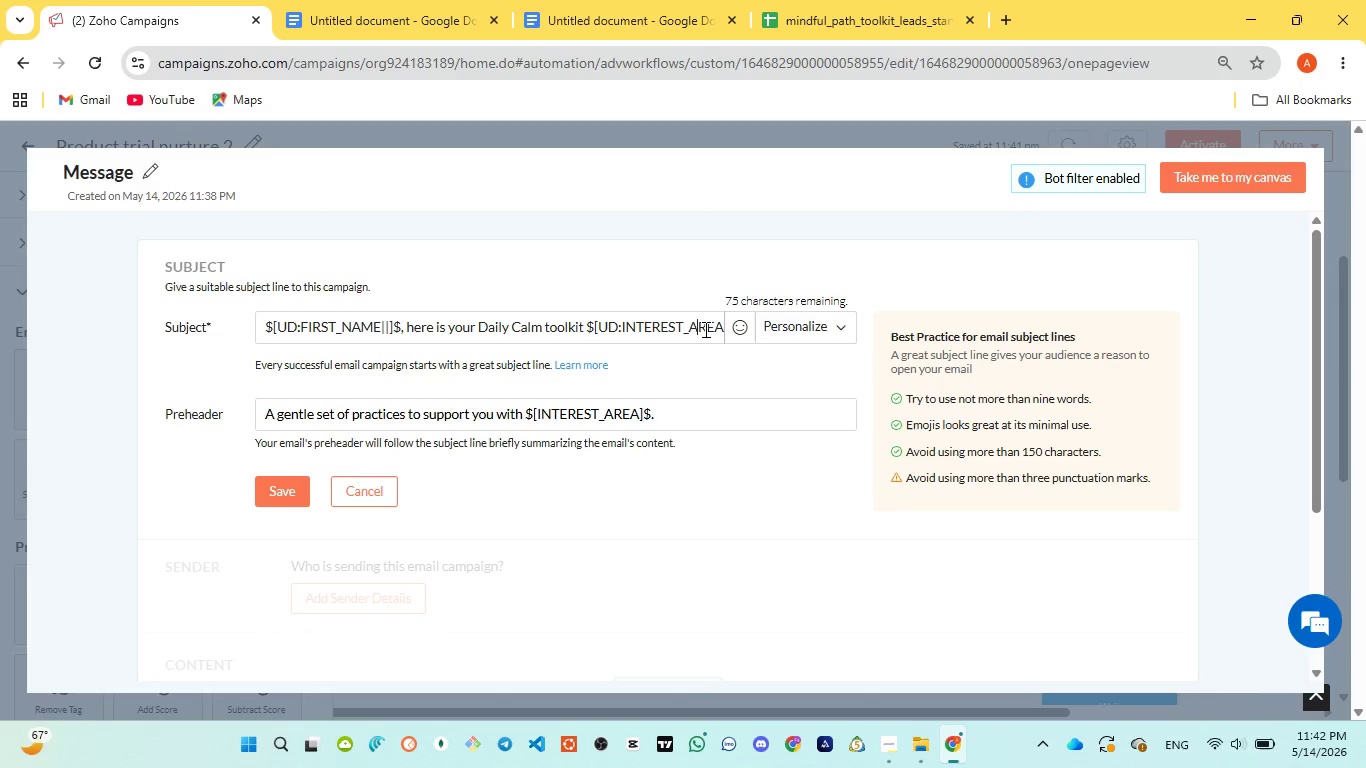 
hold_key(key=ArrowRight, duration=1.14)
 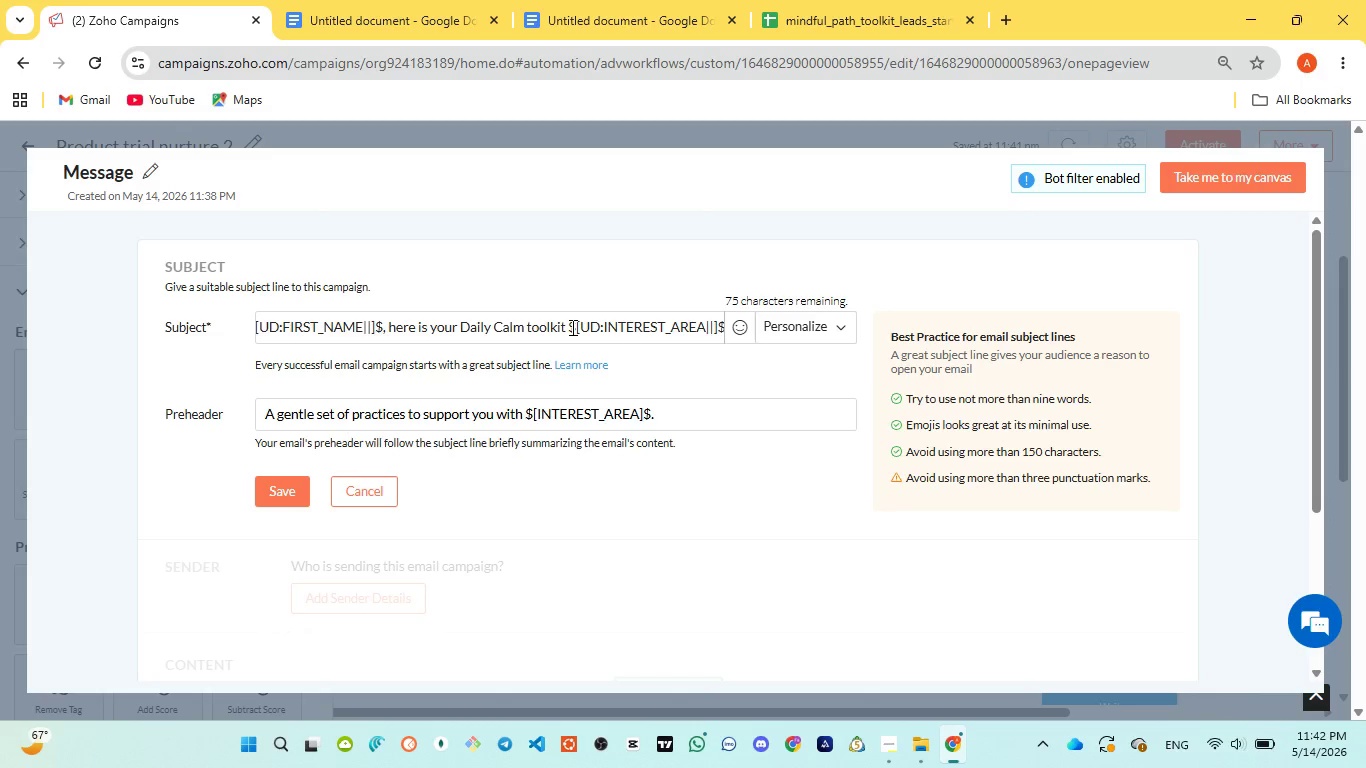 
left_click_drag(start_coordinate=[570, 327], to_coordinate=[740, 298])
 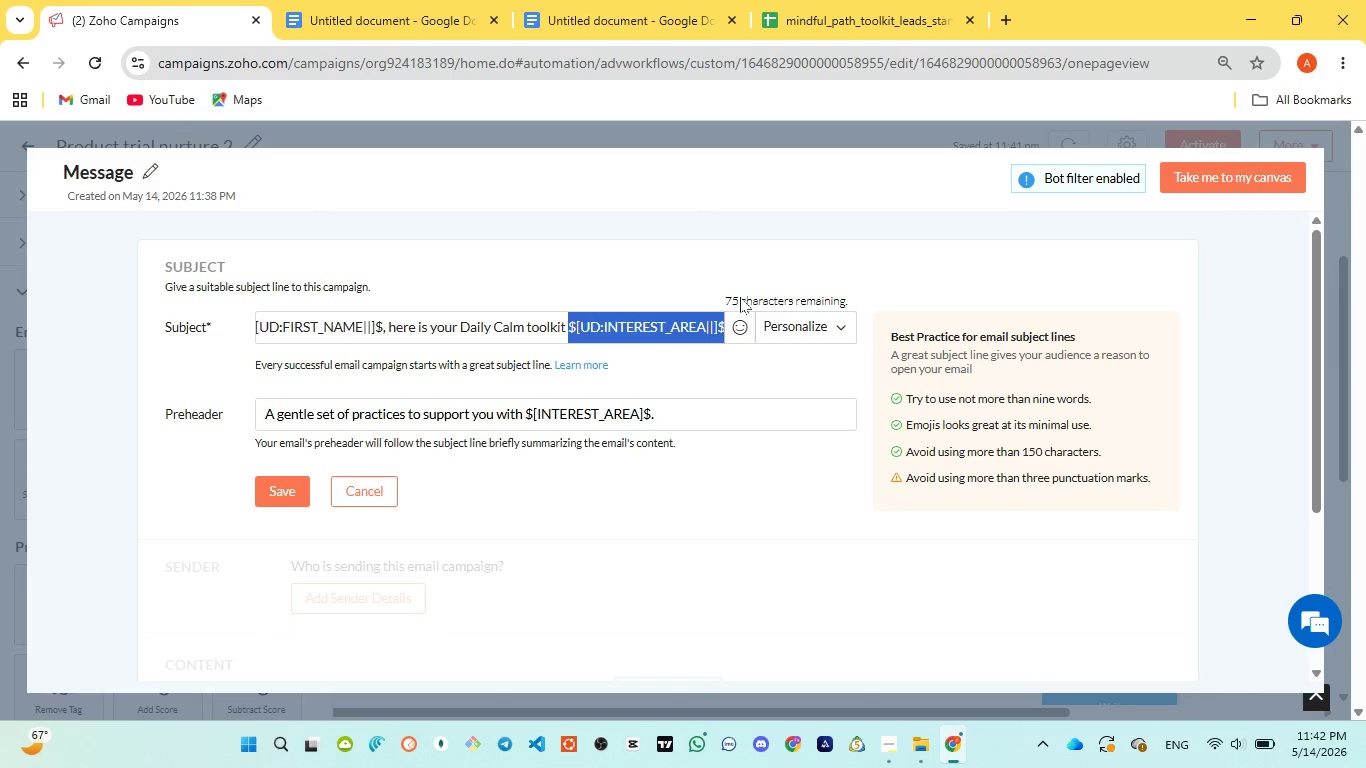 
key(Control+X)
 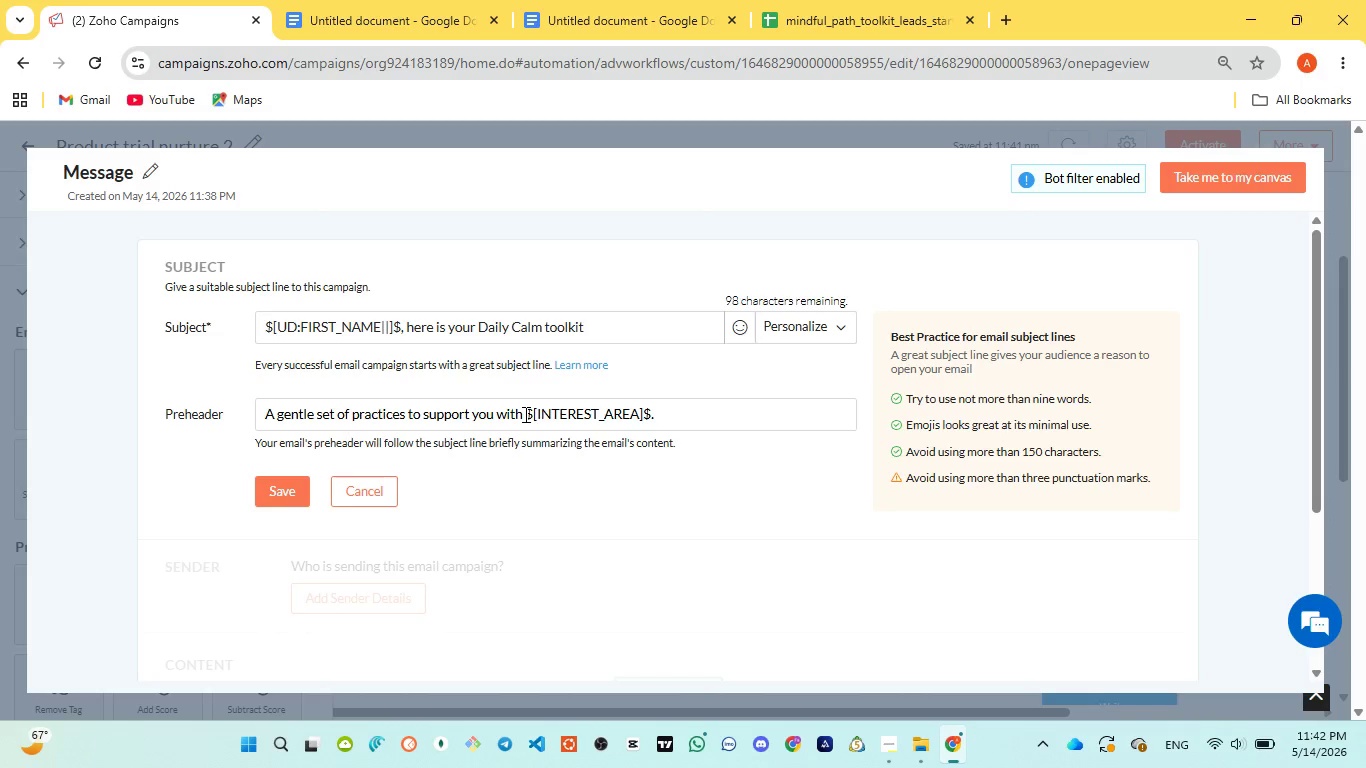 
left_click([531, 414])
 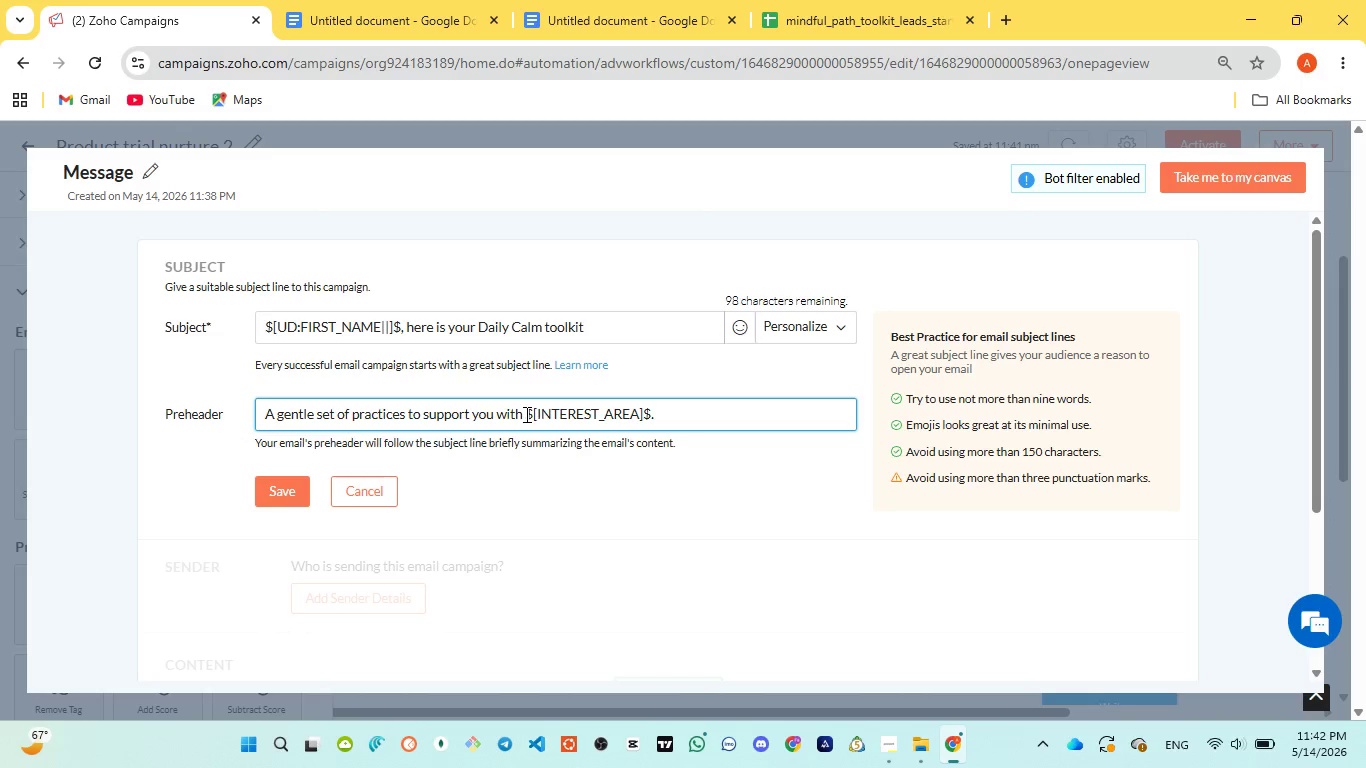 
left_click_drag(start_coordinate=[525, 414], to_coordinate=[647, 407])
 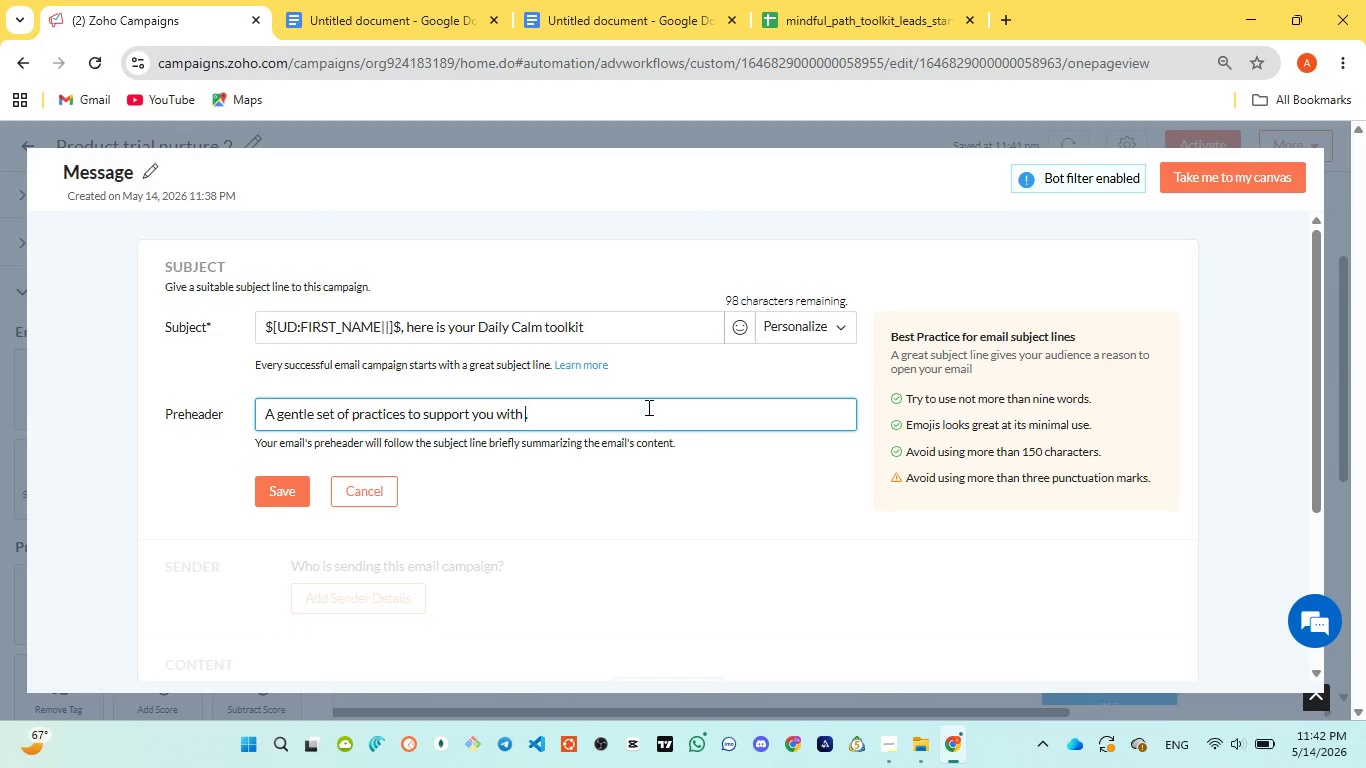 
key(Backspace)
 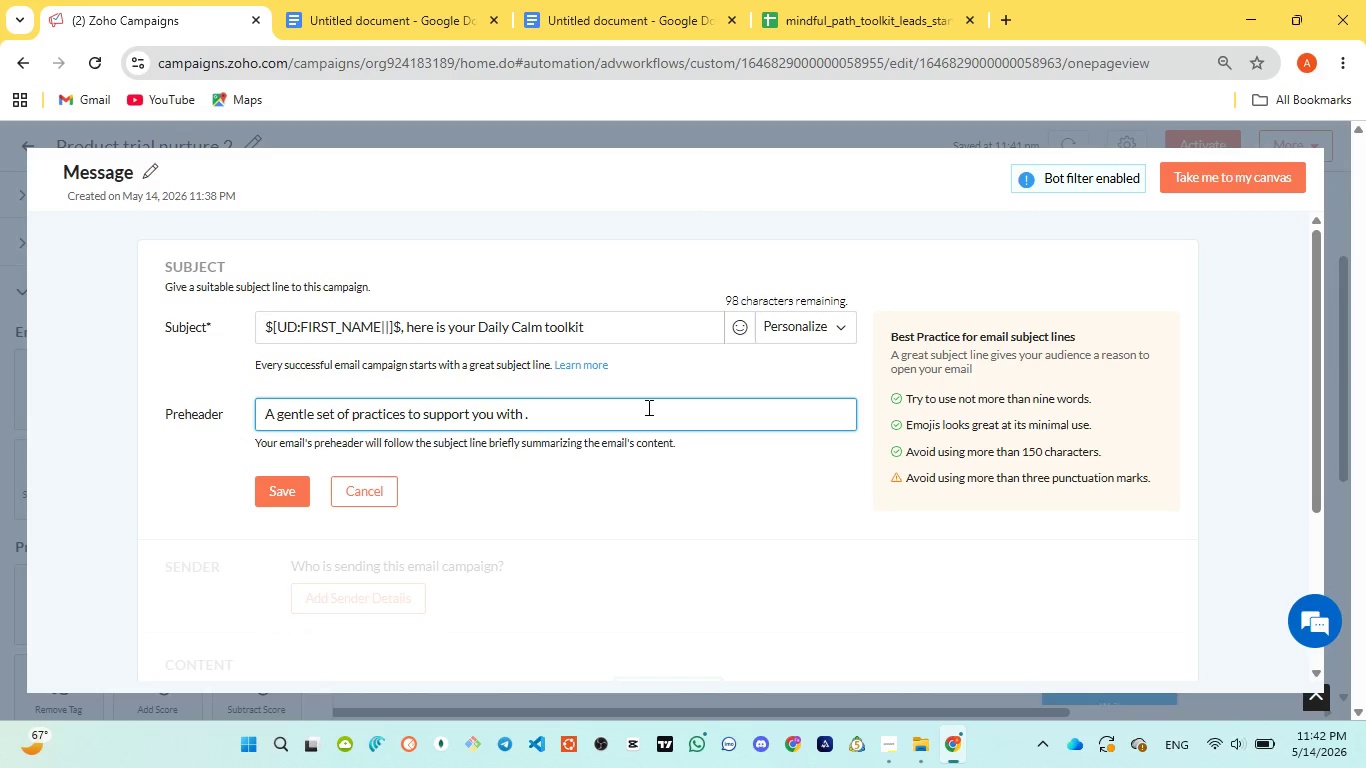 
key(Control+V)
 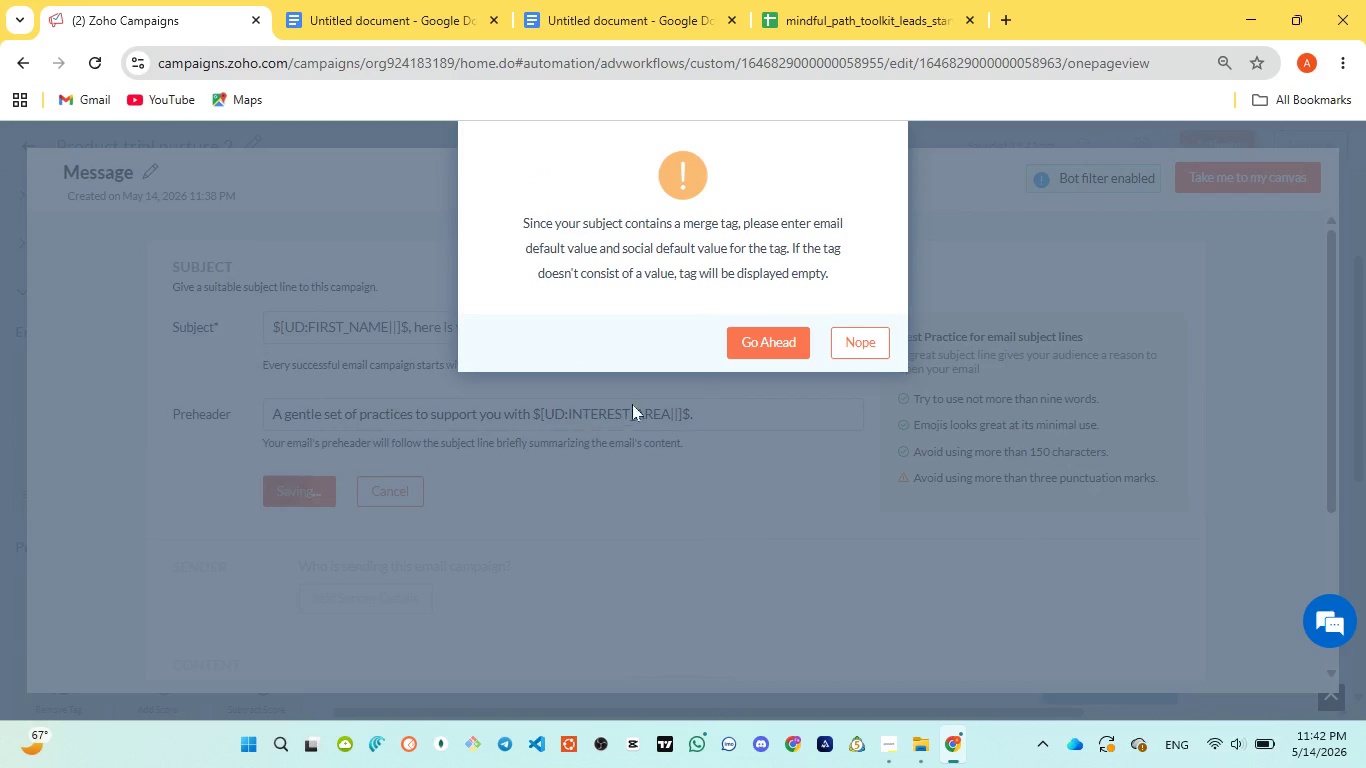 
left_click([765, 349])
 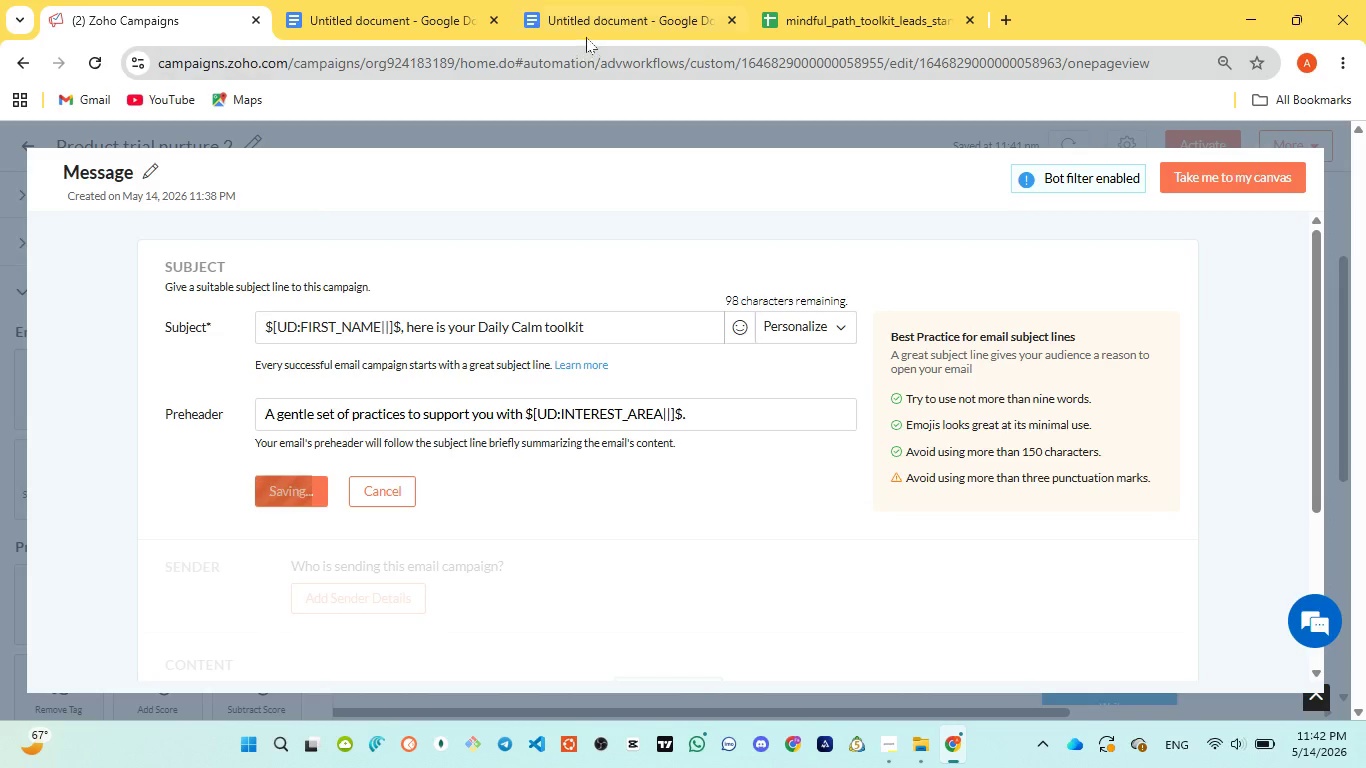 
left_click([586, 37])
 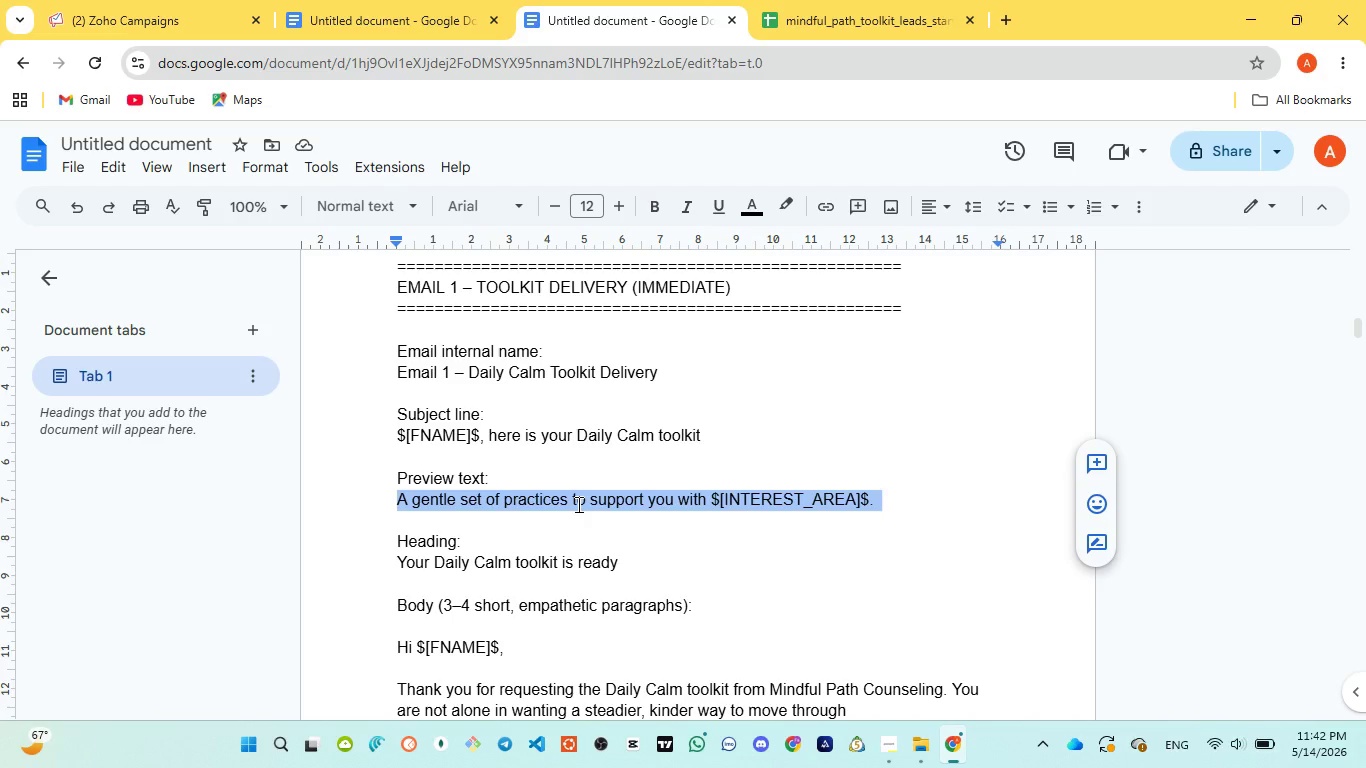 
scroll: coordinate [578, 505], scroll_direction: down, amount: 2.0
 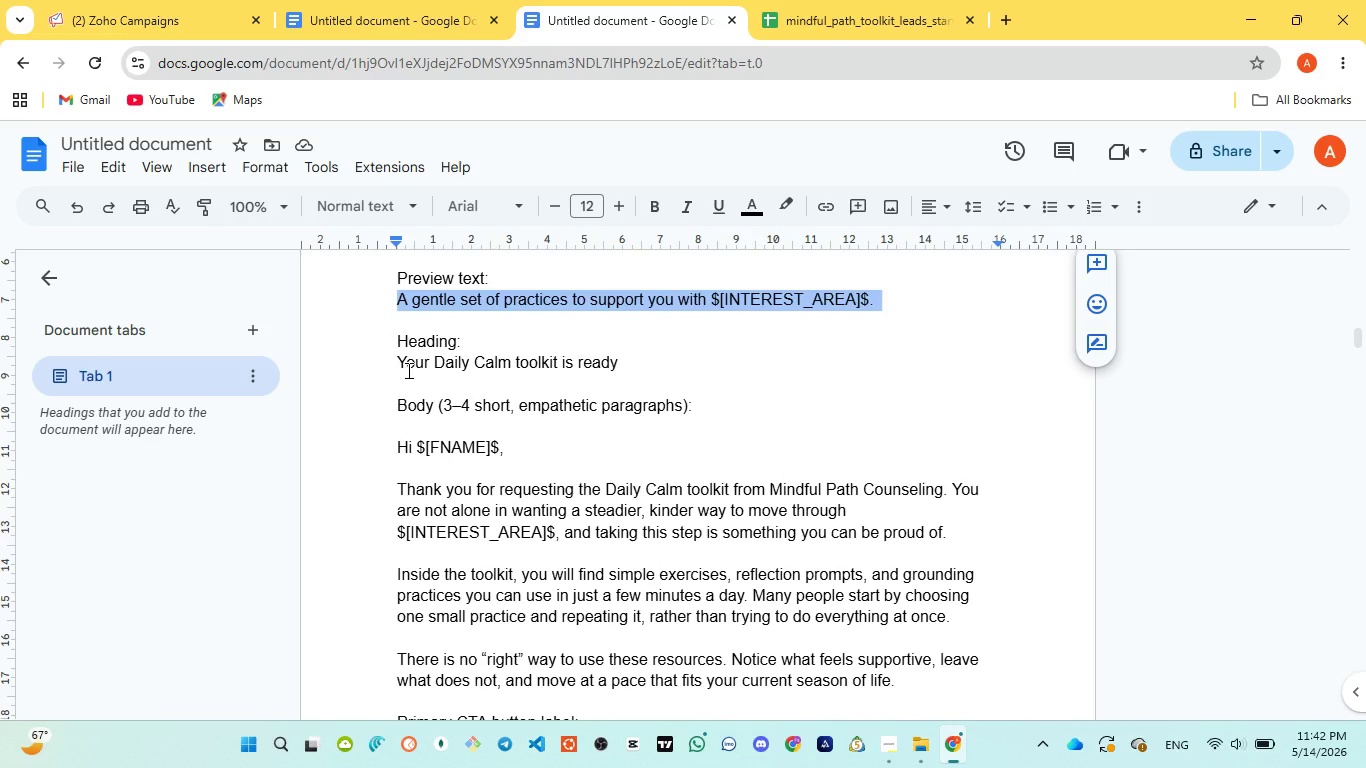 
scroll: coordinate [407, 370], scroll_direction: up, amount: 1.0
 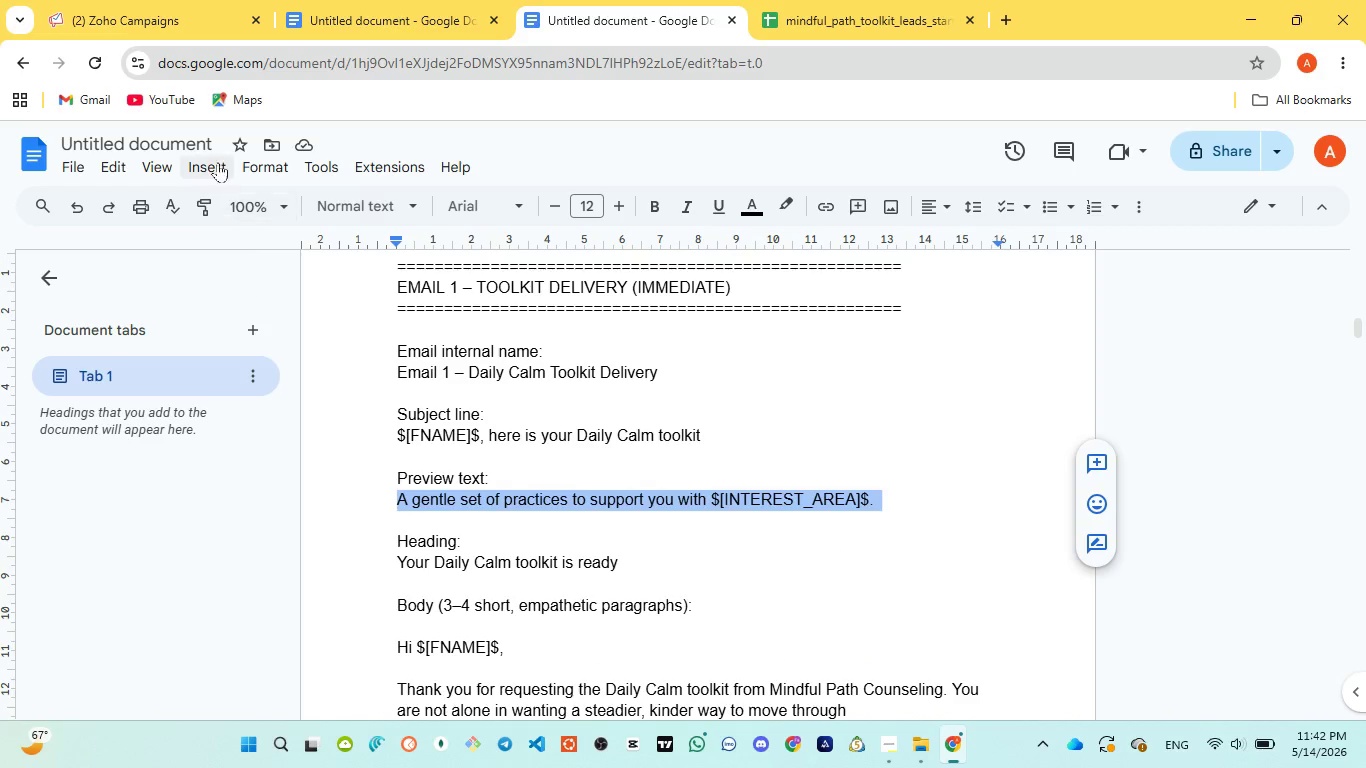 
left_click([143, 25])
 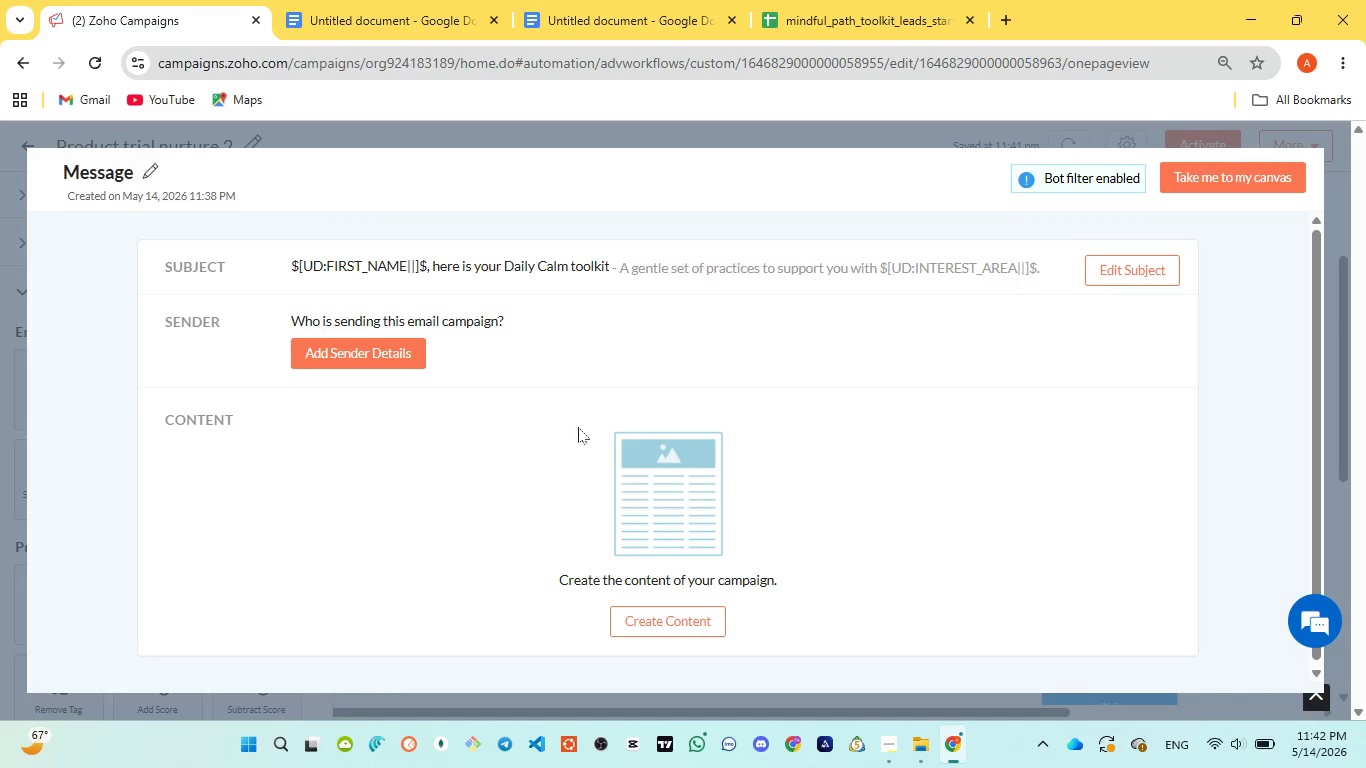 
scroll: coordinate [578, 427], scroll_direction: down, amount: 1.0
 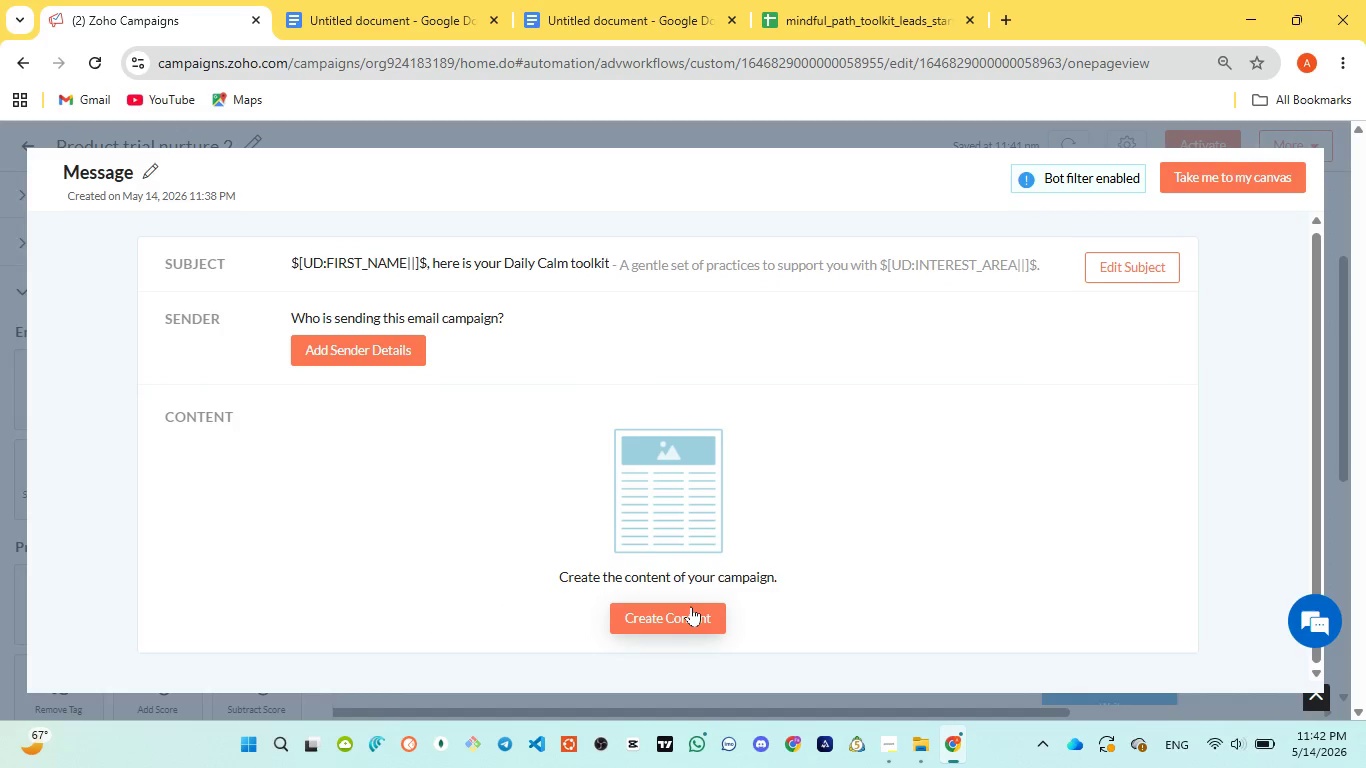 
left_click([690, 607])
 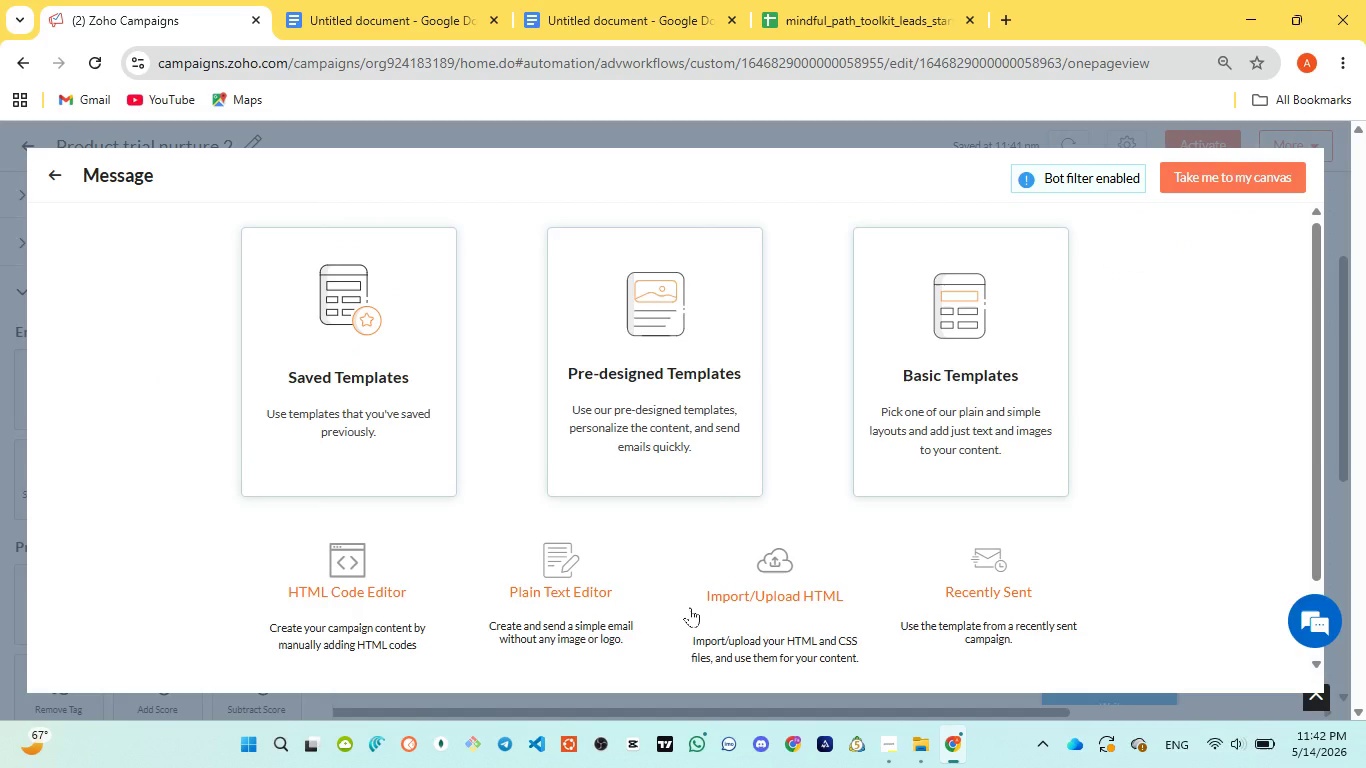 
wait(8.08)
 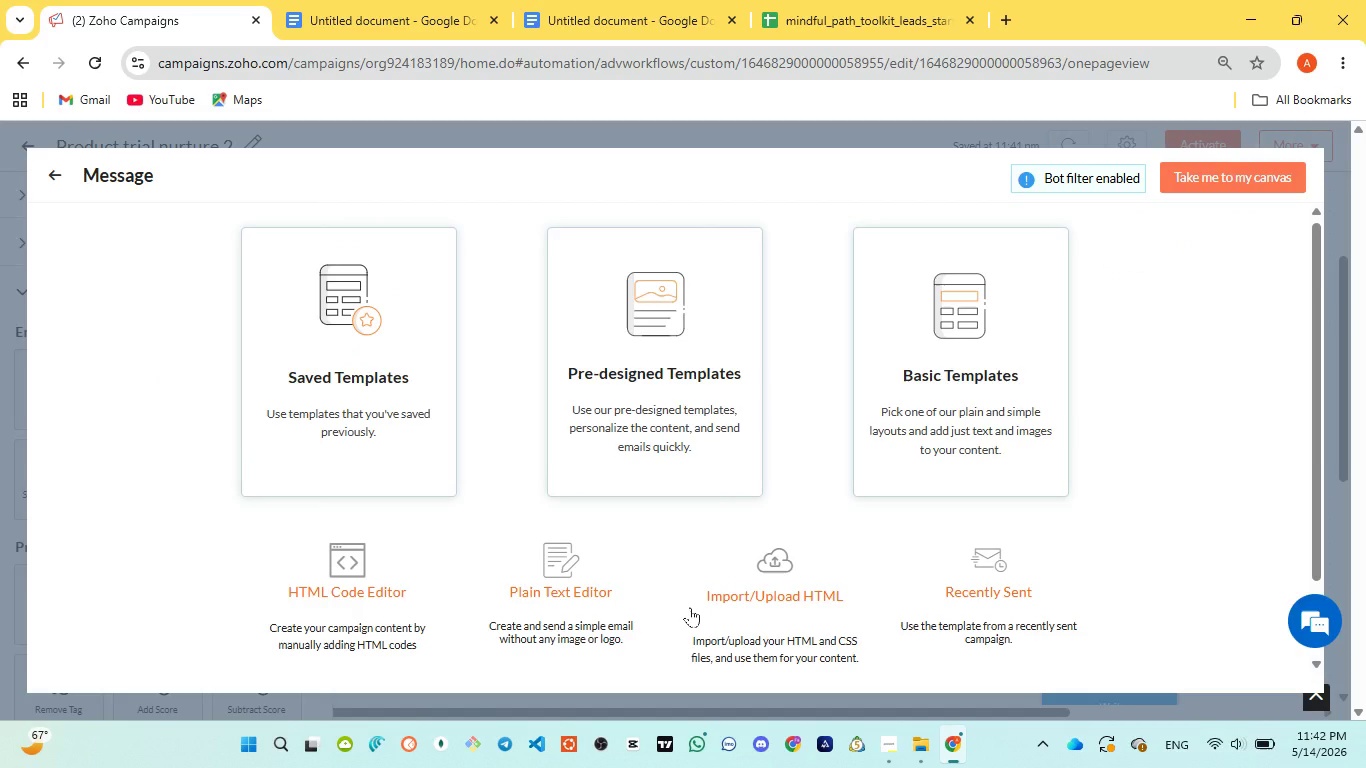 
left_click([360, 390])
 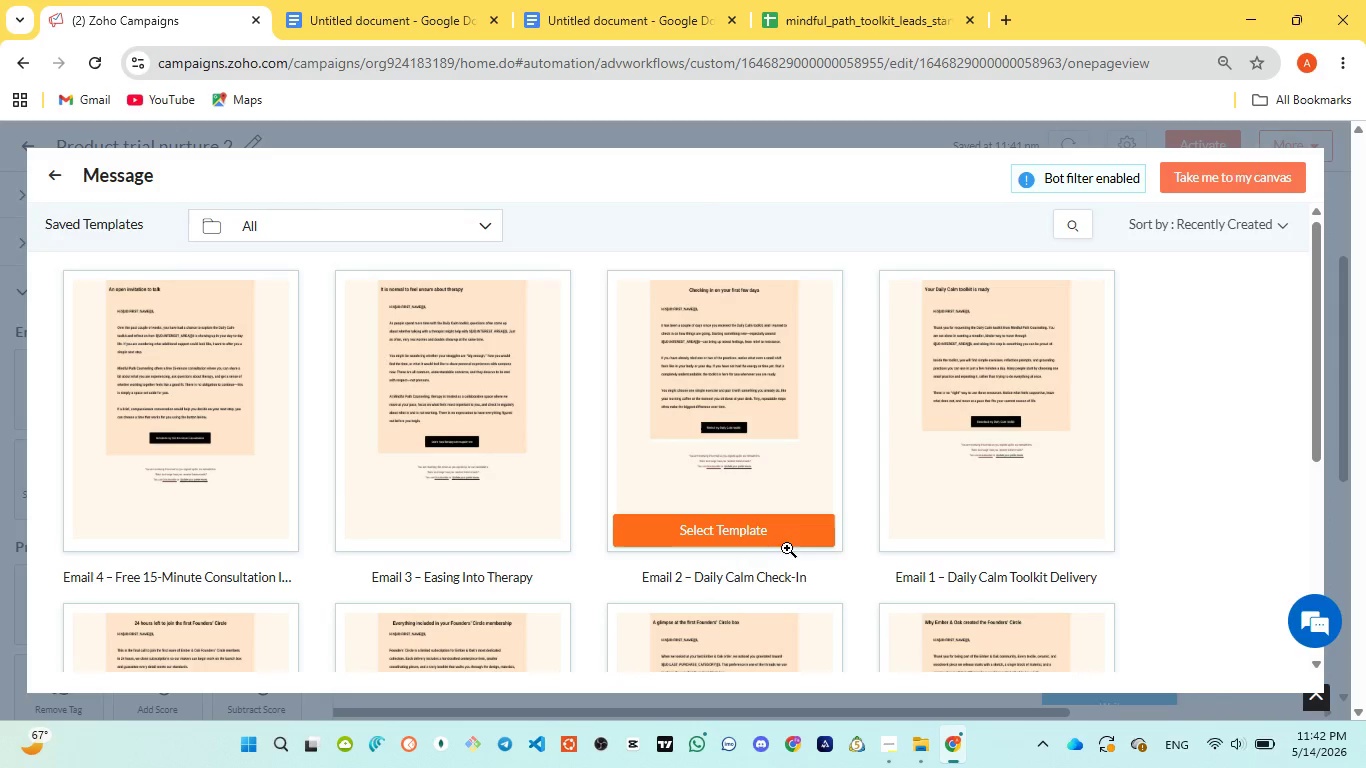 
left_click([977, 538])
 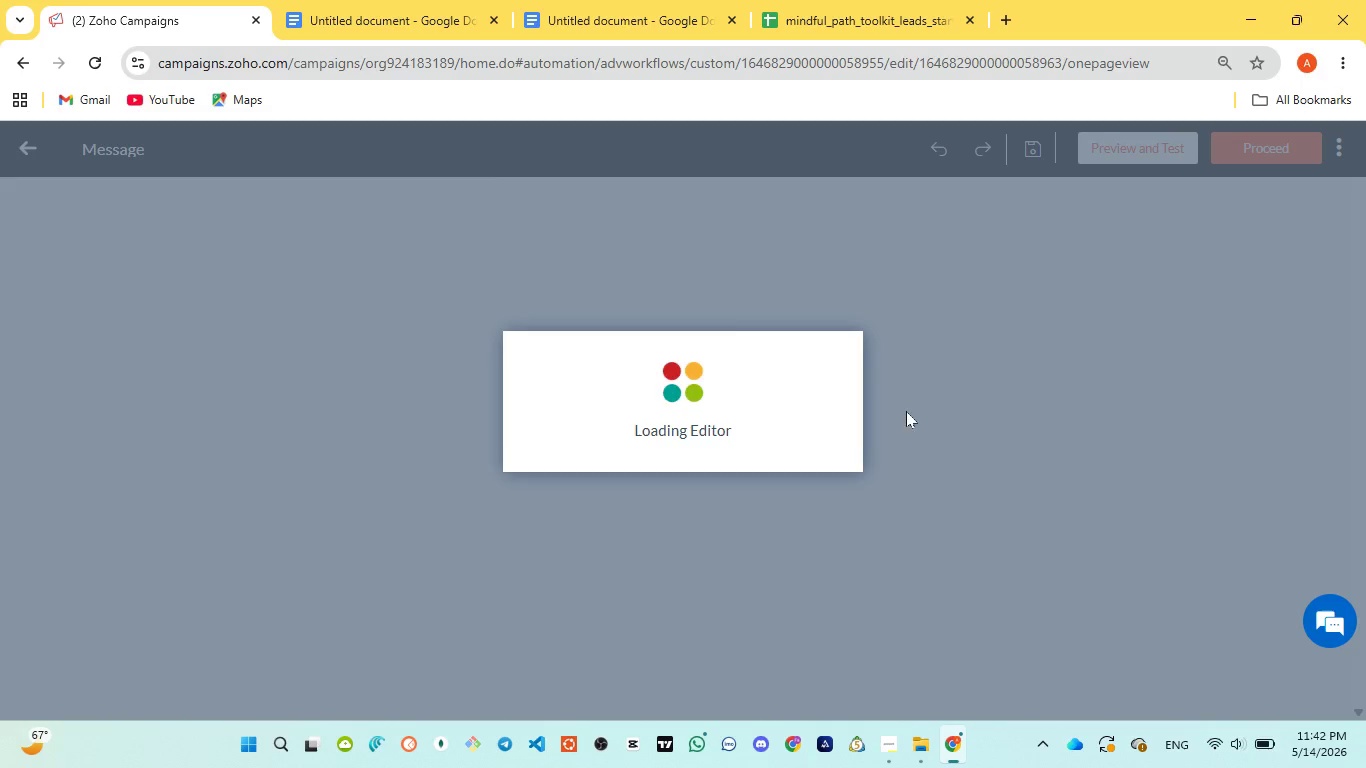 
wait(6.69)
 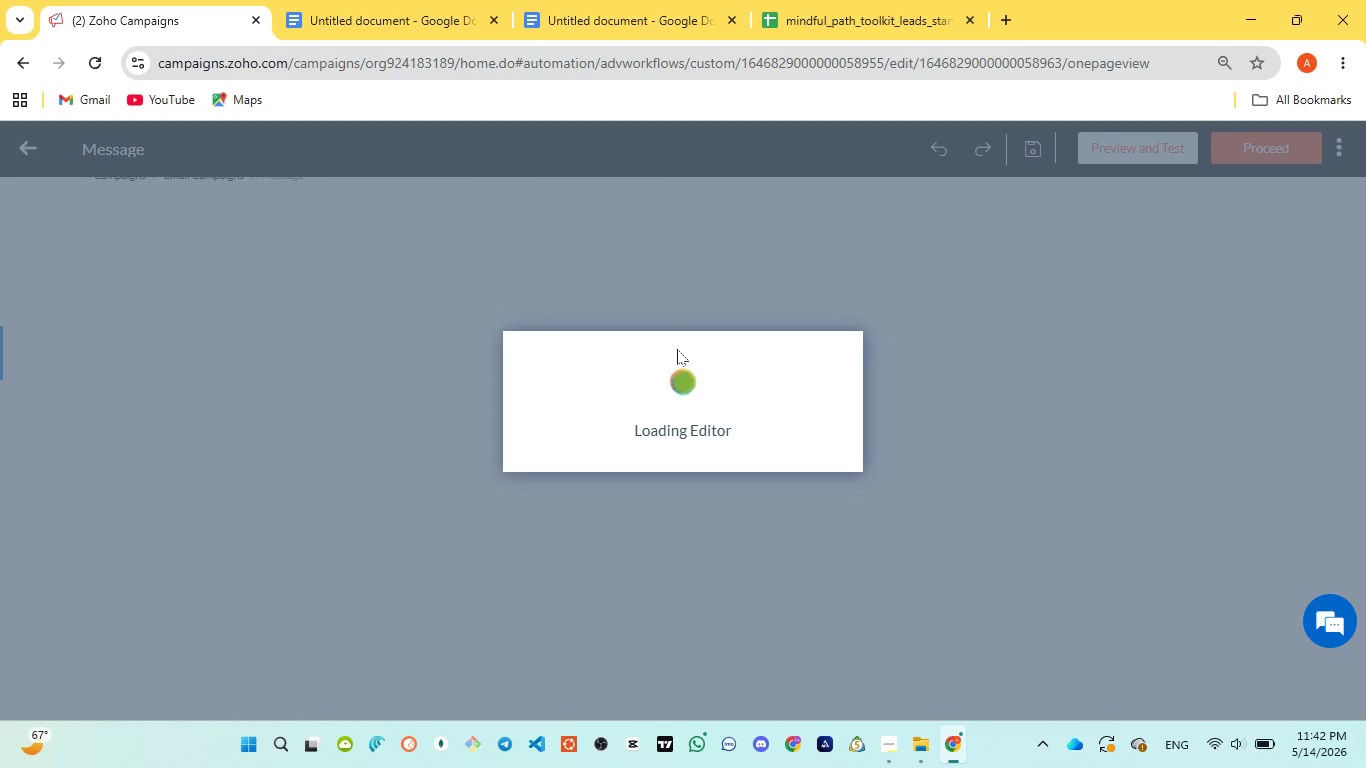 
left_click([900, 639])
 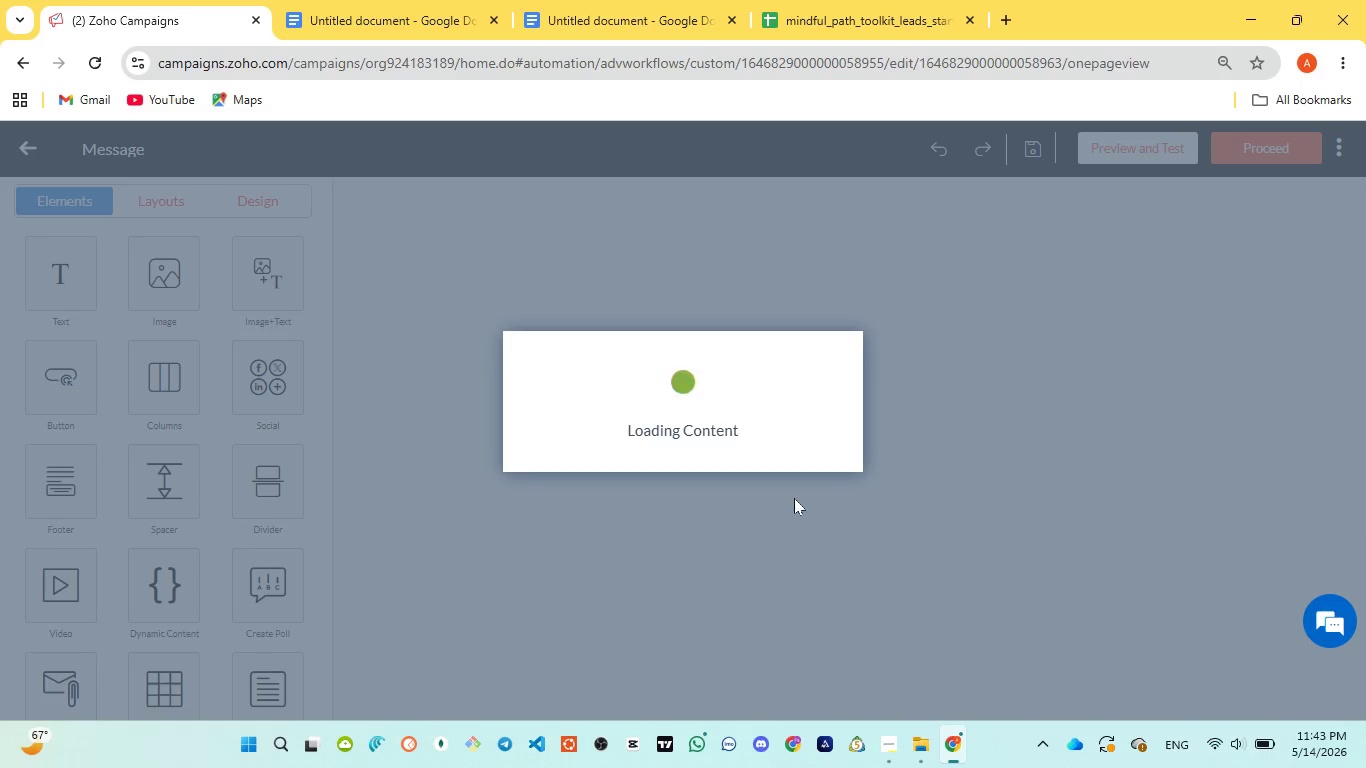 
wait(14.27)
 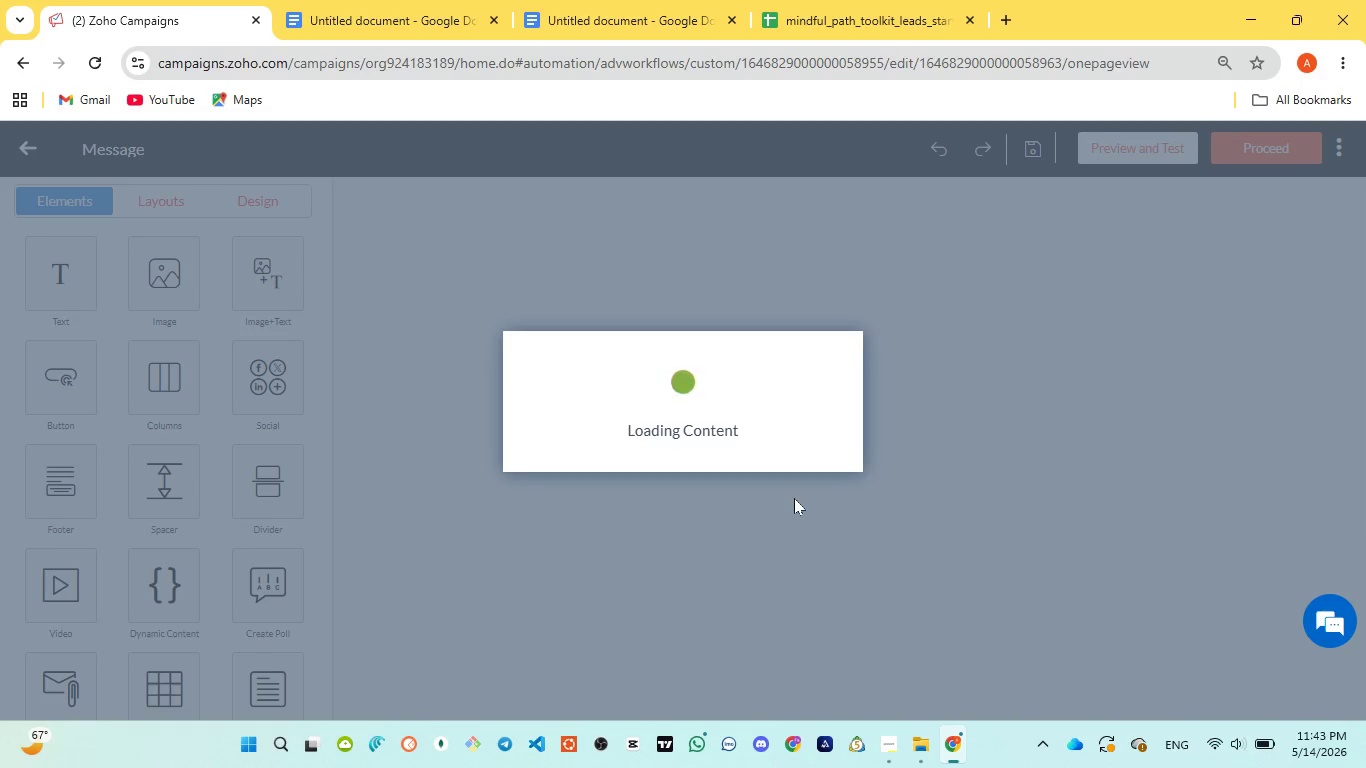 
left_click([1259, 146])
 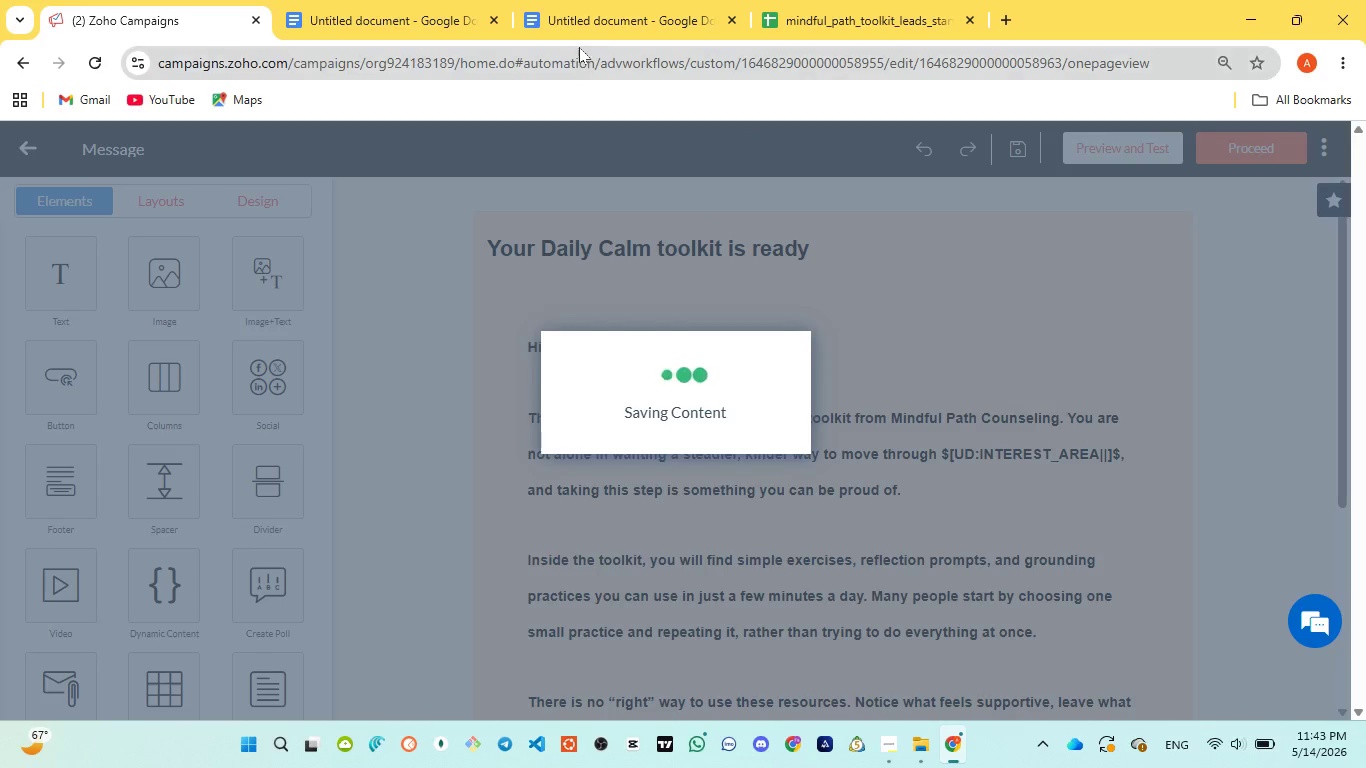 
left_click([582, 26])
 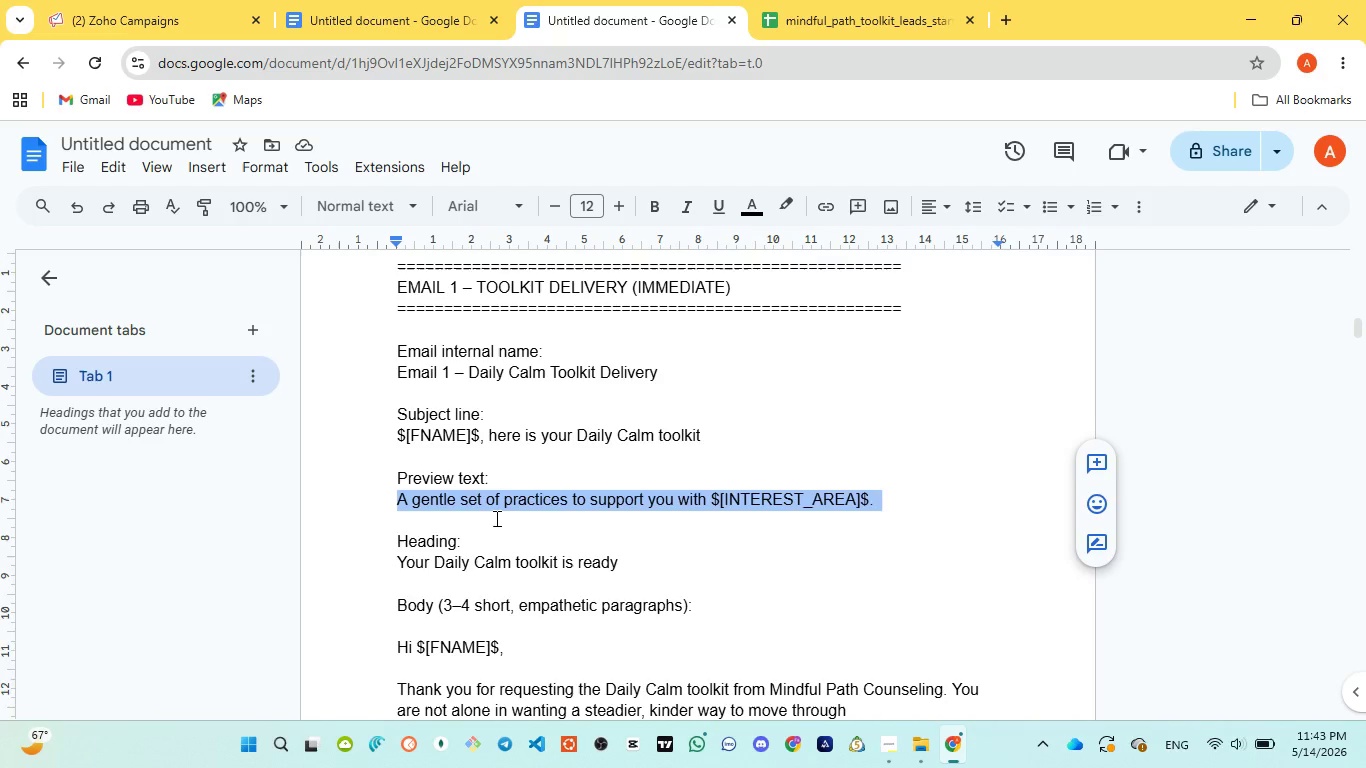 
scroll: coordinate [494, 521], scroll_direction: down, amount: 8.0
 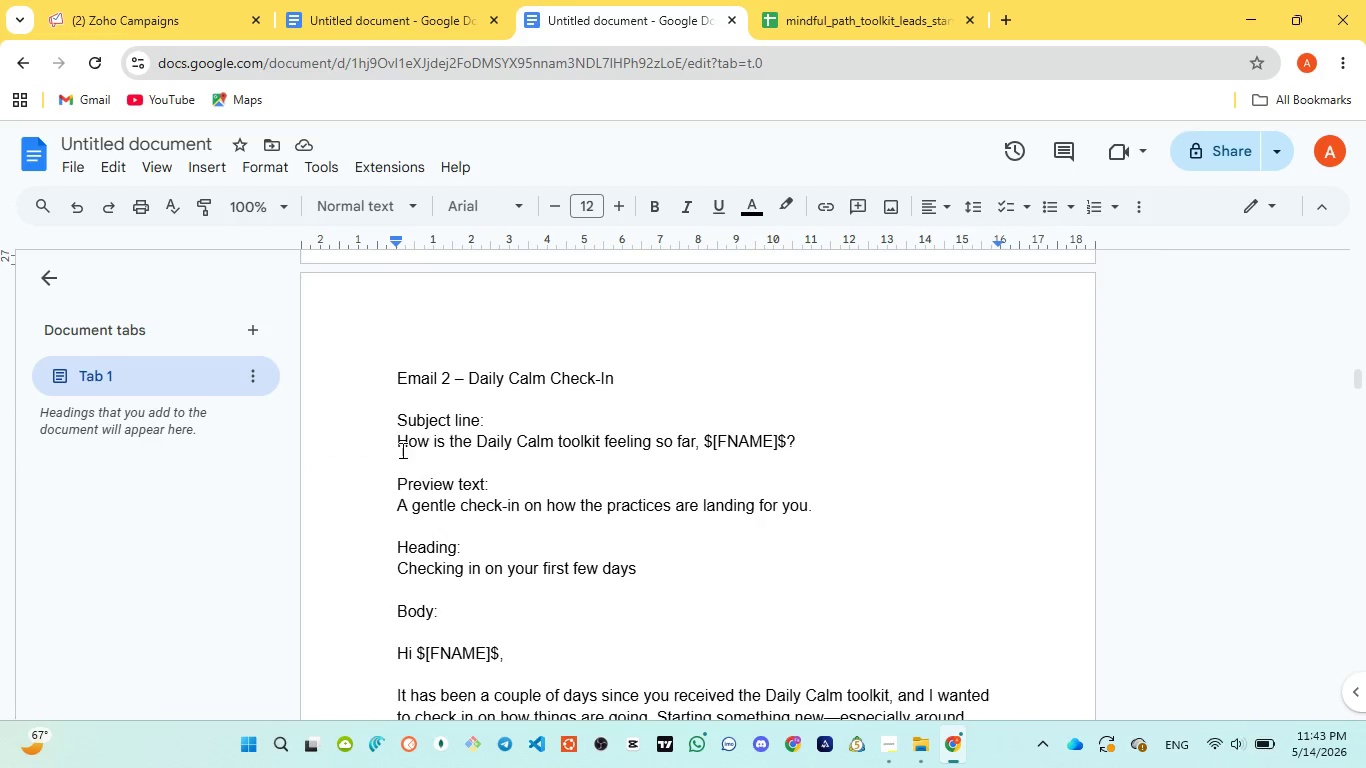 
left_click_drag(start_coordinate=[401, 448], to_coordinate=[810, 444])
 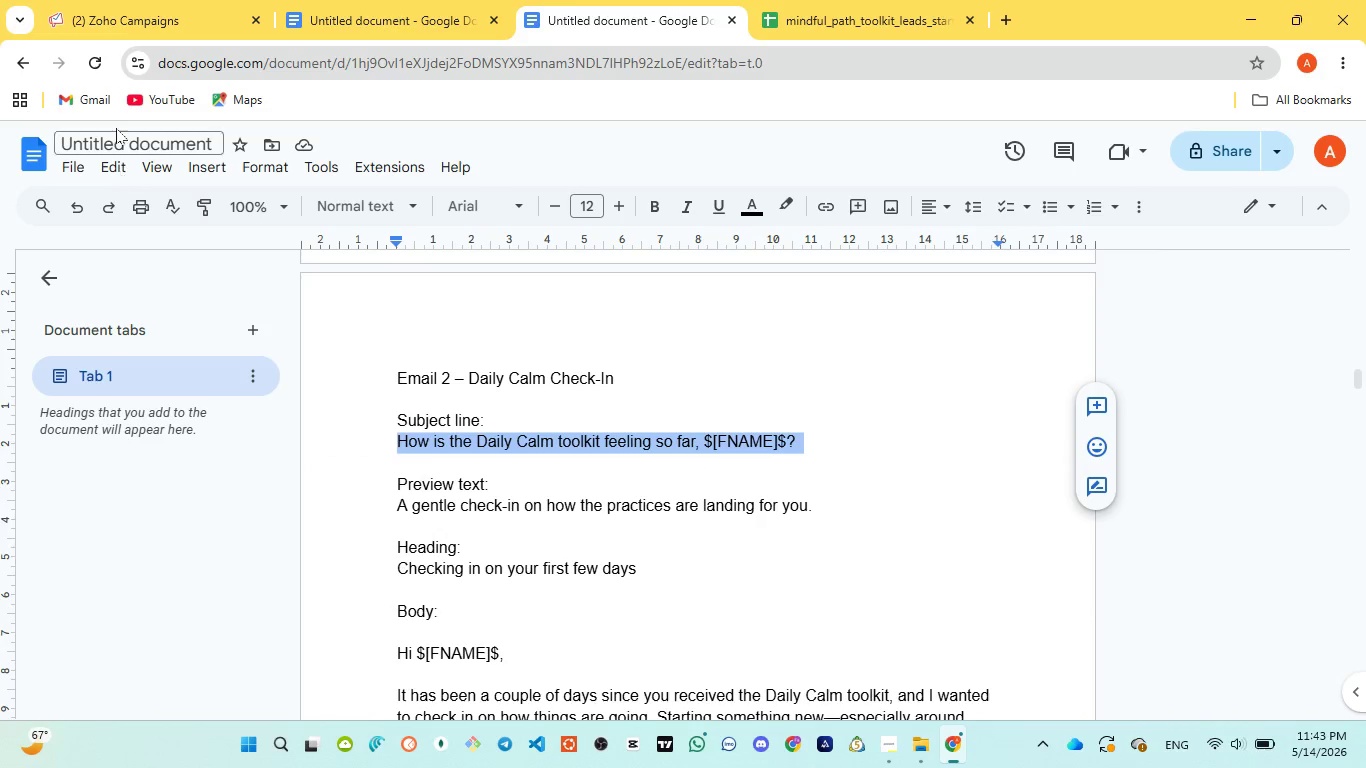 
key(Control+C)
 